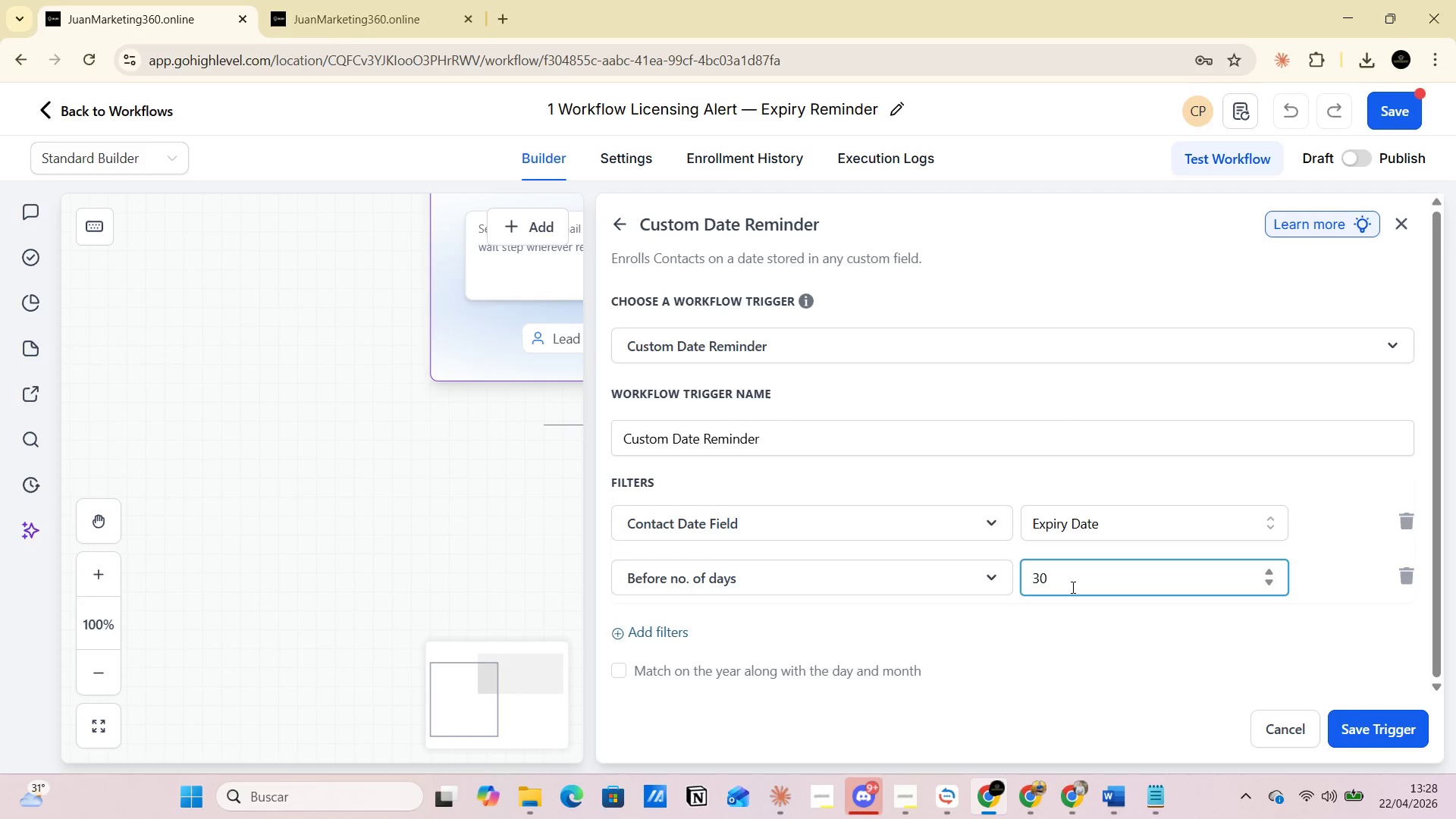 
wait(6.56)
 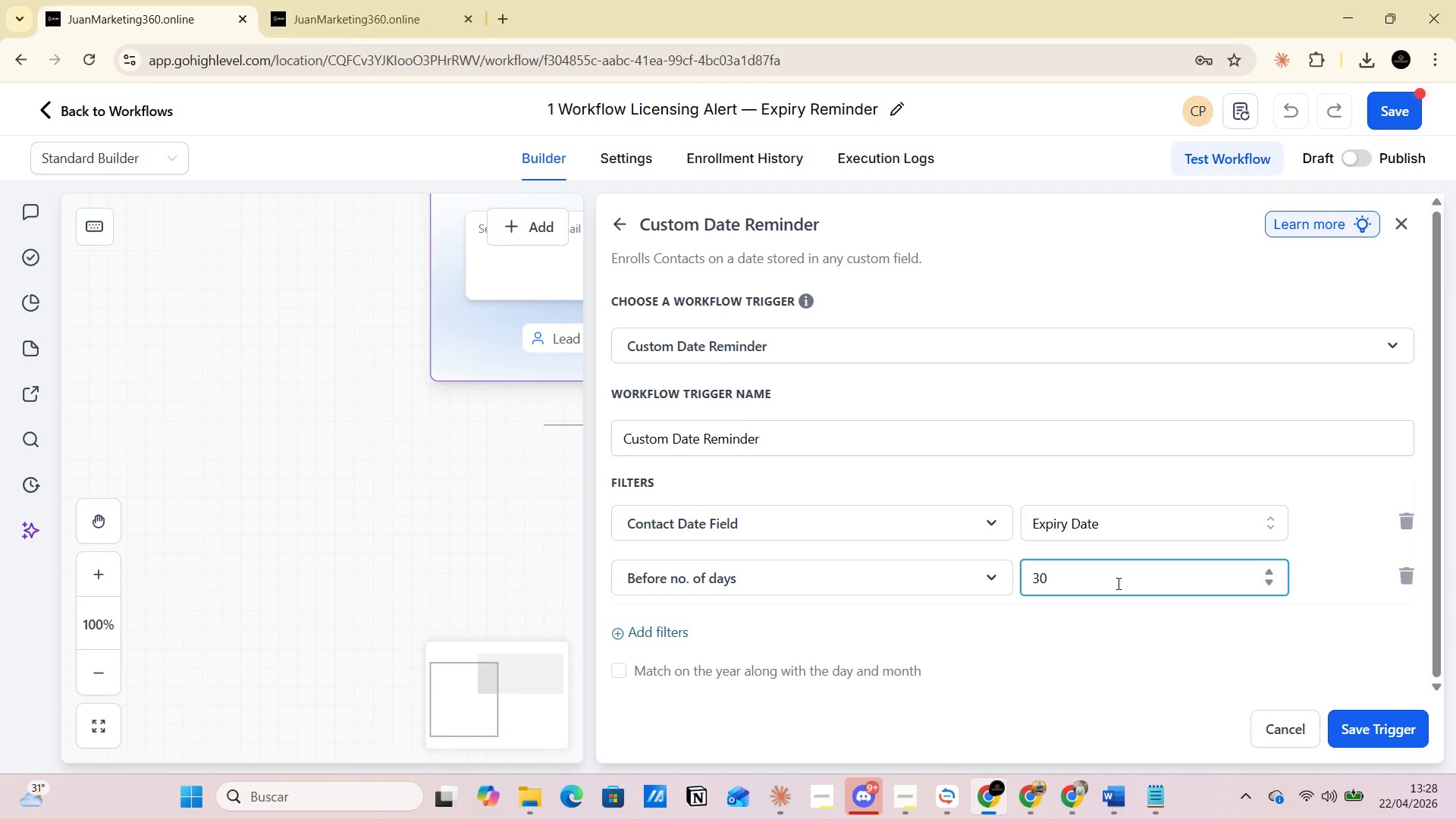 
left_click([988, 582])
 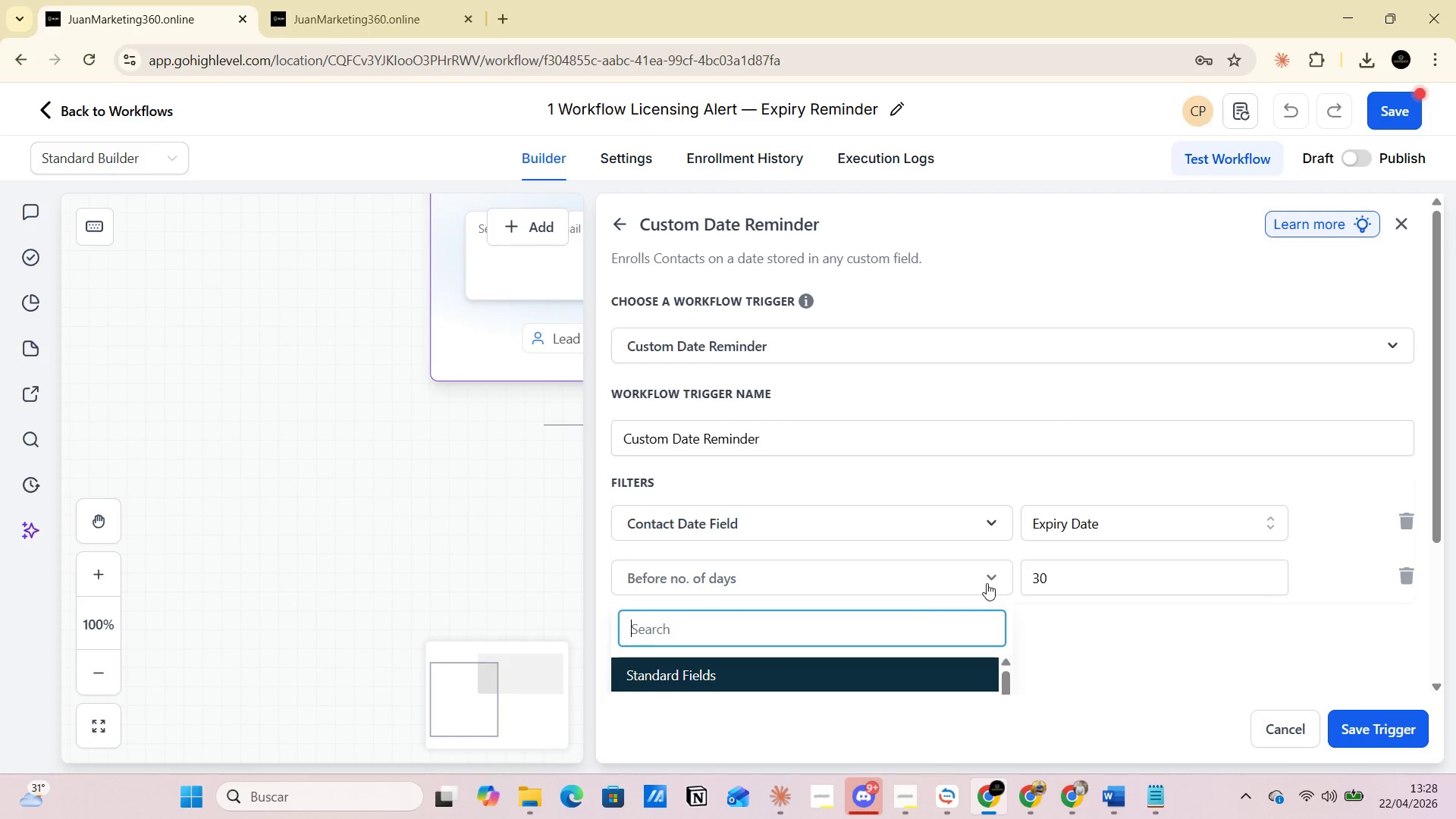 
scroll: coordinate [702, 544], scroll_direction: down, amount: 5.0
 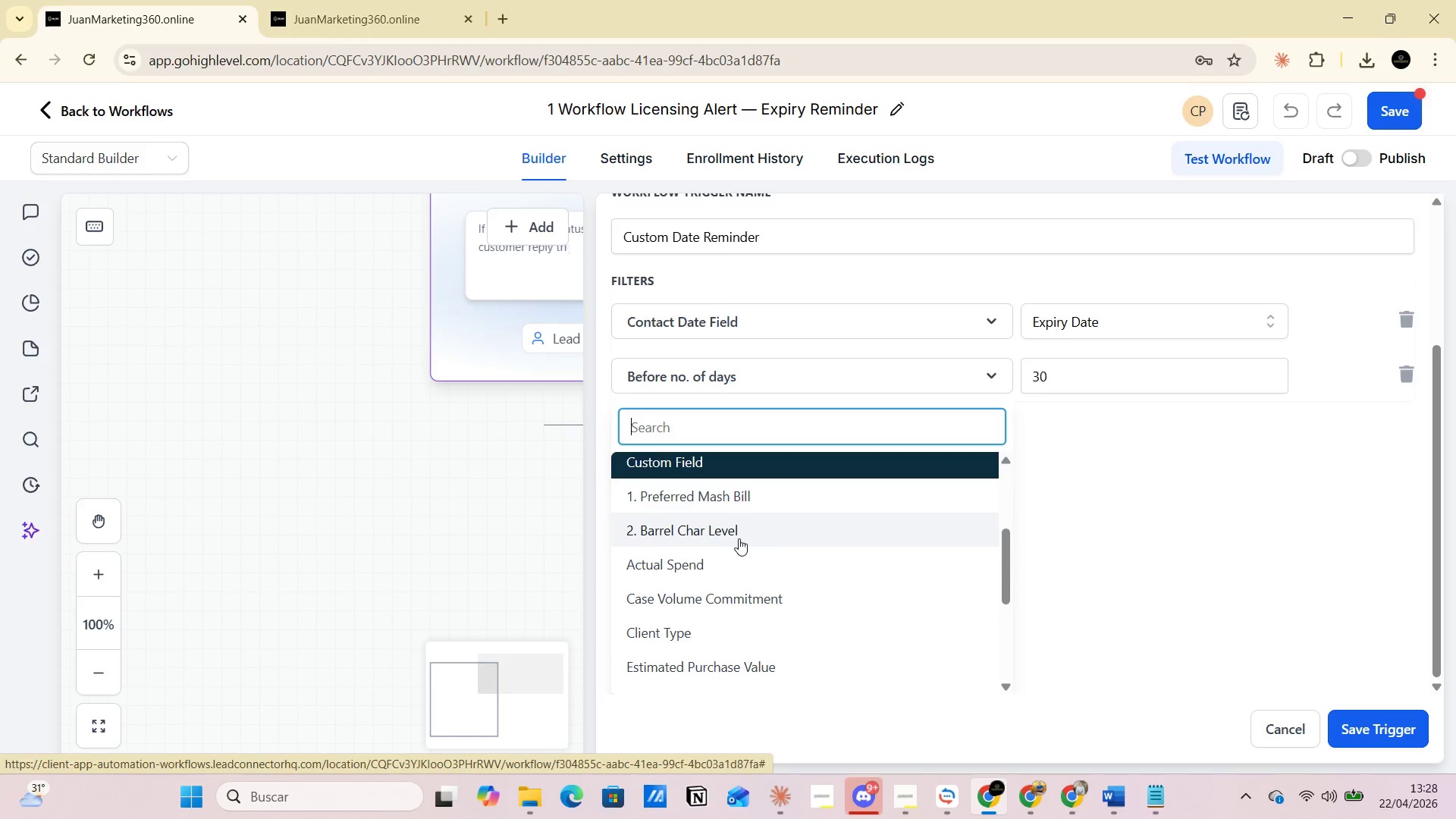 
wait(6.77)
 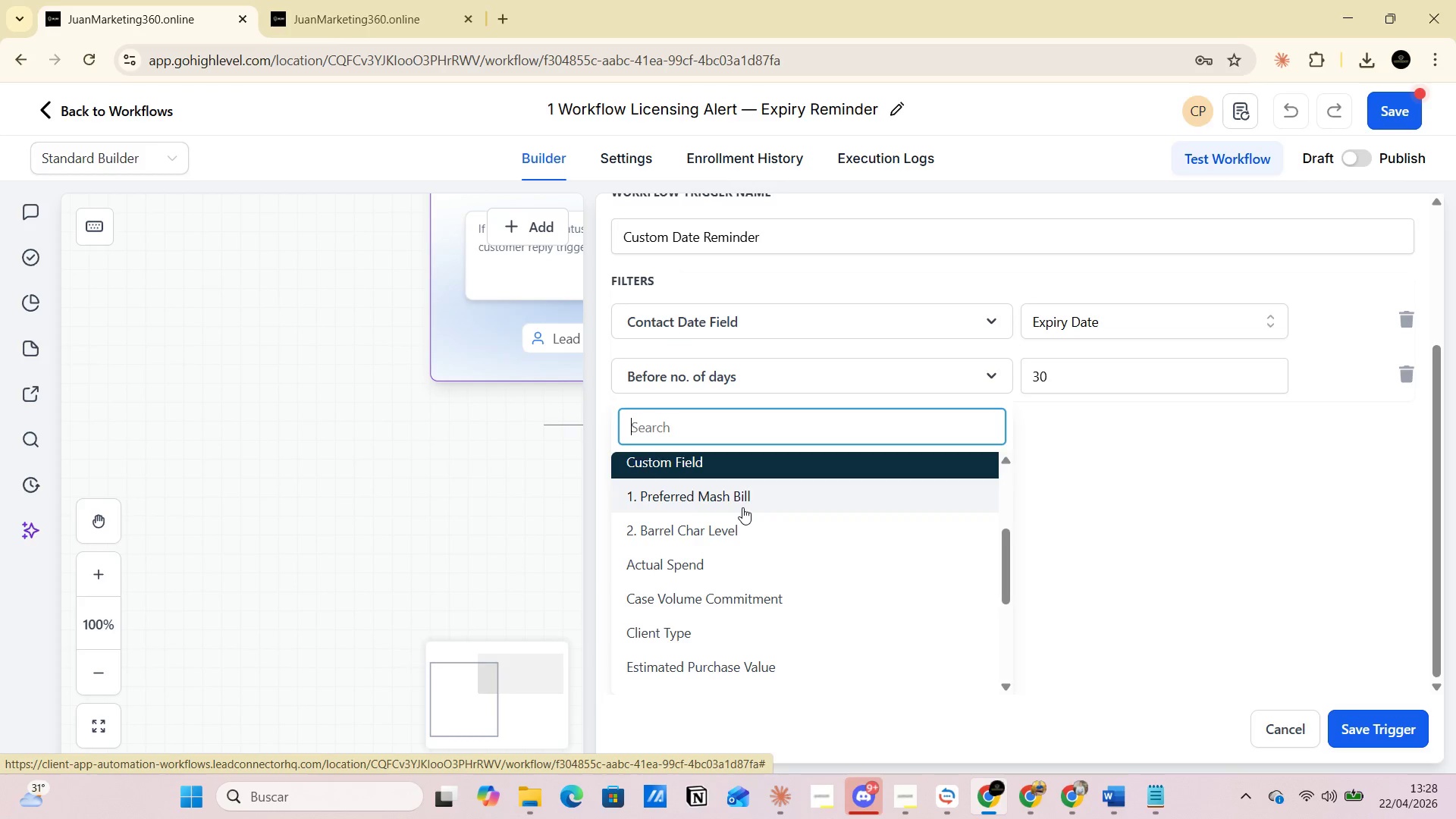 
scroll: coordinate [736, 566], scroll_direction: down, amount: 4.0
 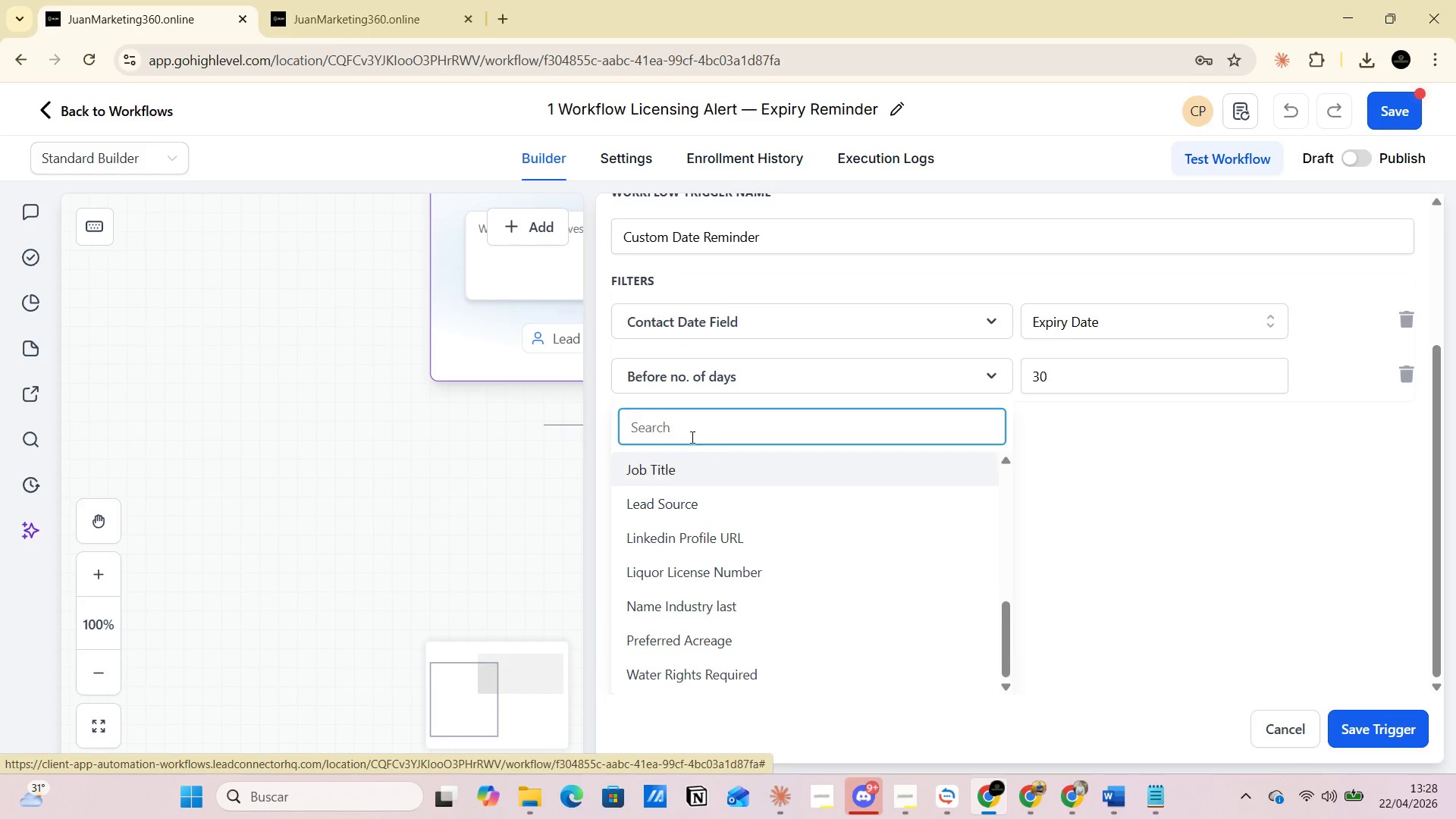 
left_click([657, 430])
 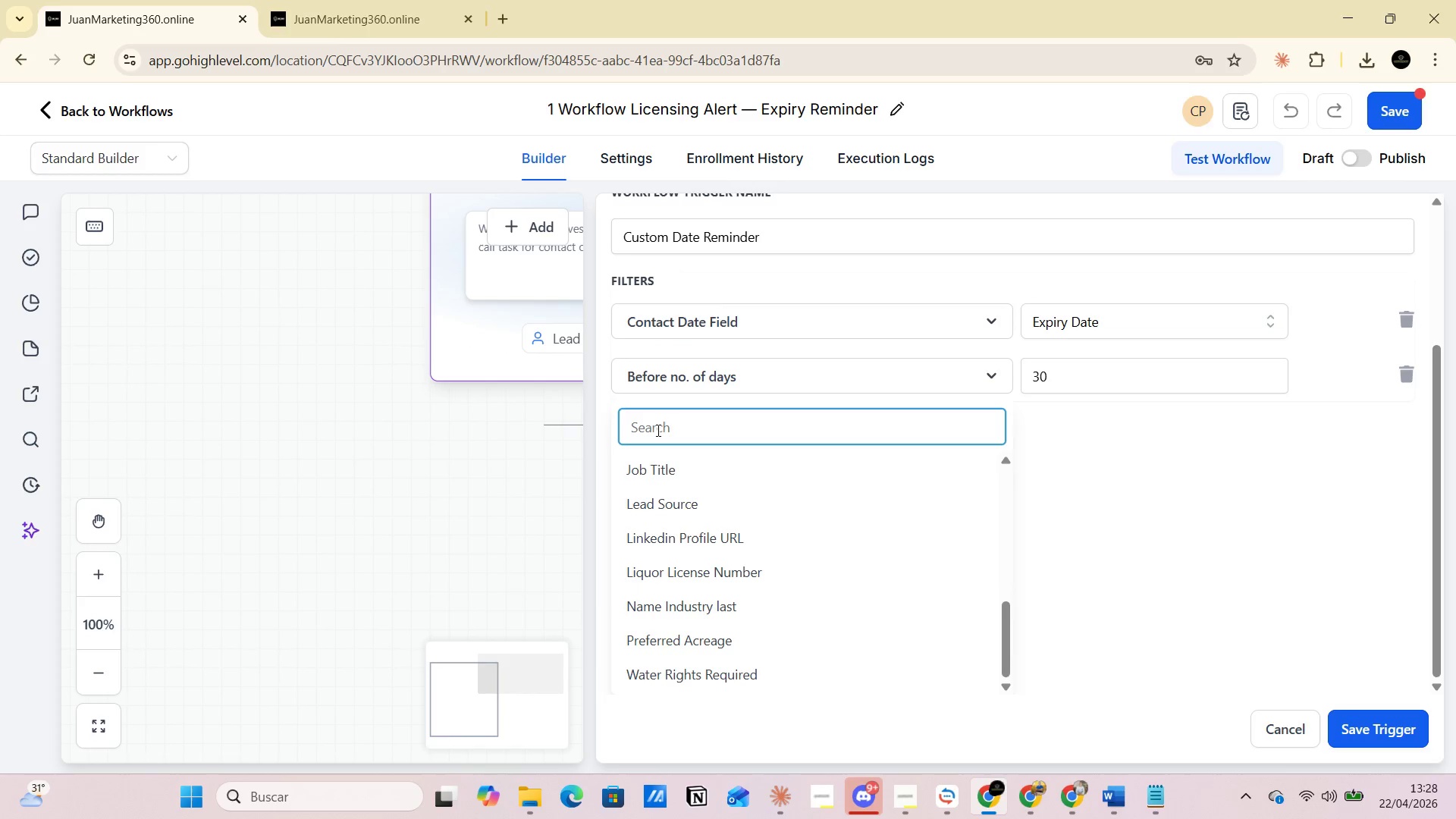 
type(ex)
 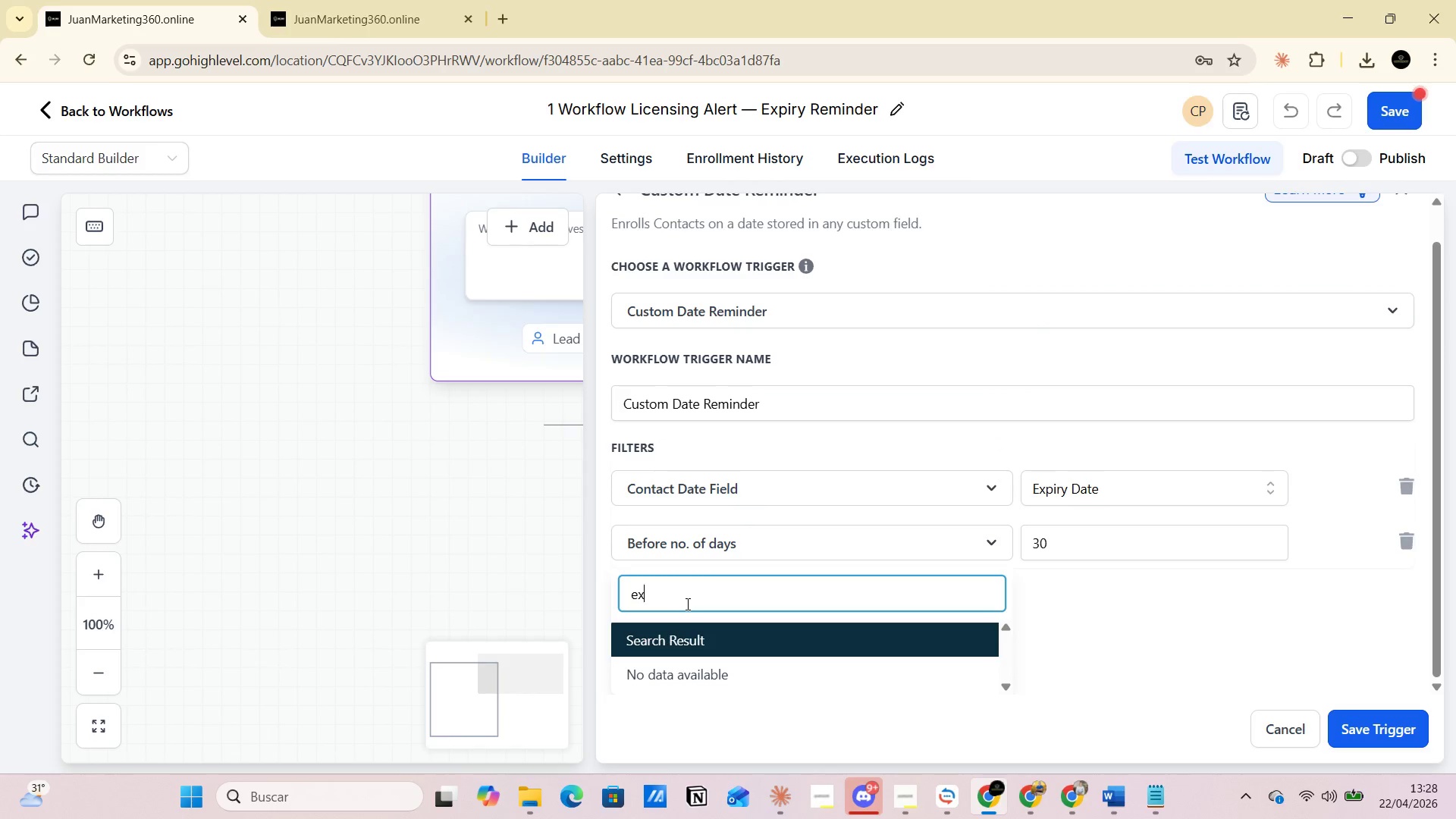 
key(Backspace)
key(Backspace)
type(date)
key(Backspace)
key(Backspace)
key(Backspace)
key(Backspace)
 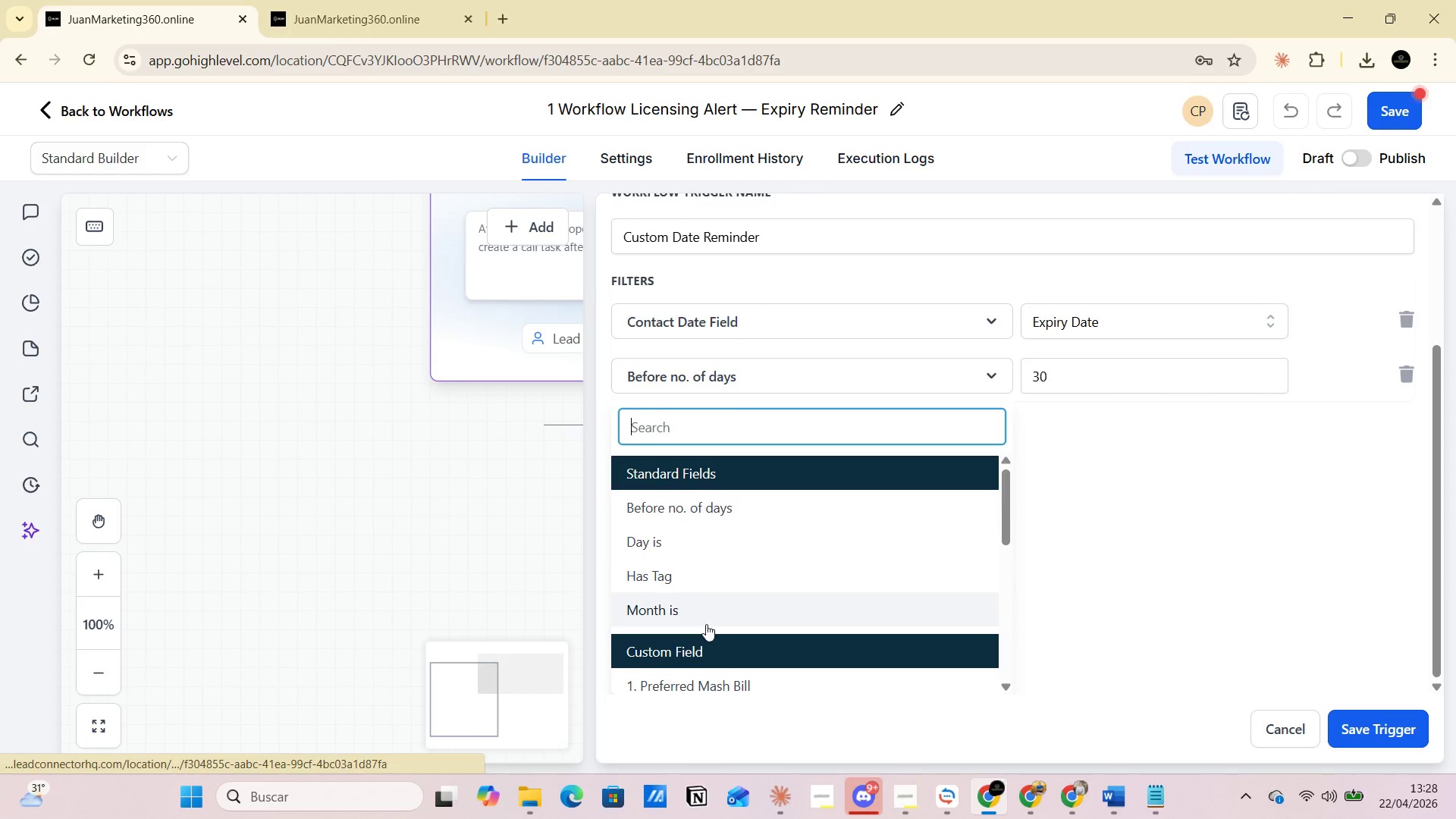 
key(Alt+AltLeft)
 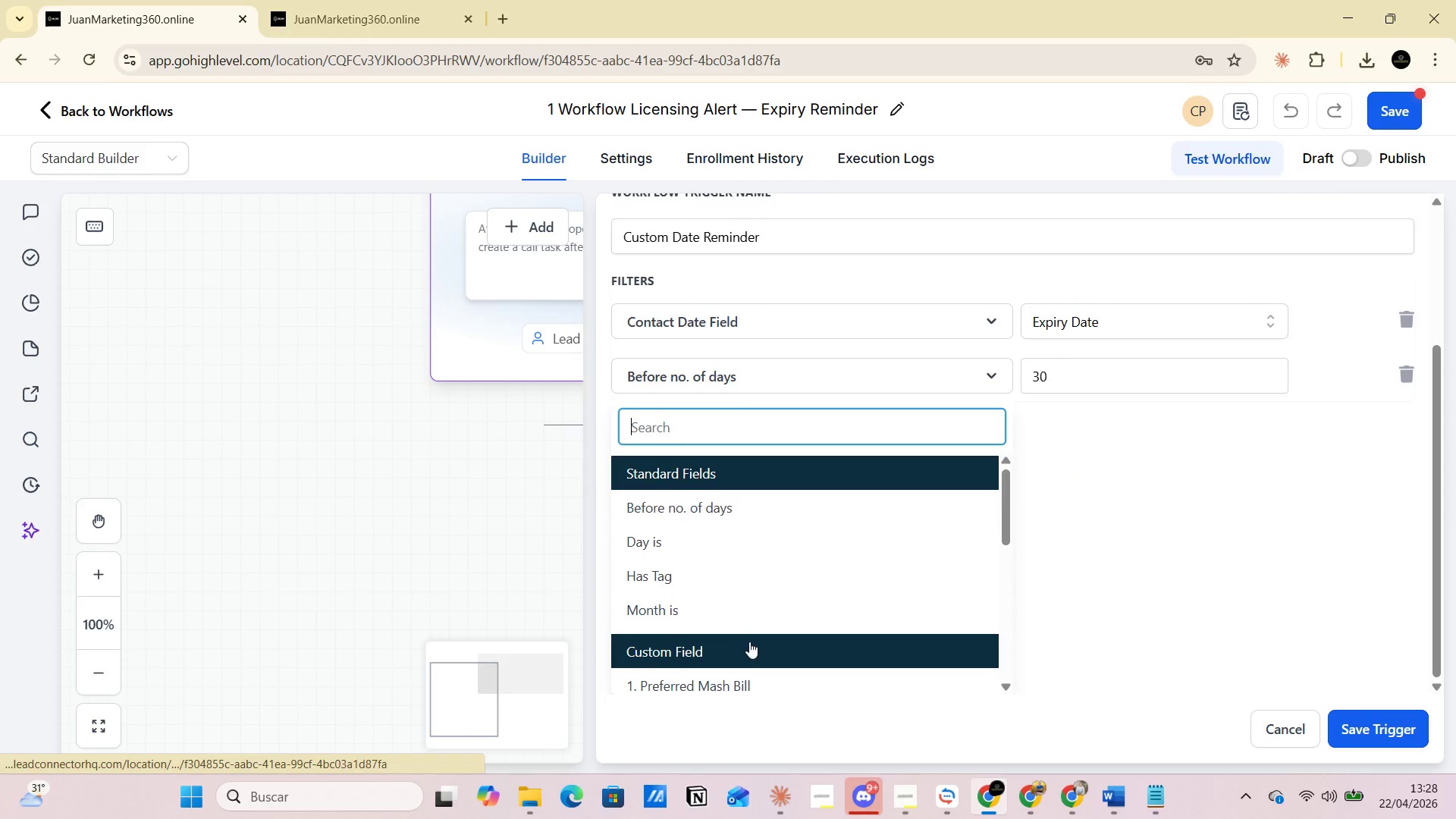 
key(Alt+Tab)
 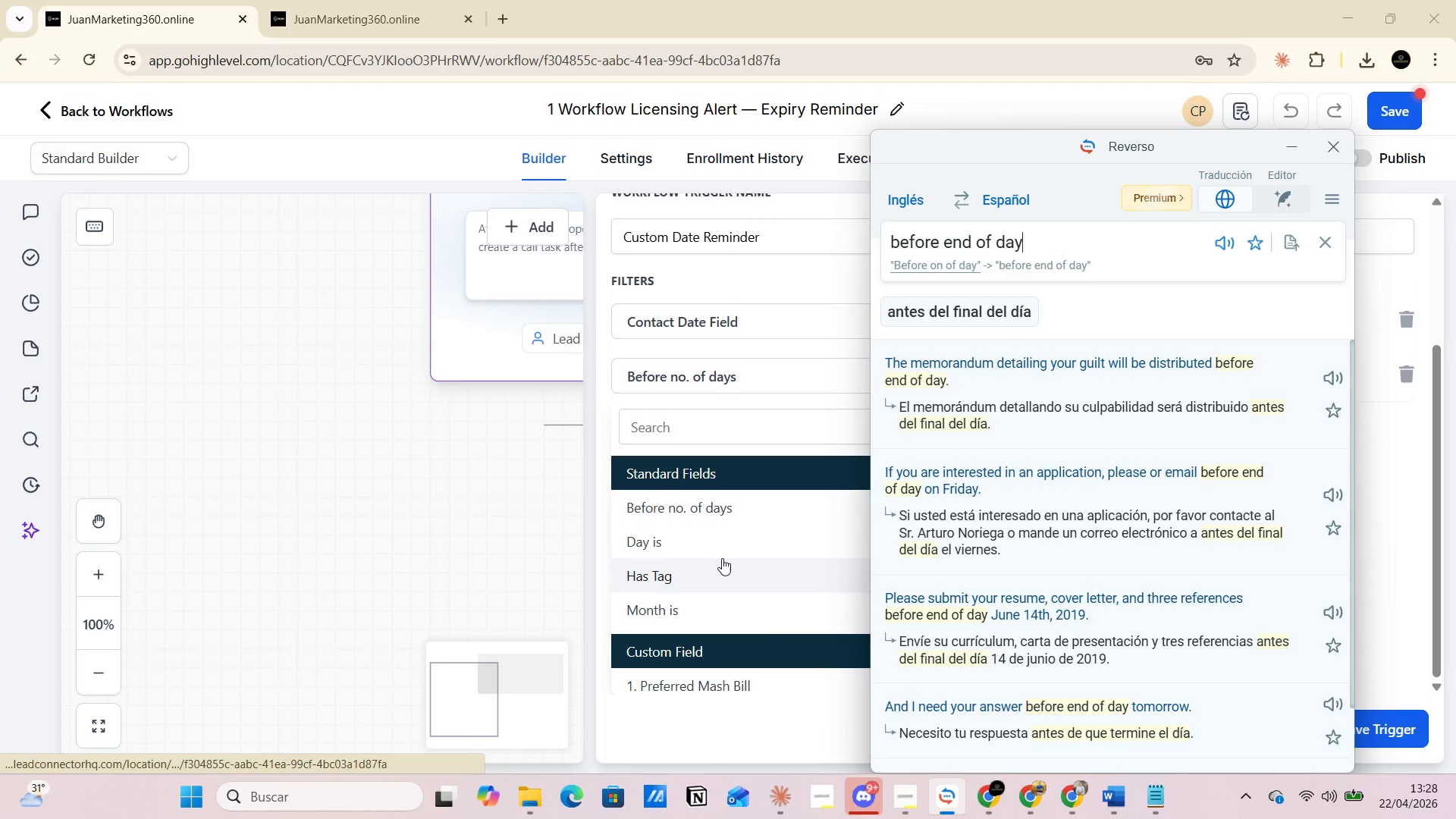 
key(Alt+AltLeft)
 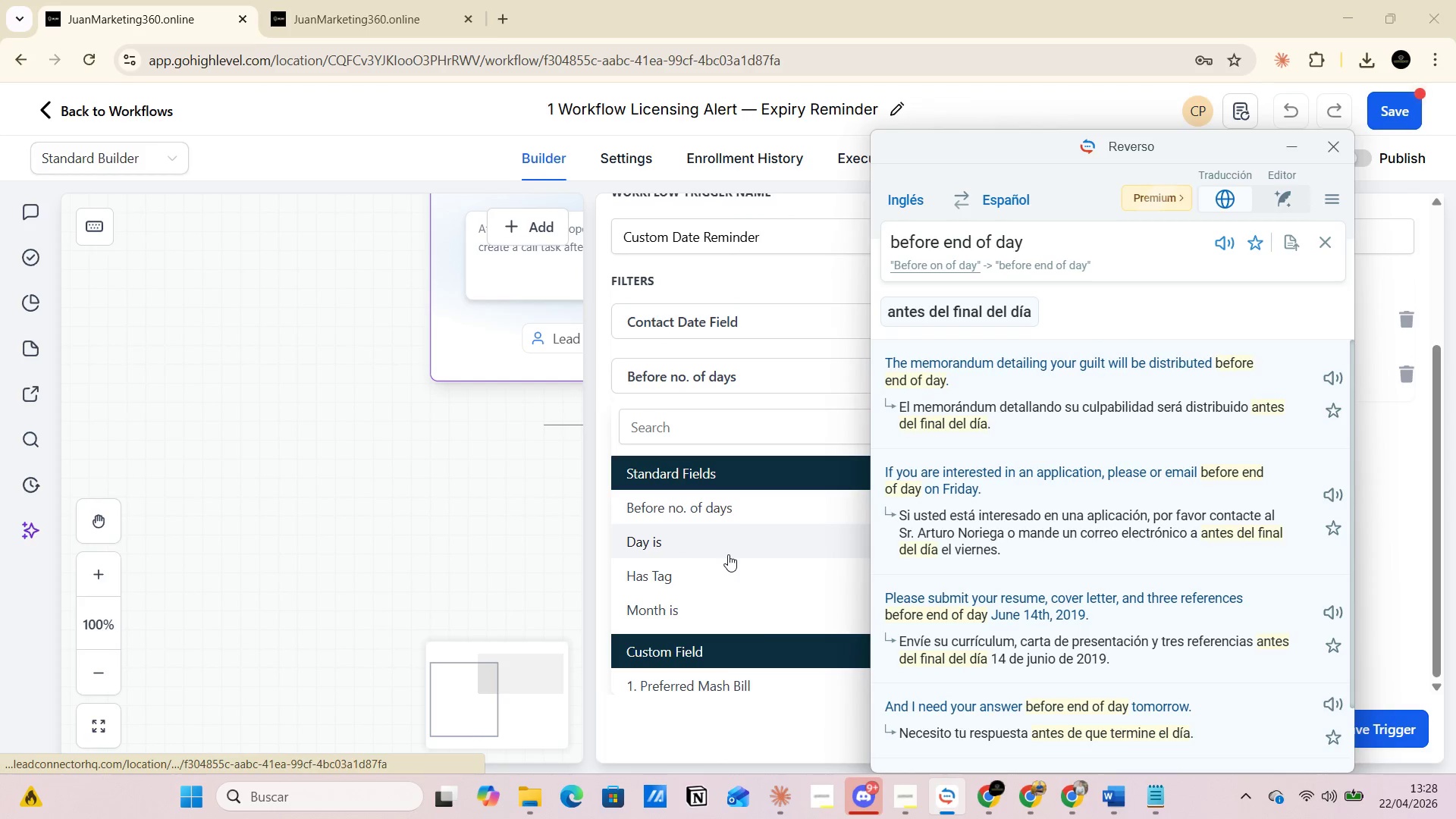 
key(Alt+Tab)
 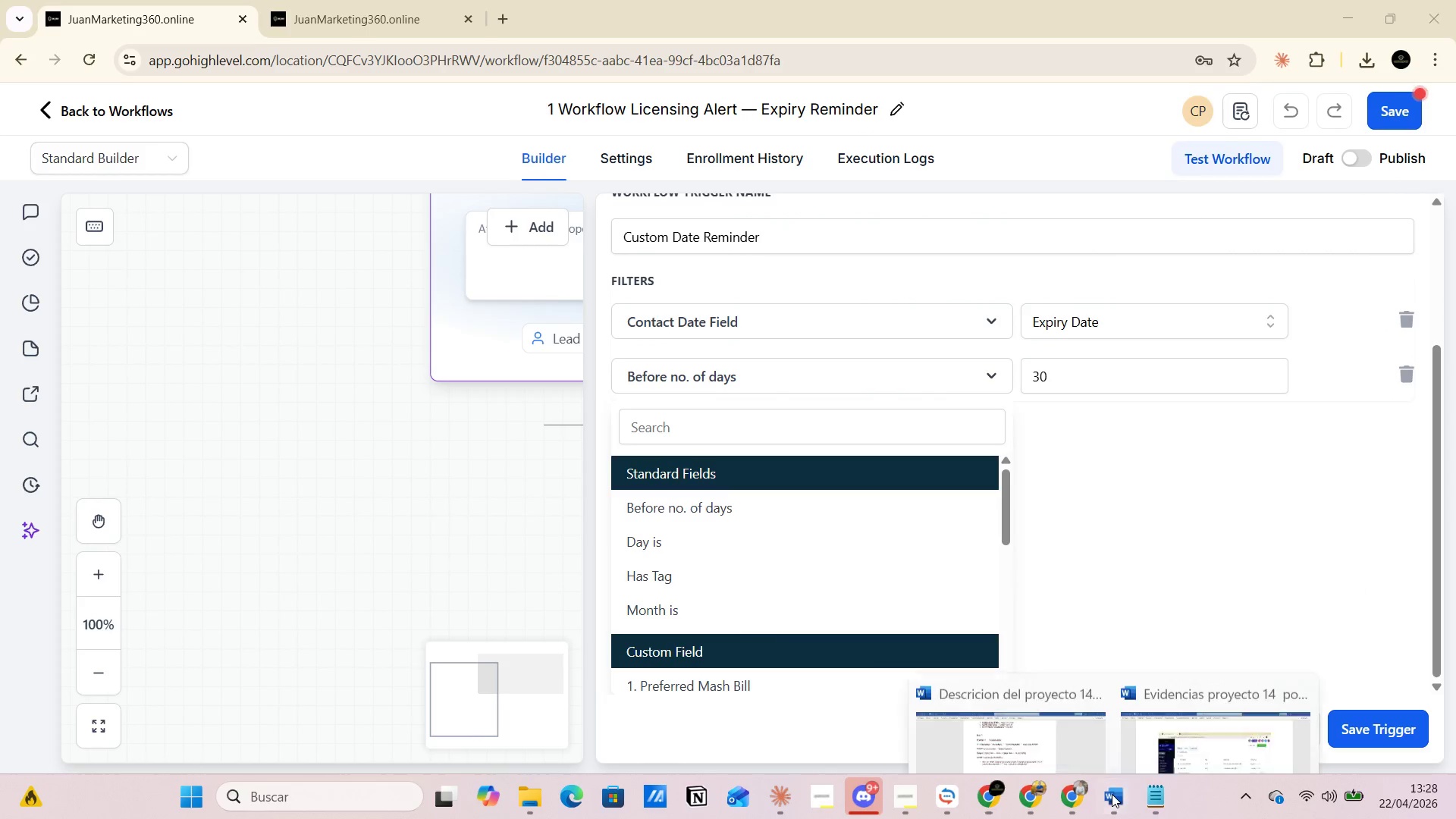 
left_click([1014, 714])
 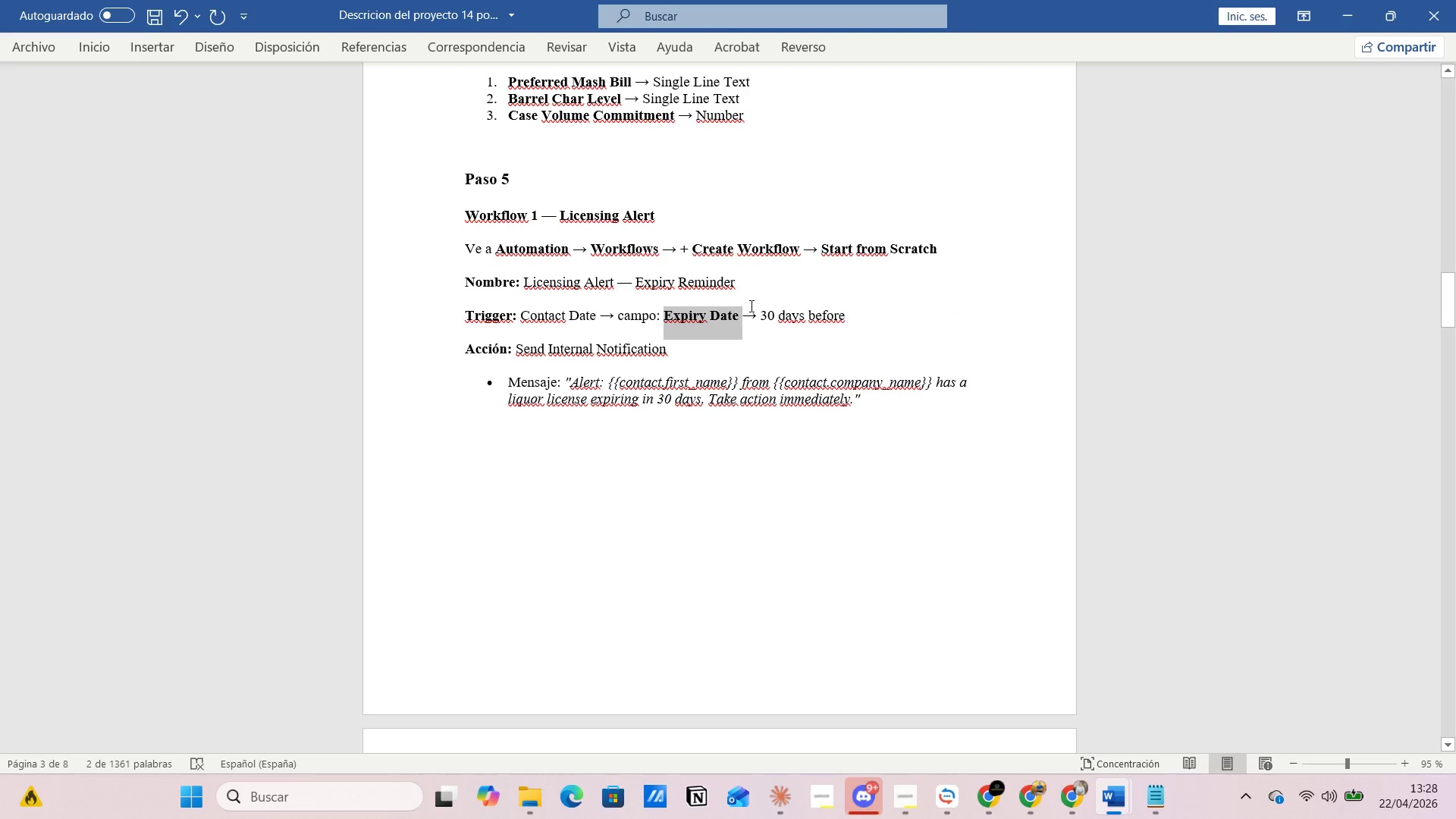 
key(Alt+AltLeft)
 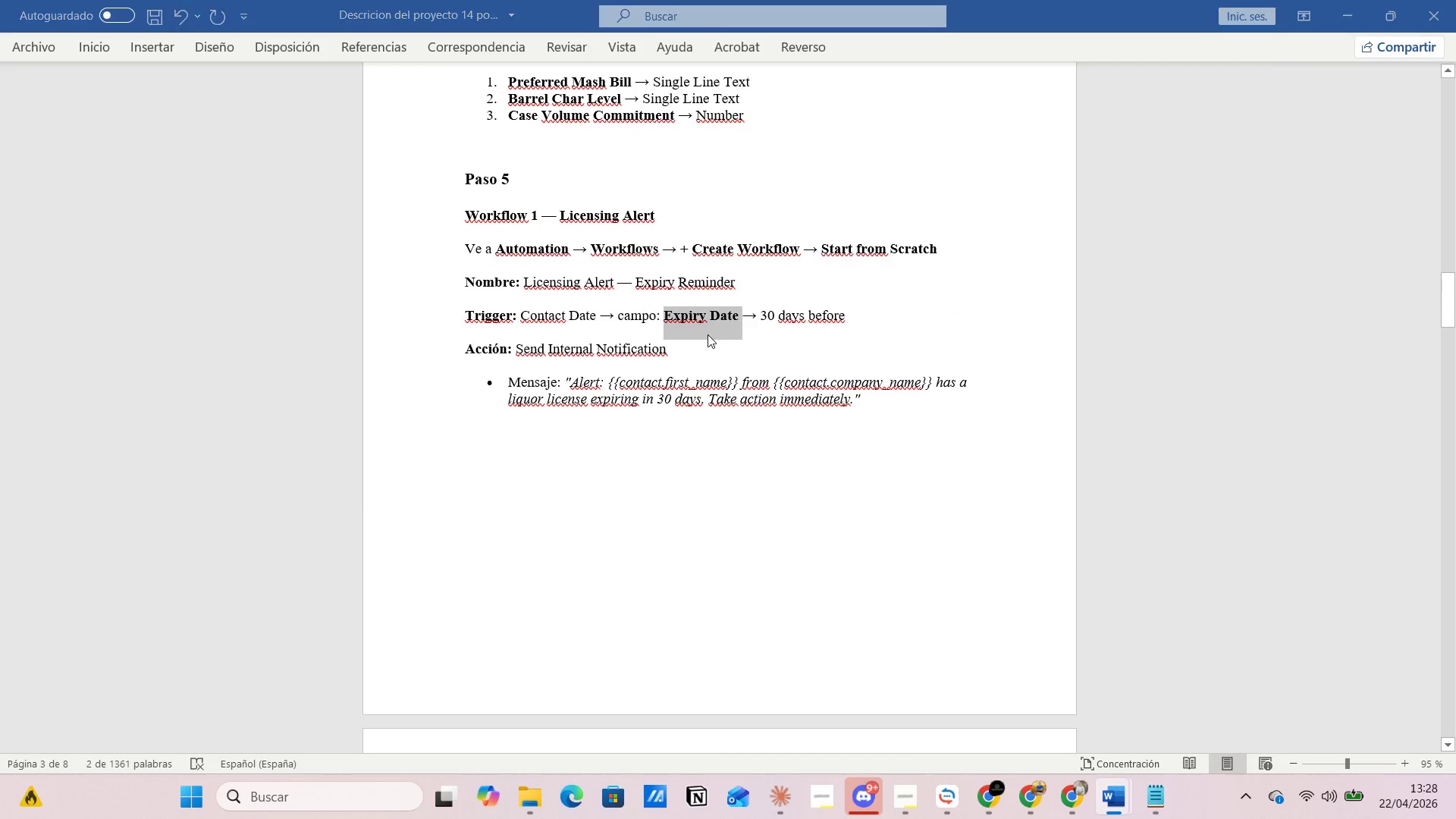 
key(Alt+Tab)
 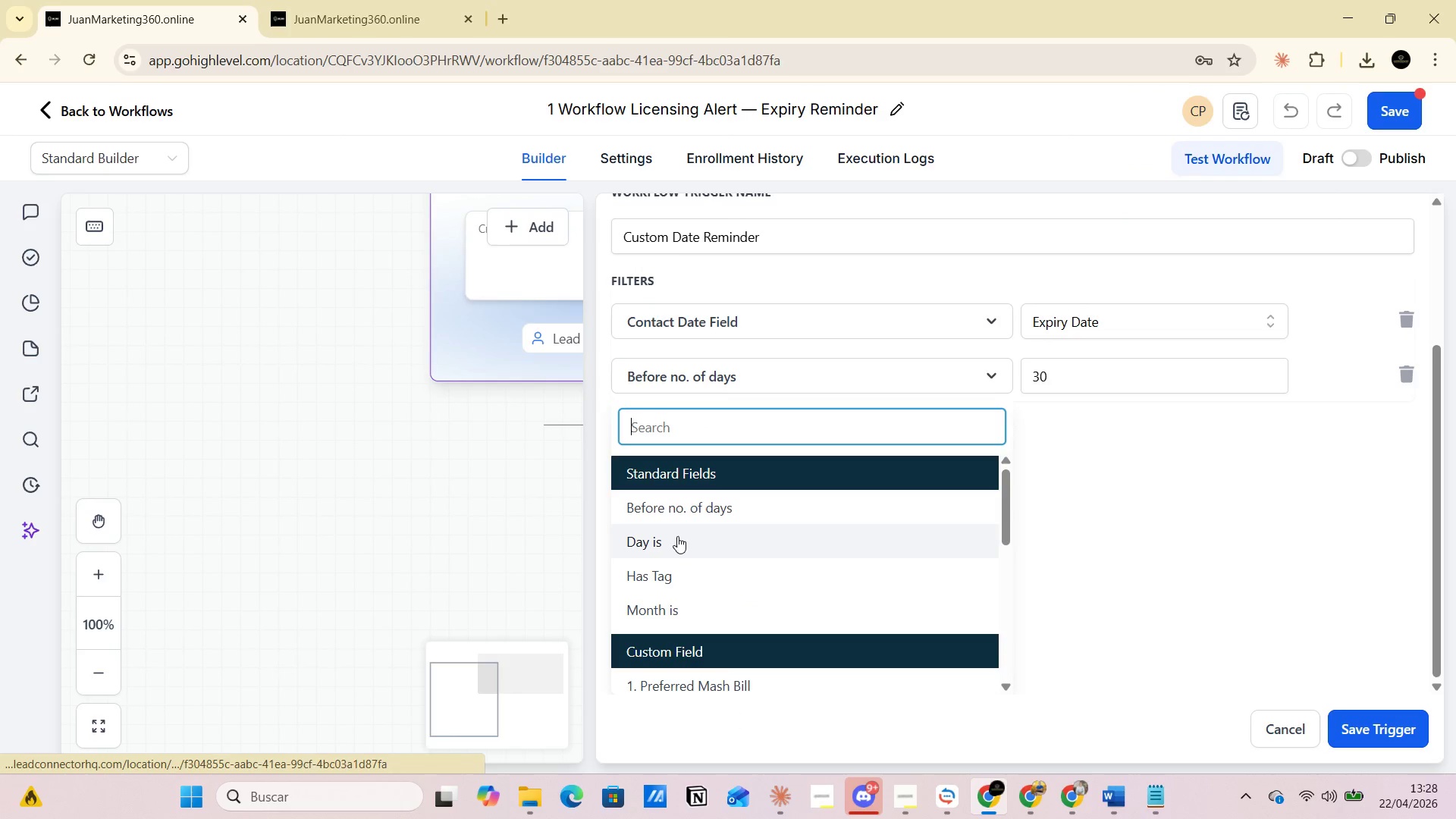 
scroll: coordinate [721, 588], scroll_direction: down, amount: 8.0
 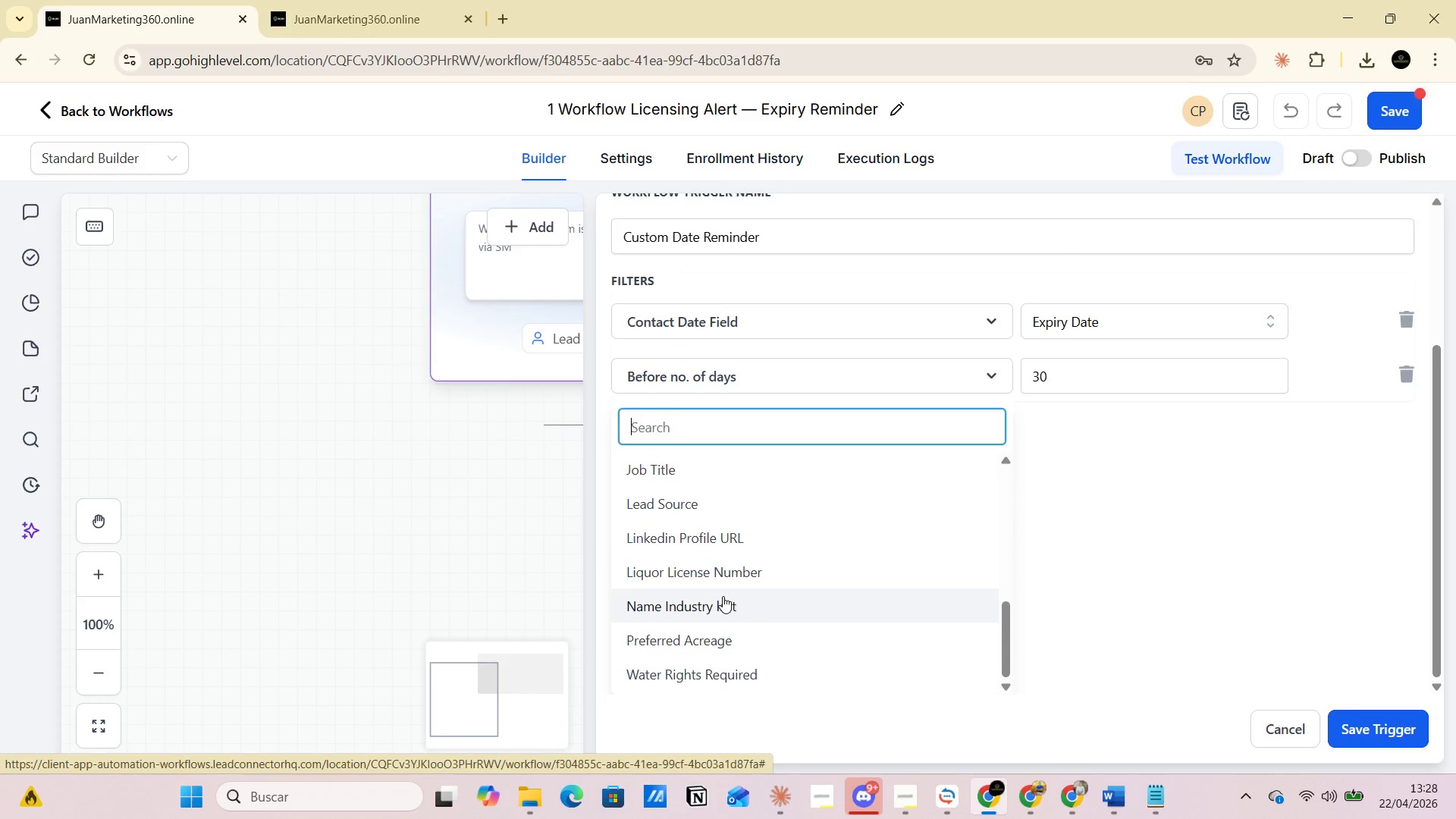 
scroll: coordinate [723, 596], scroll_direction: up, amount: 4.0
 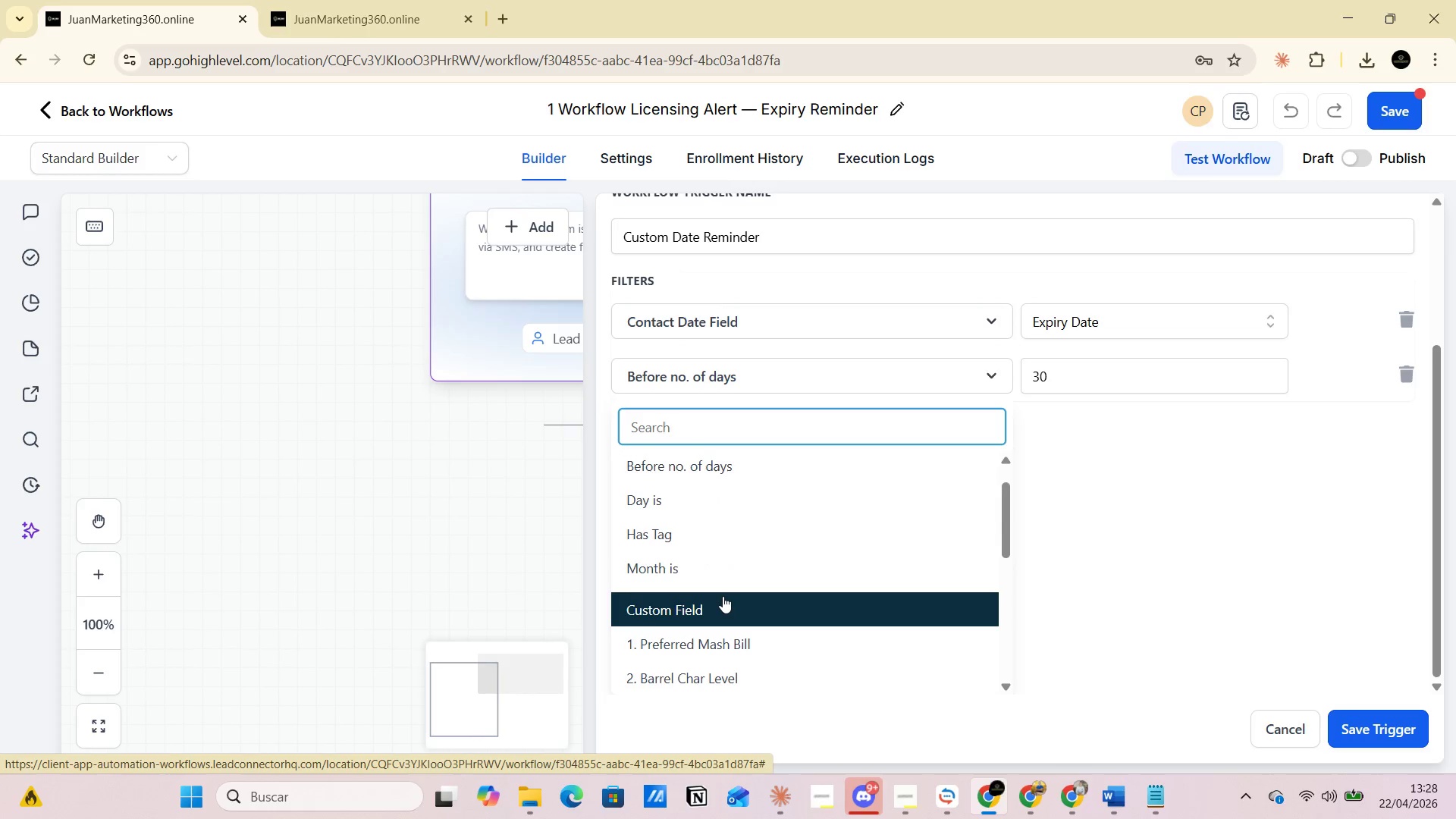 
scroll: coordinate [731, 598], scroll_direction: down, amount: 2.0
 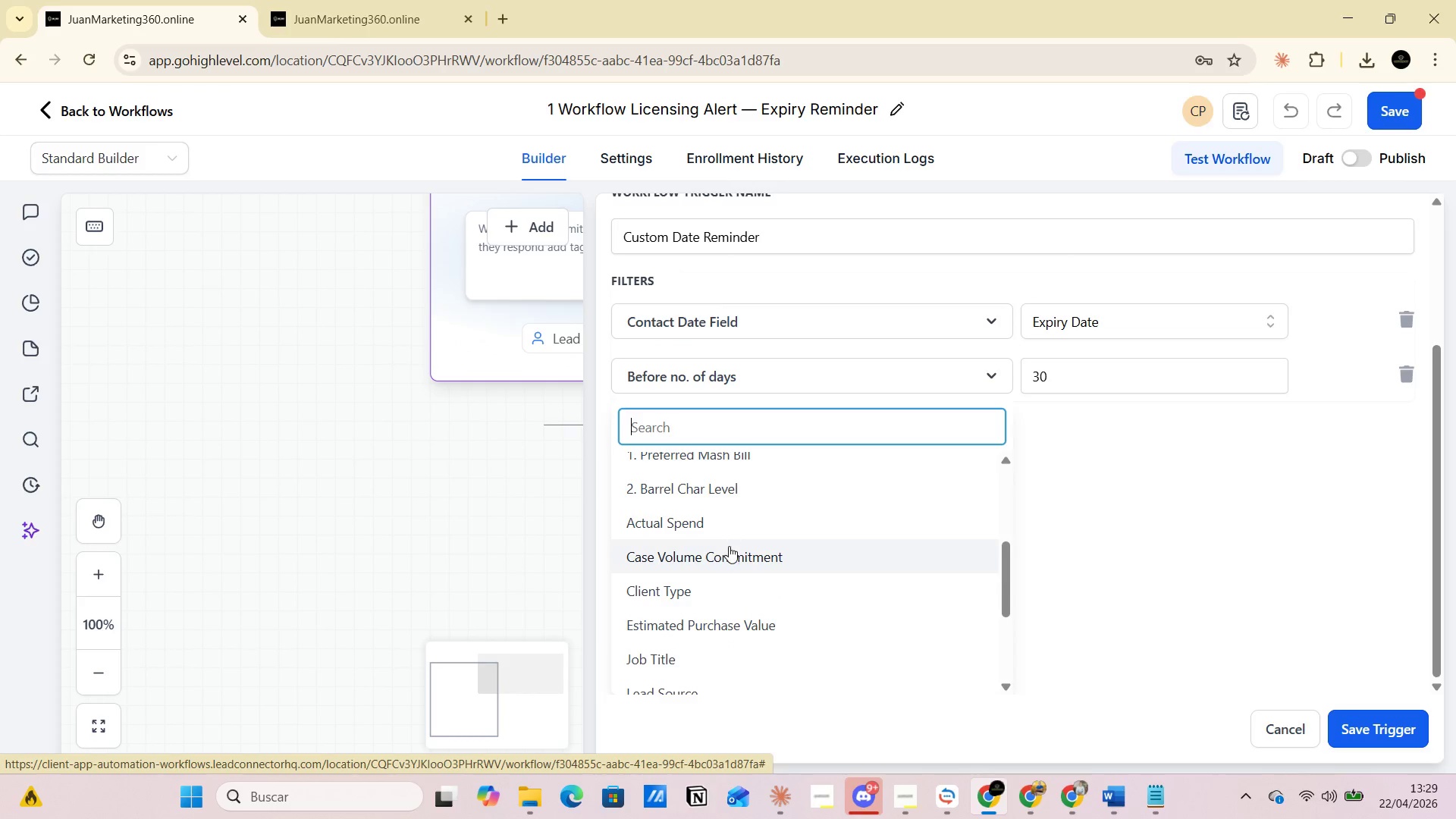 
wait(6.59)
 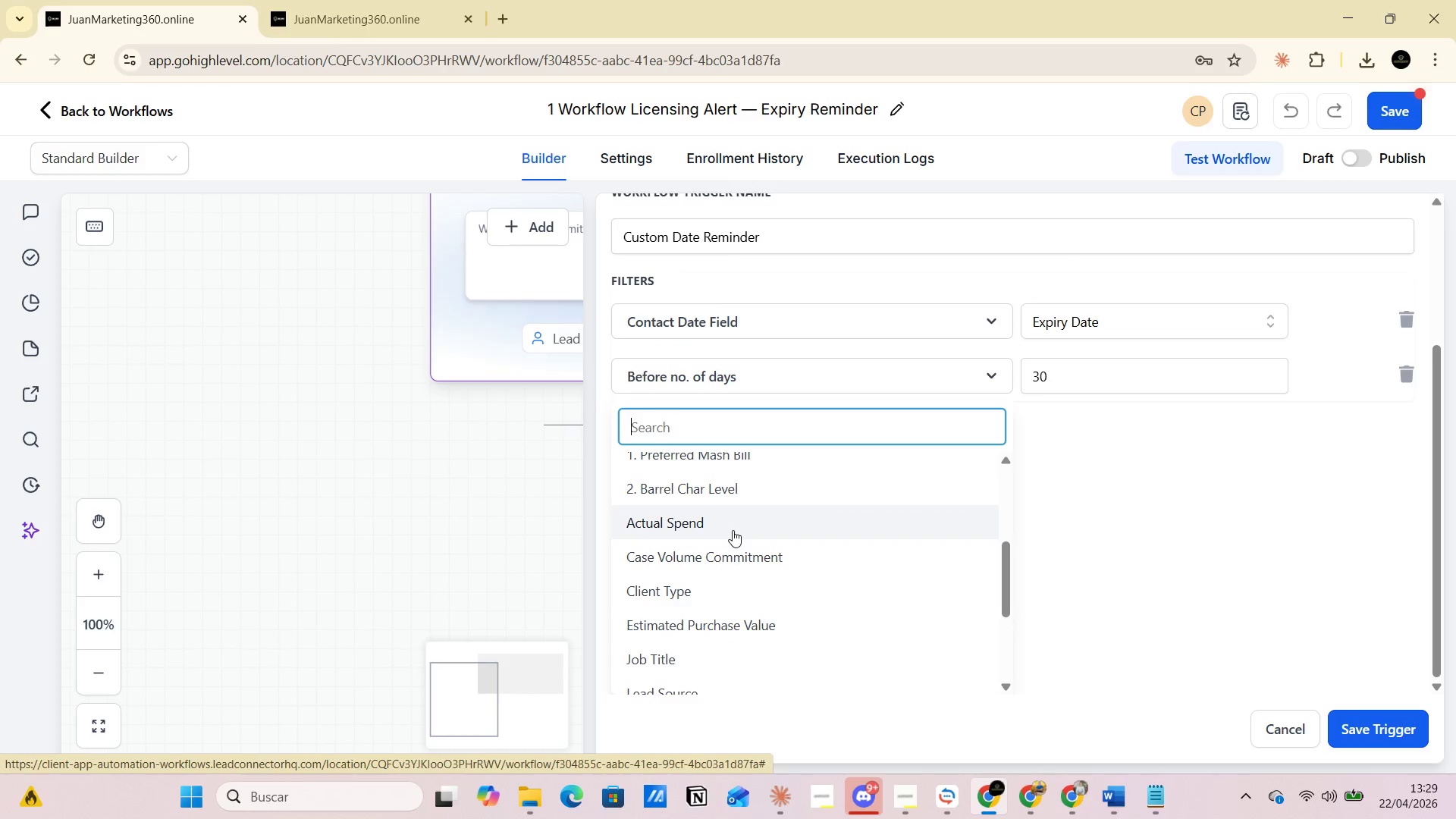 
scroll: coordinate [740, 583], scroll_direction: down, amount: 3.0
 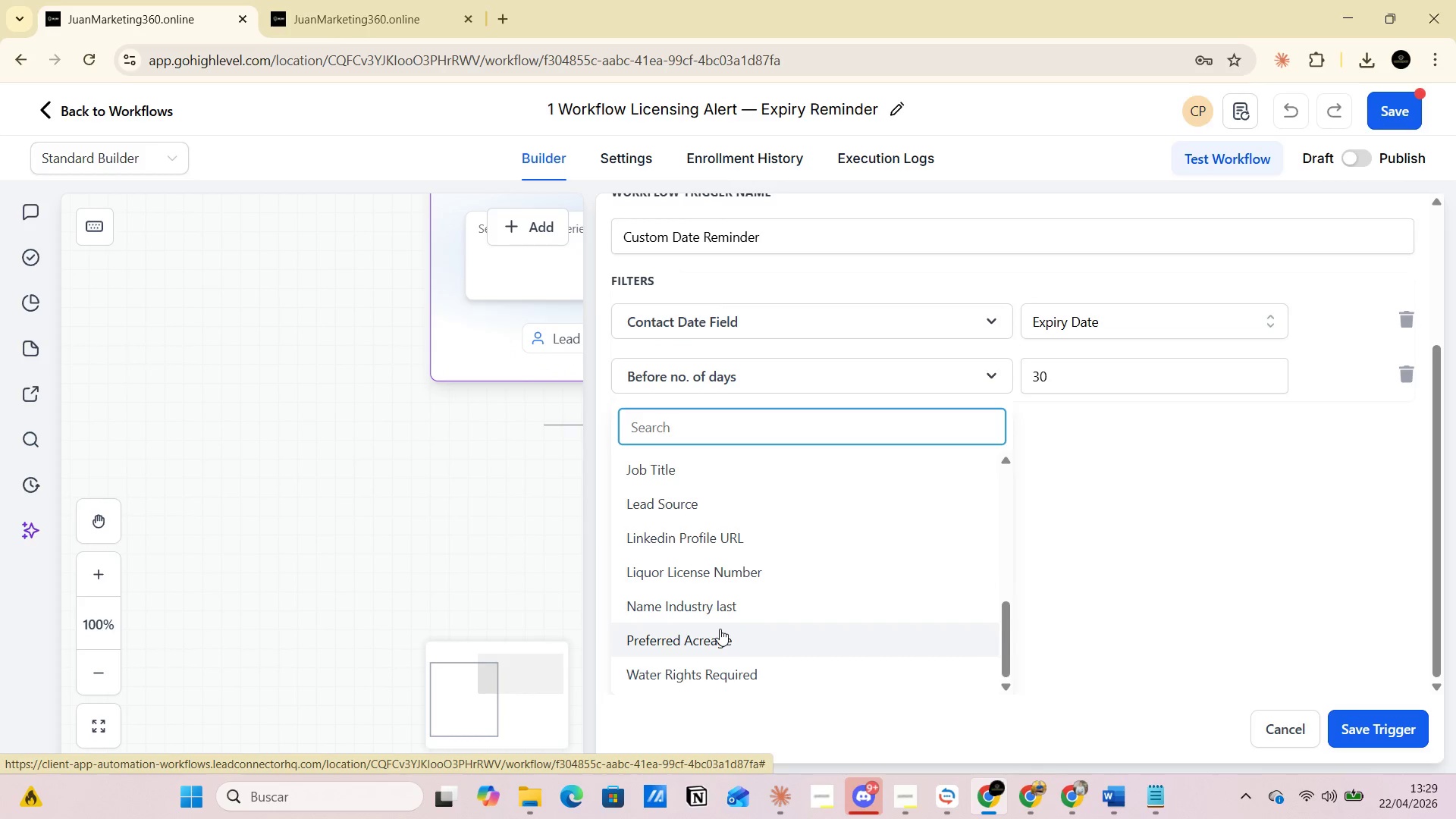 
scroll: coordinate [744, 584], scroll_direction: up, amount: 3.0
 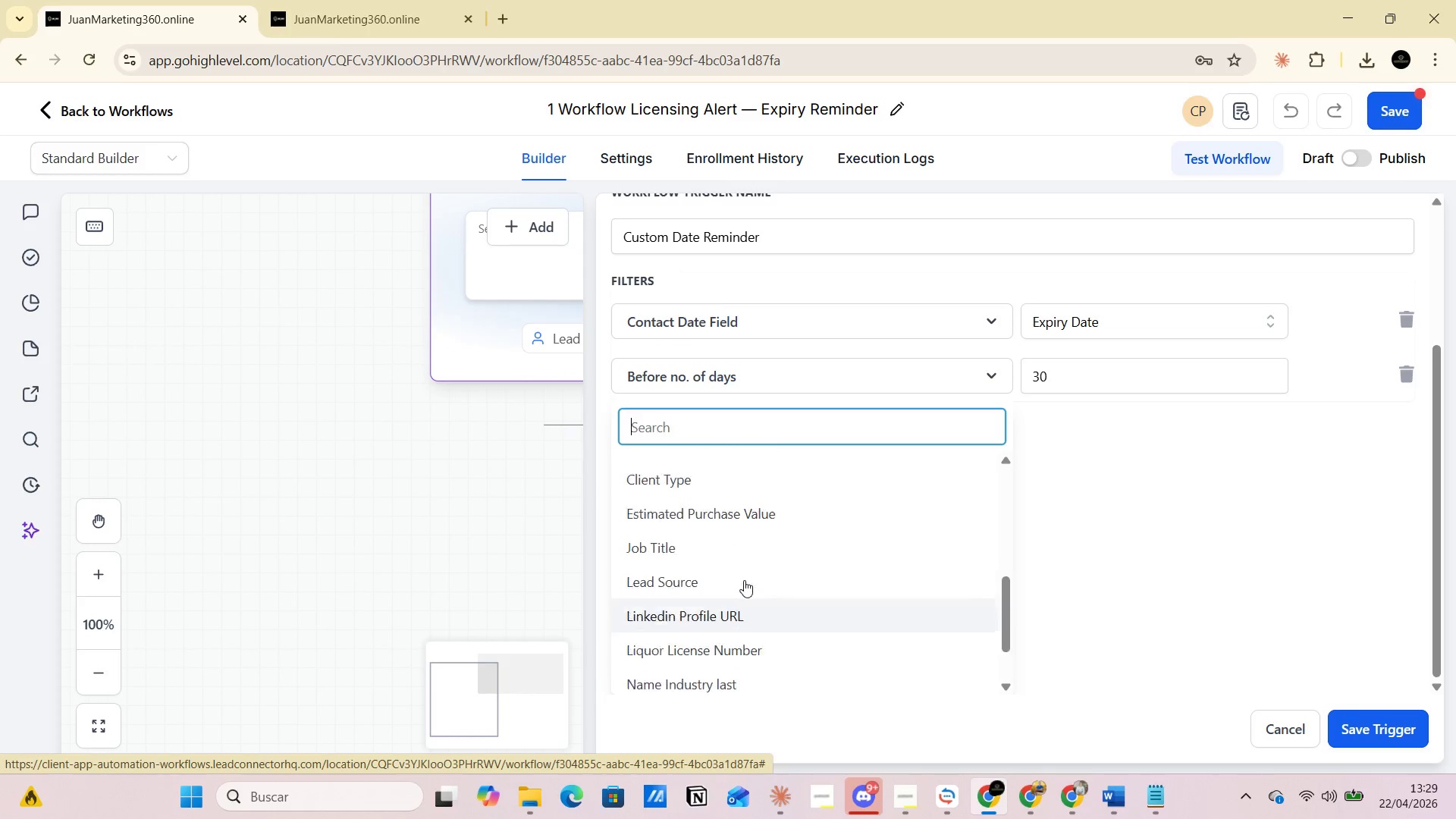 
mouse_move([727, 582])
 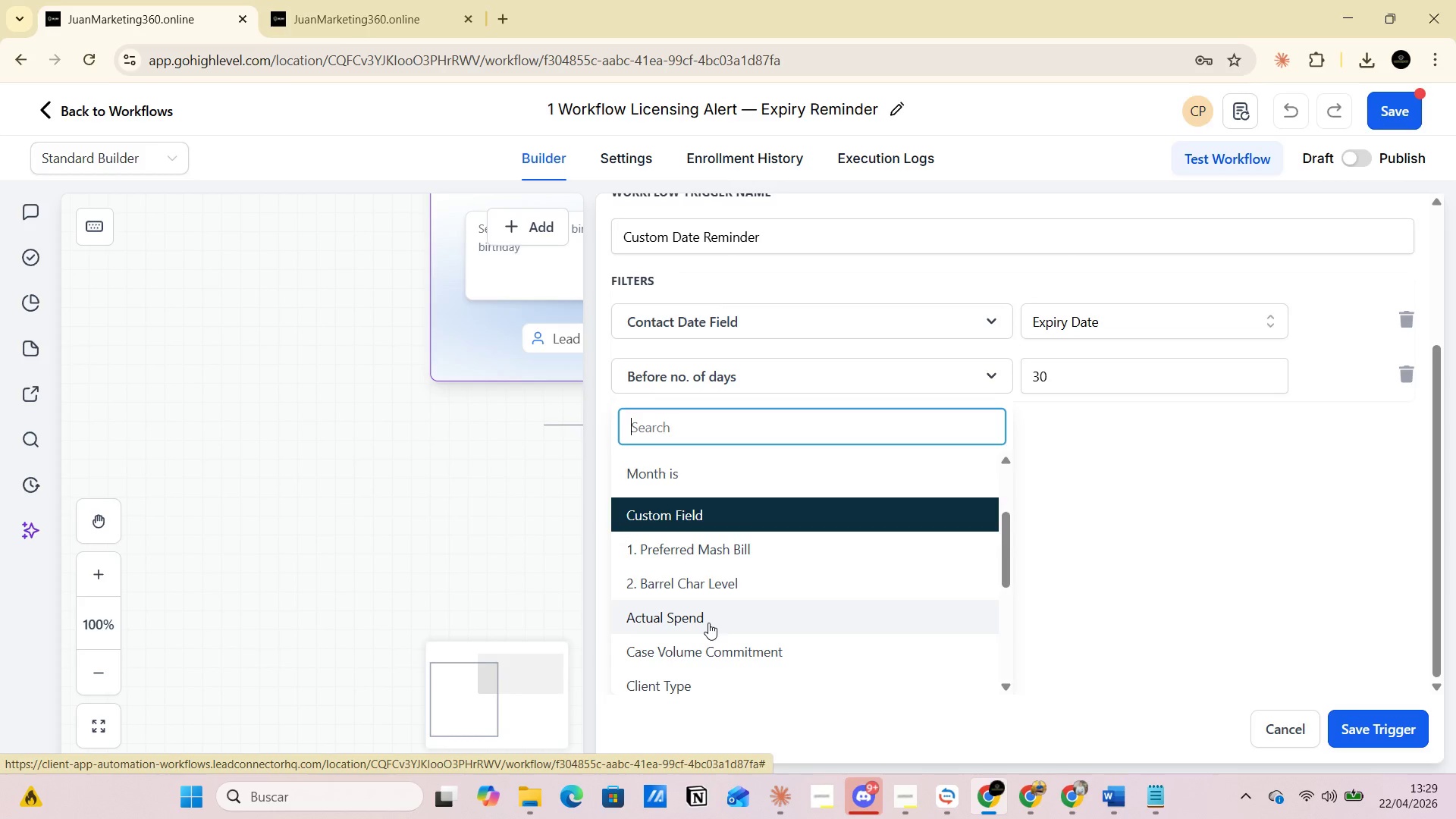 
scroll: coordinate [708, 623], scroll_direction: down, amount: 1.0
 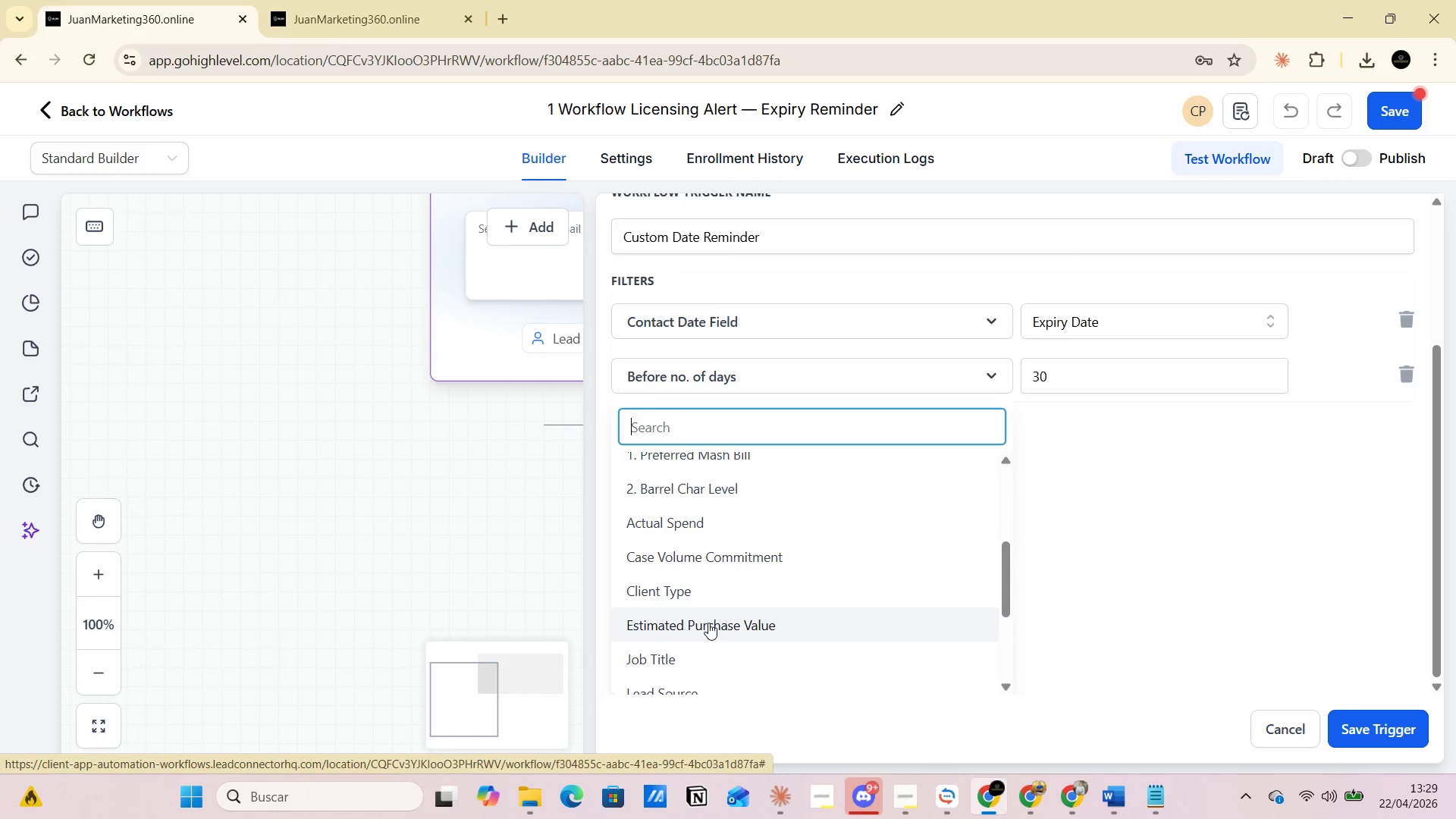 
wait(7.57)
 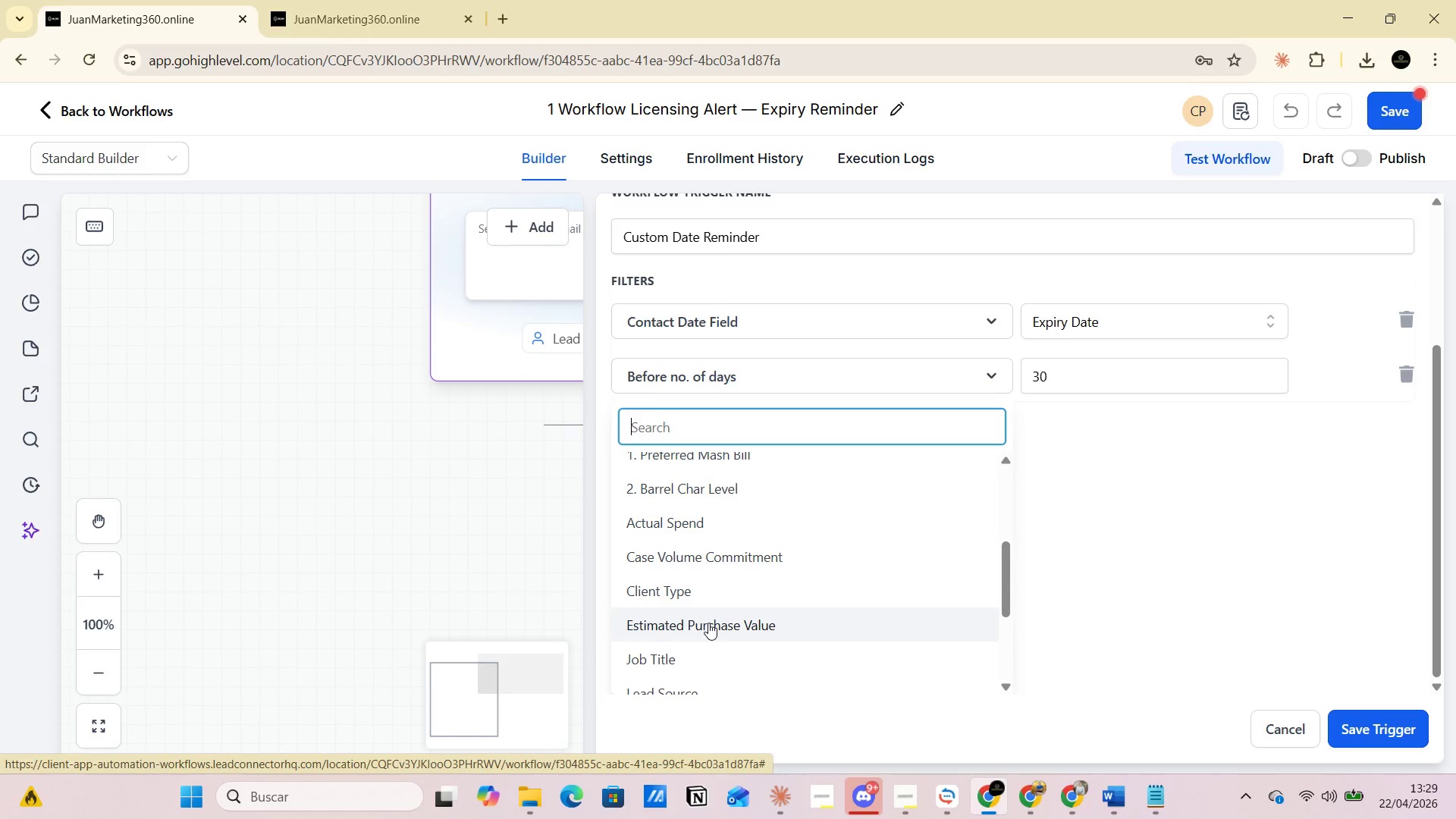 
scroll: coordinate [709, 620], scroll_direction: up, amount: 4.0
 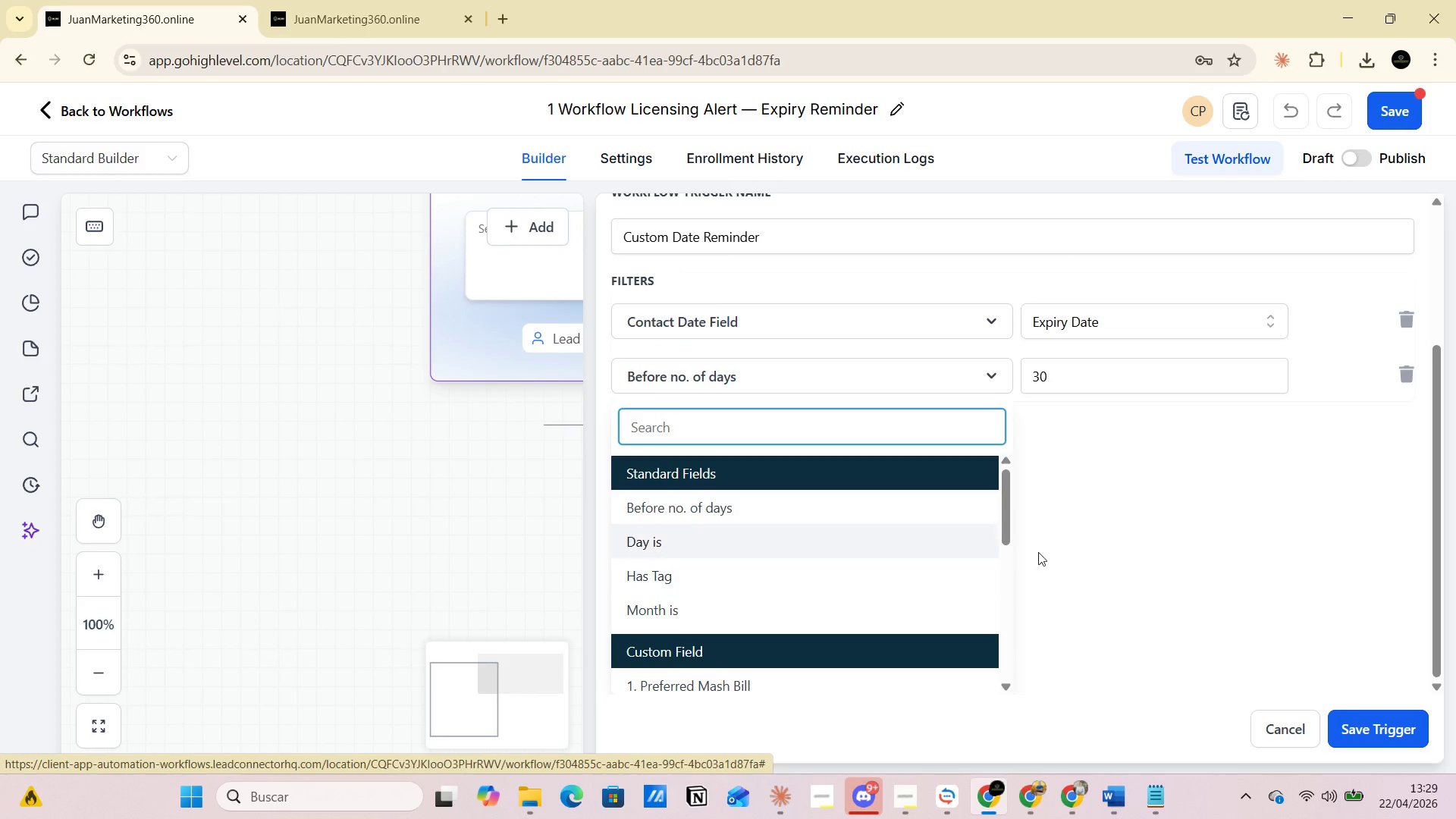 
left_click([1090, 544])
 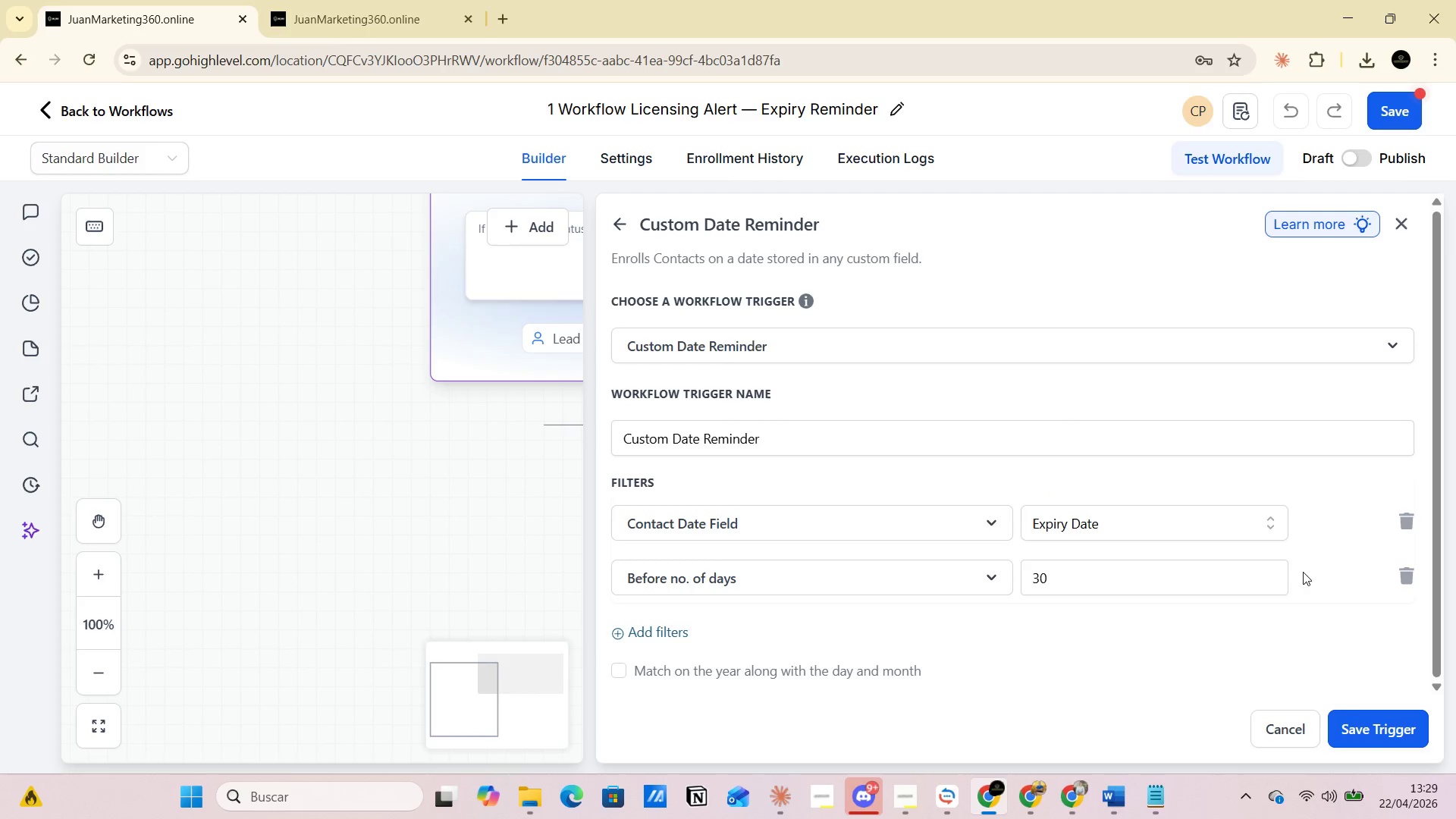 
left_click([1355, 732])
 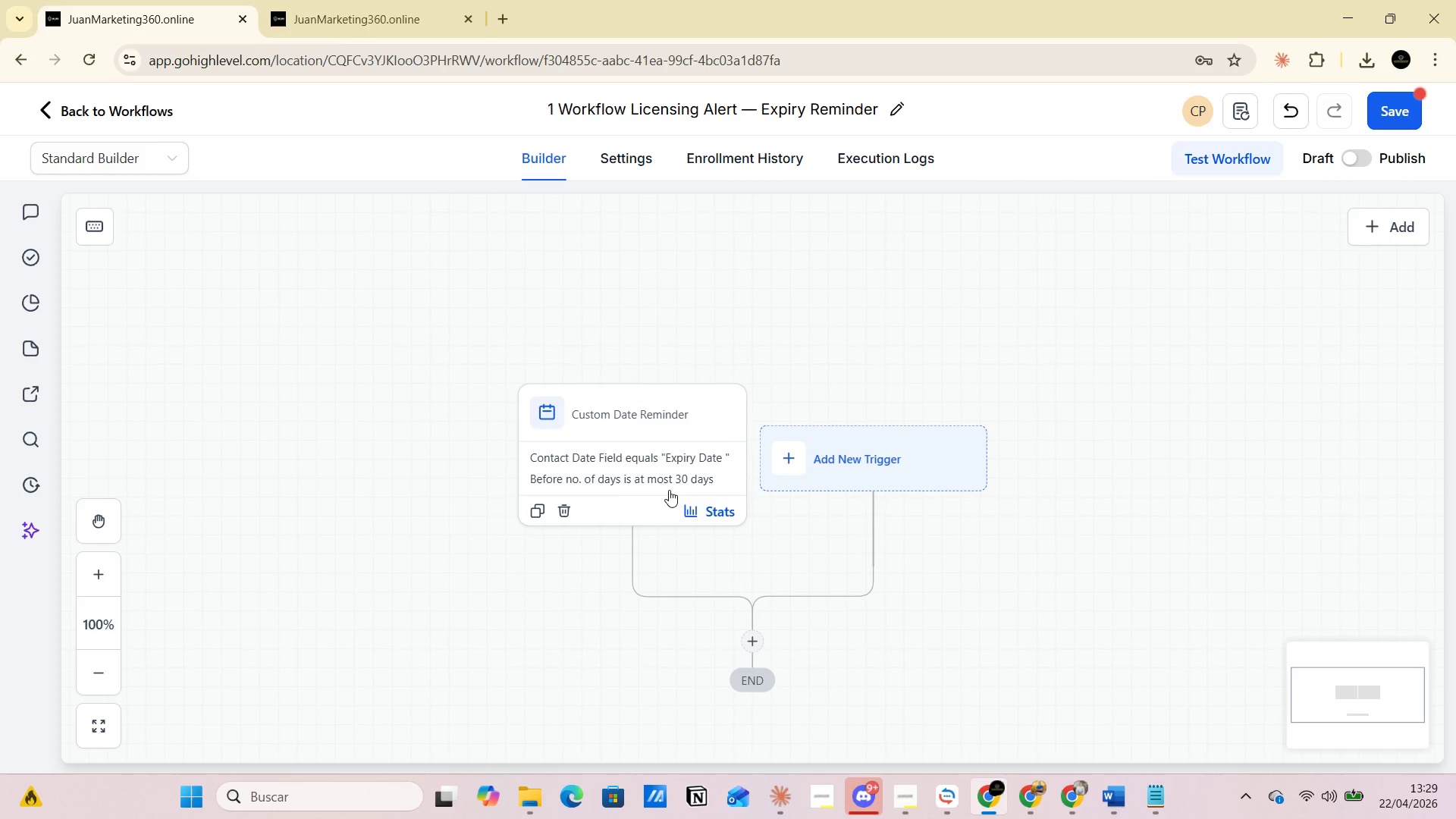 
wait(10.55)
 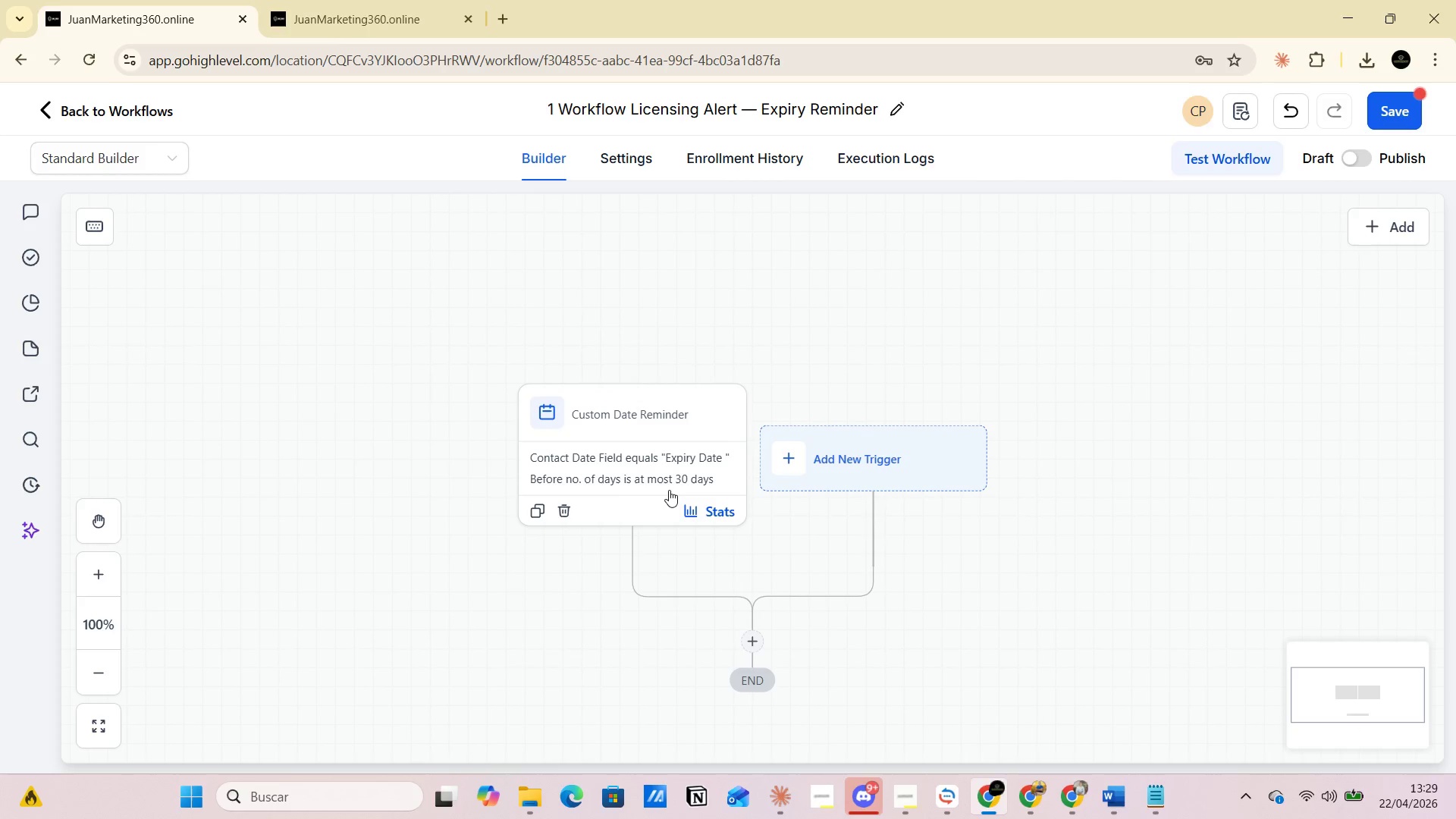 
scroll: coordinate [983, 427], scroll_direction: down, amount: 3.0
 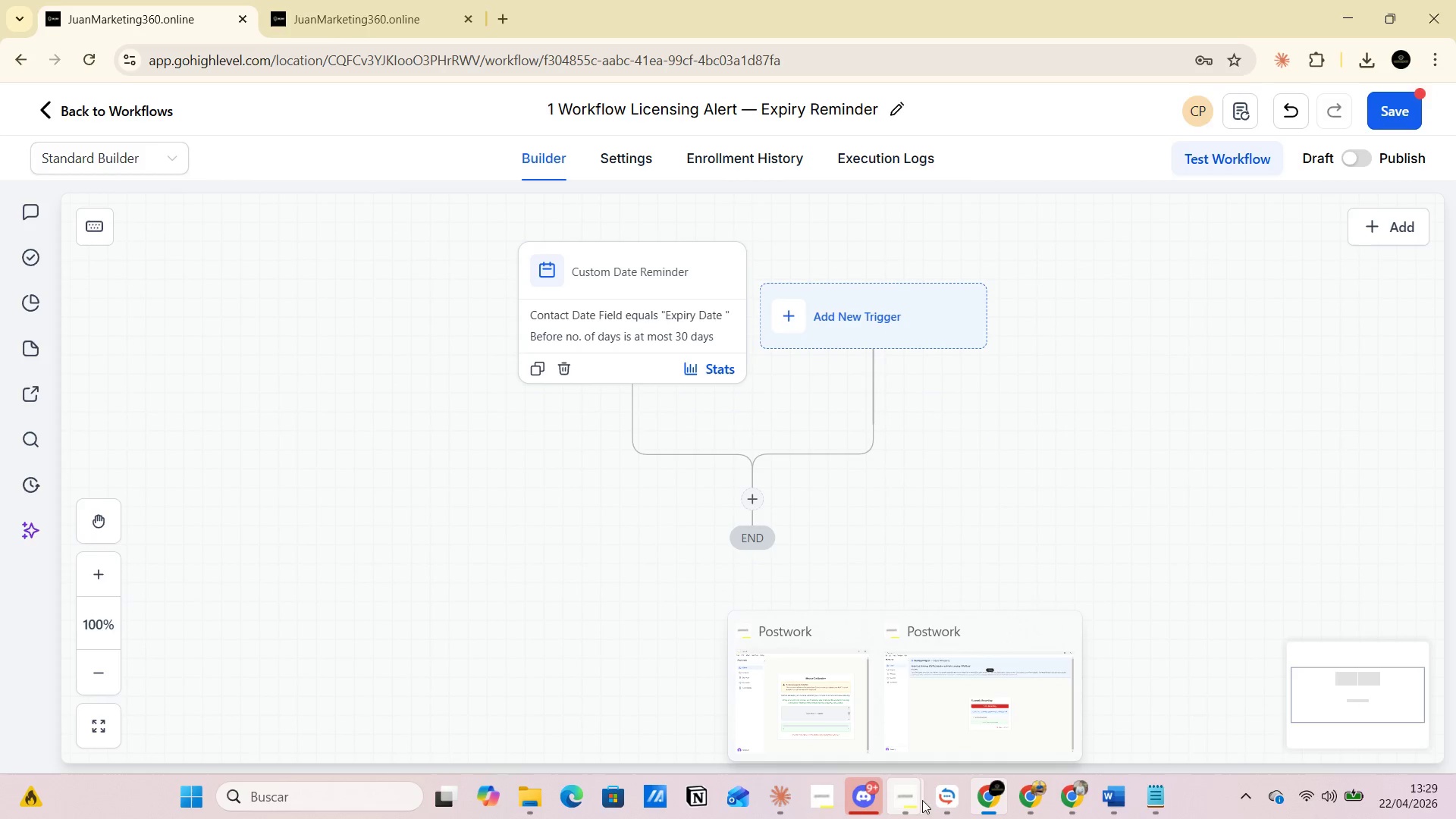 
wait(6.39)
 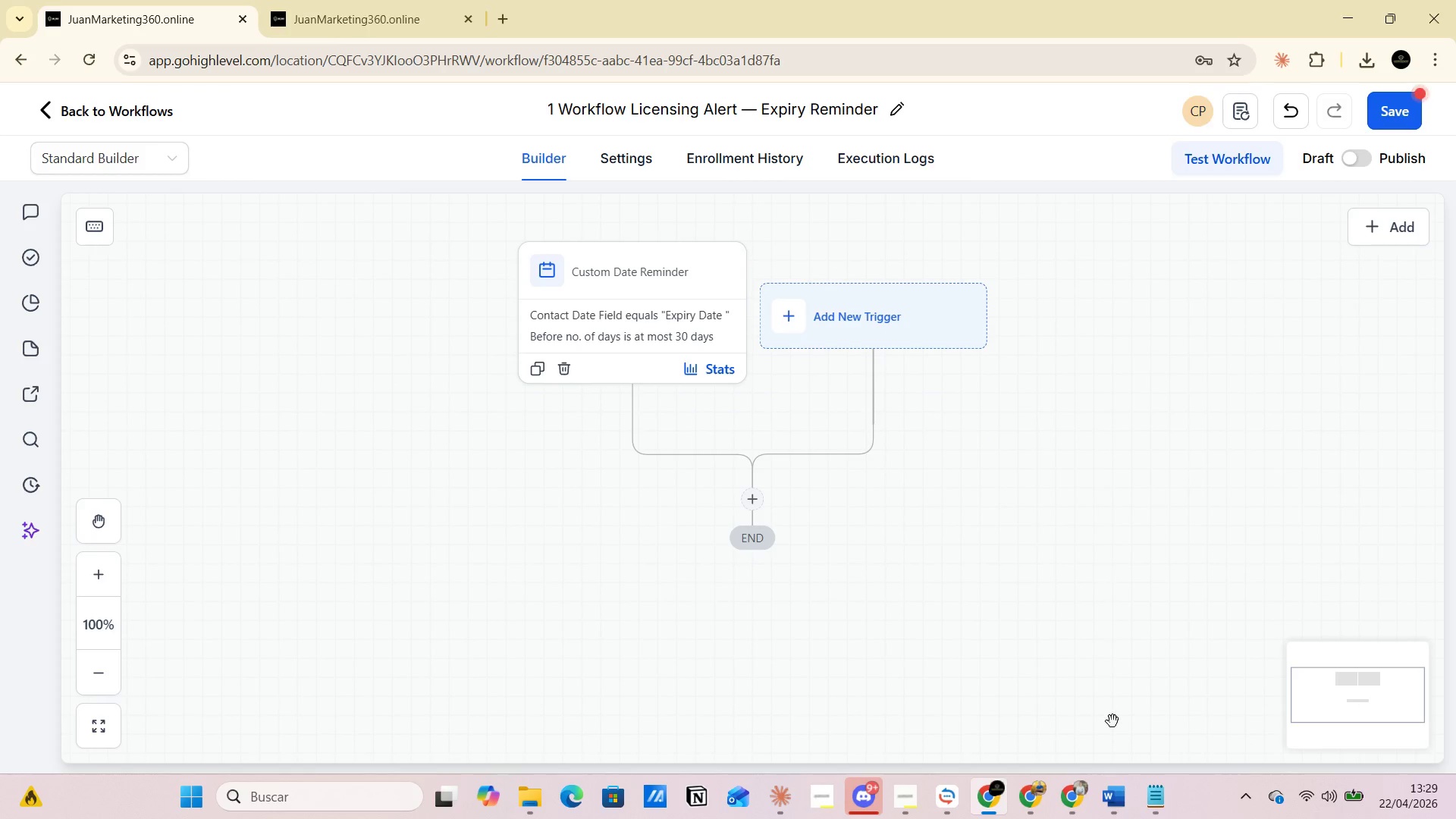 
left_click([1003, 711])
 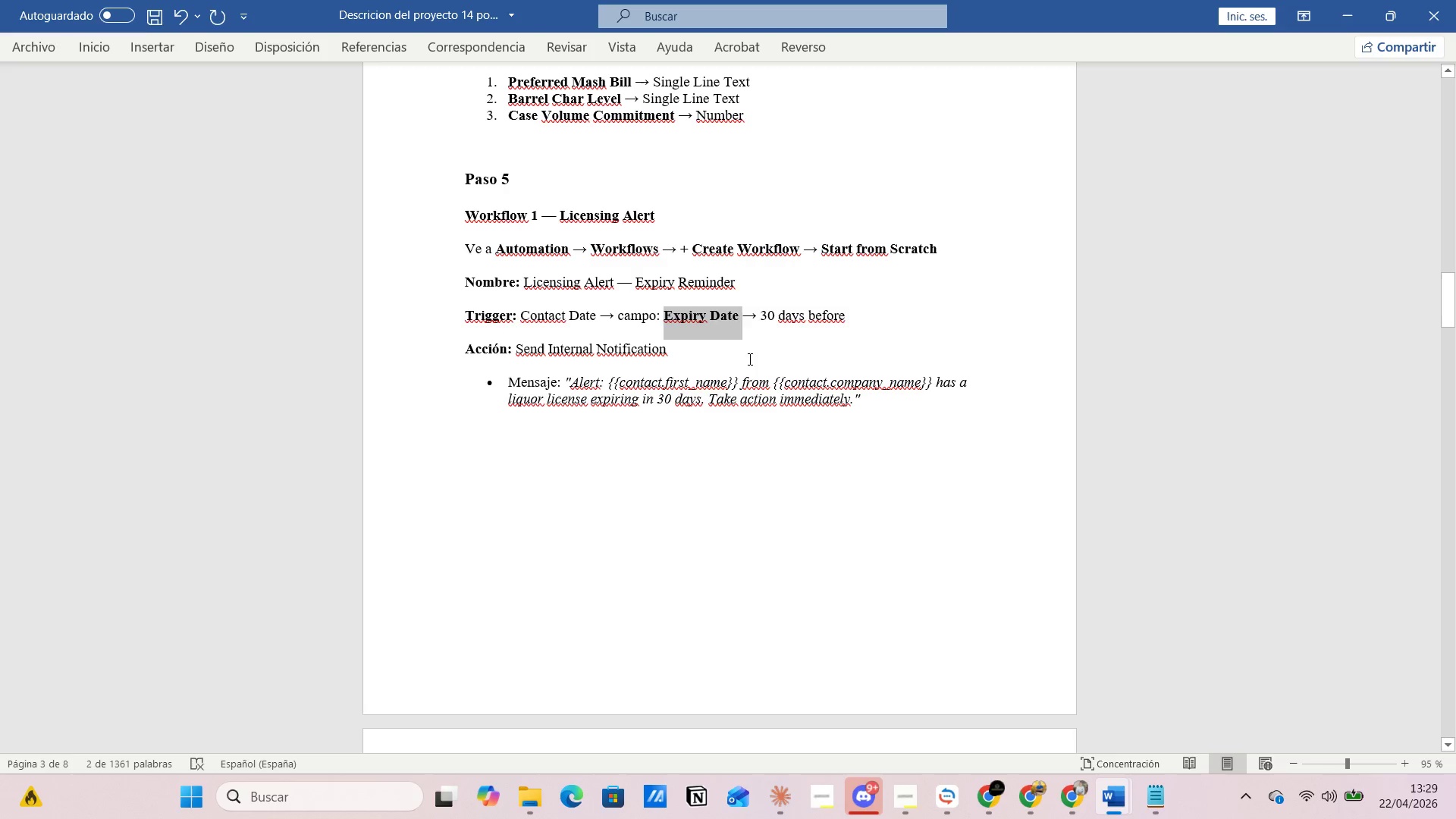 
wait(5.95)
 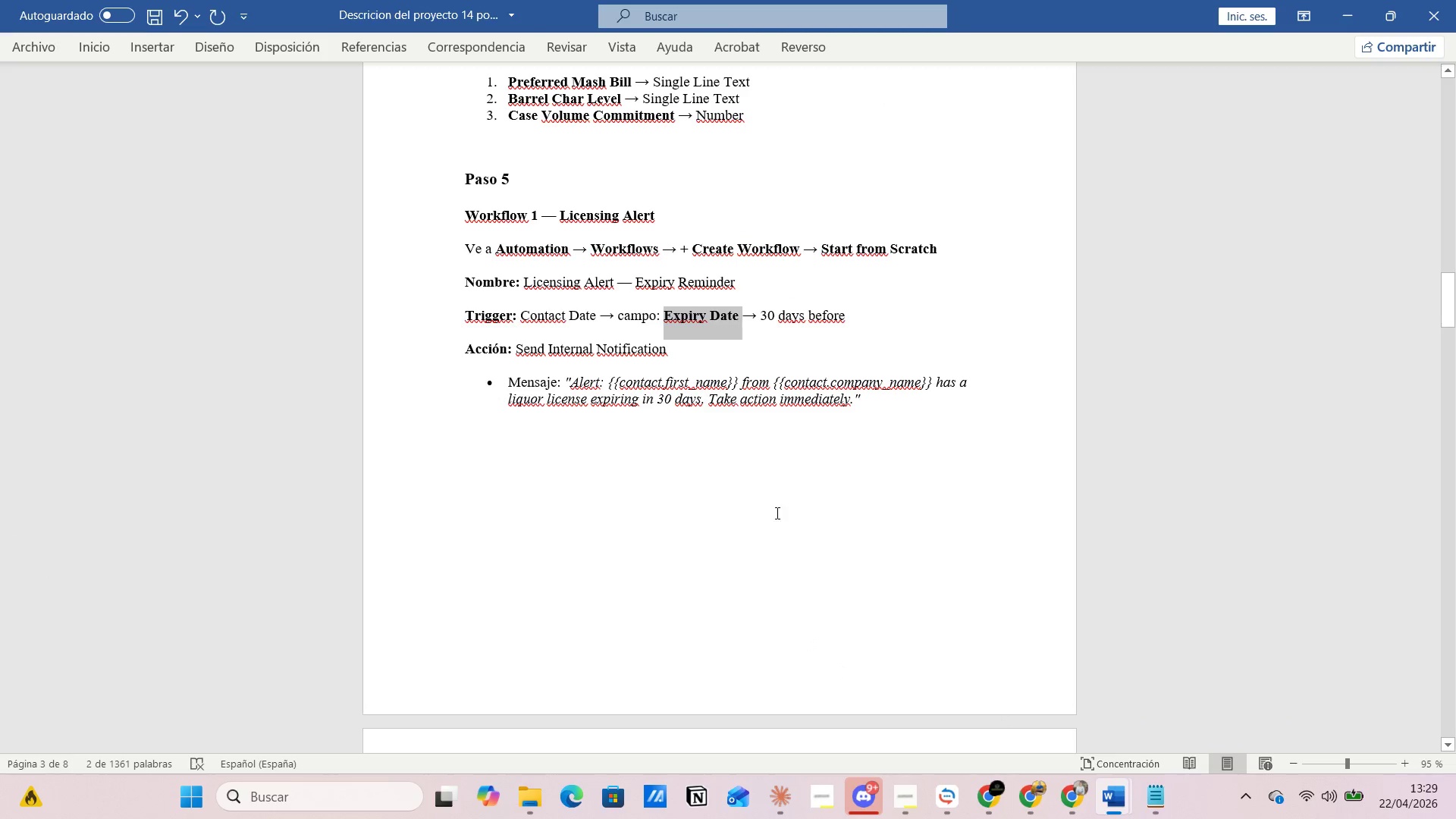 
key(Alt+AltLeft)
 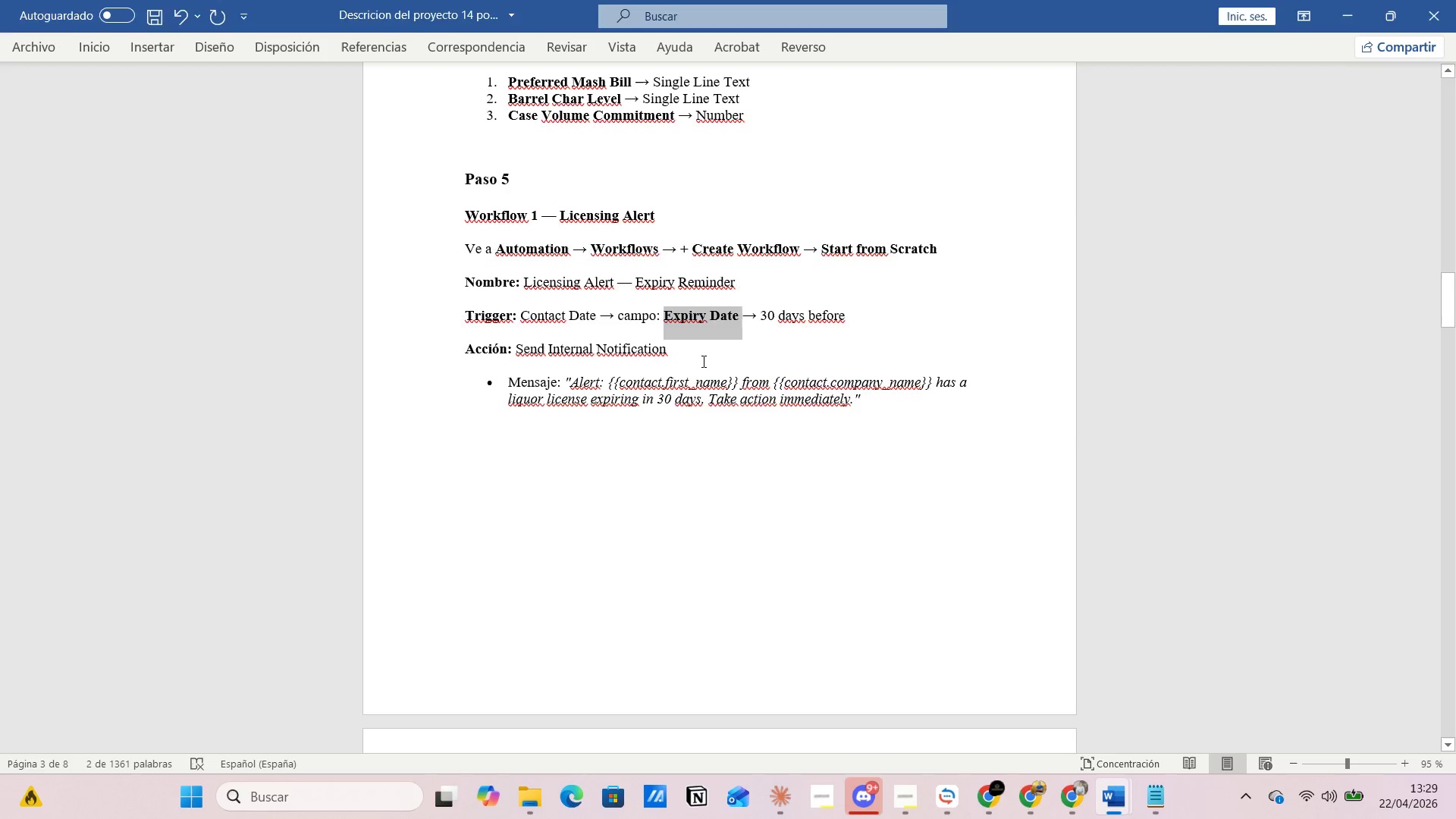 
key(Alt+Tab)
 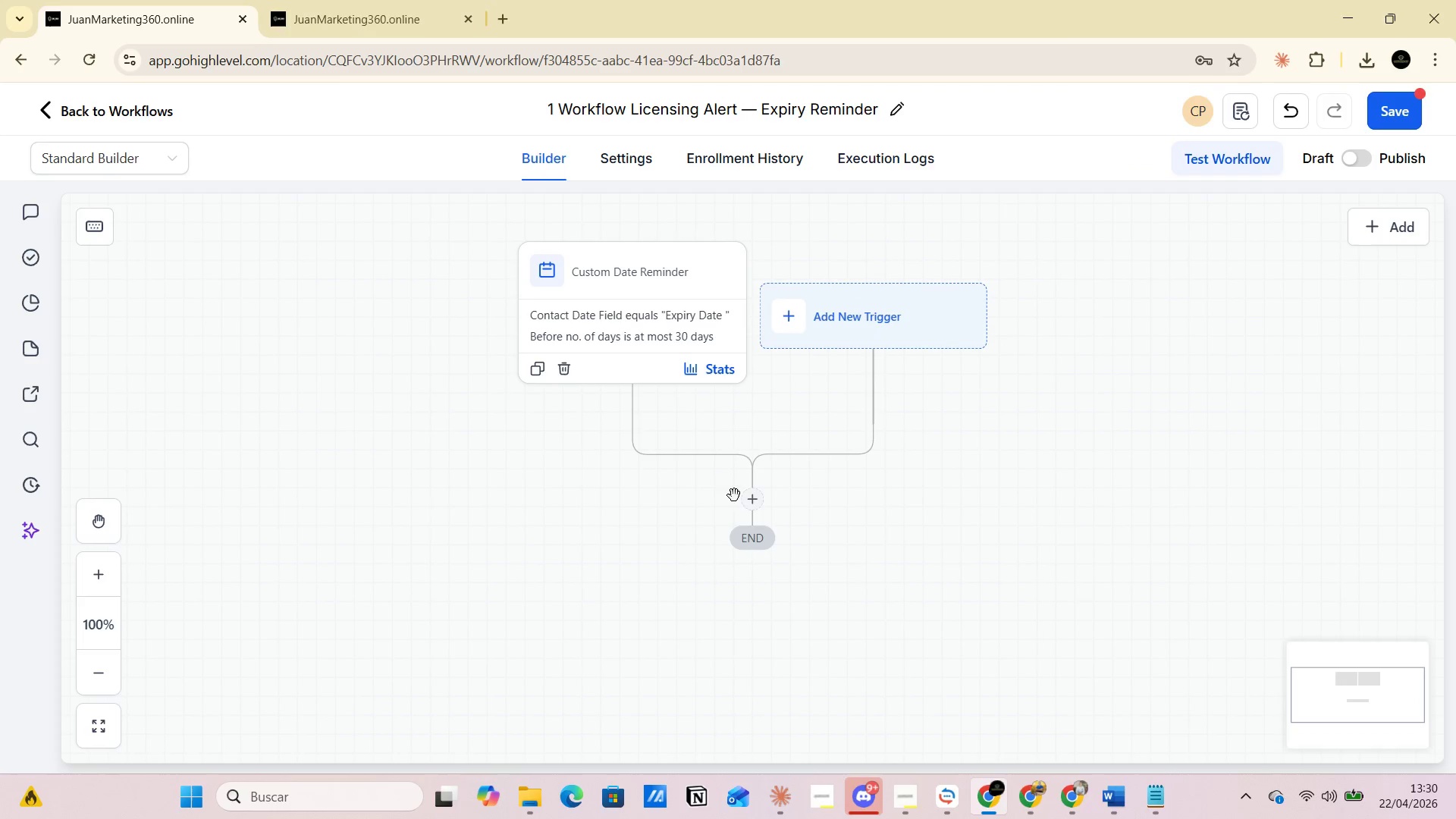 
left_click([749, 500])
 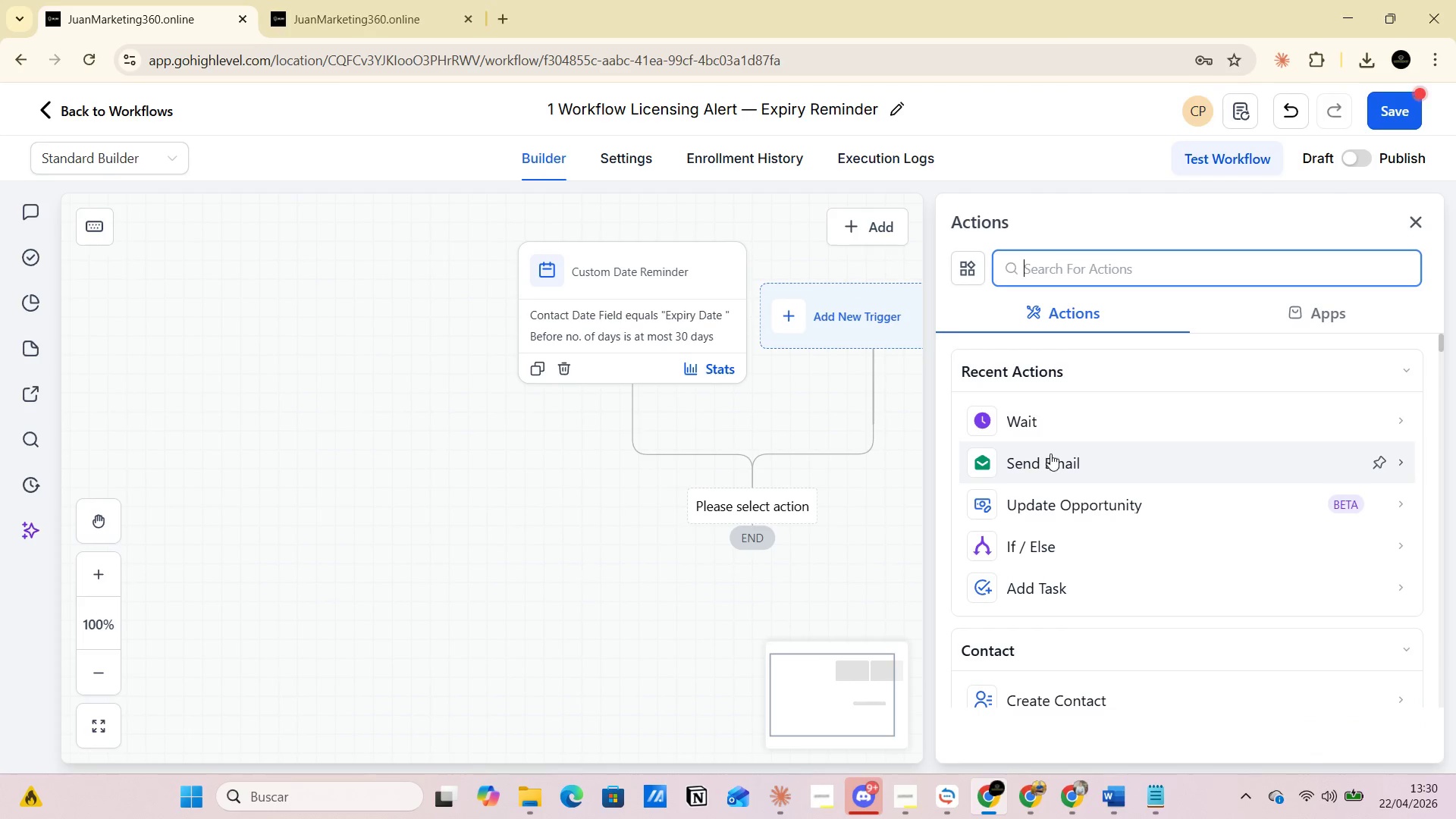 
left_click([1041, 272])
 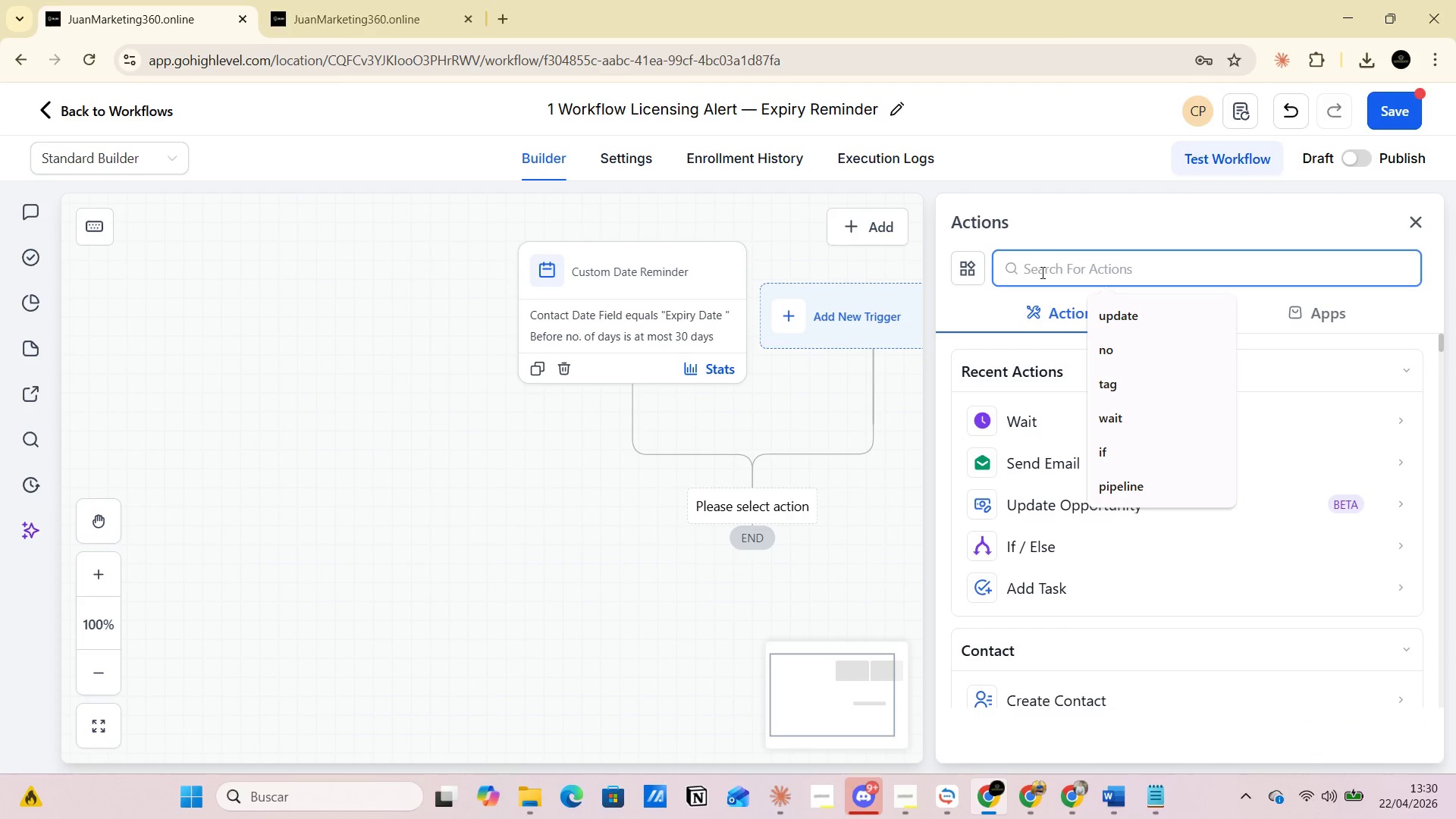 
type(send)
 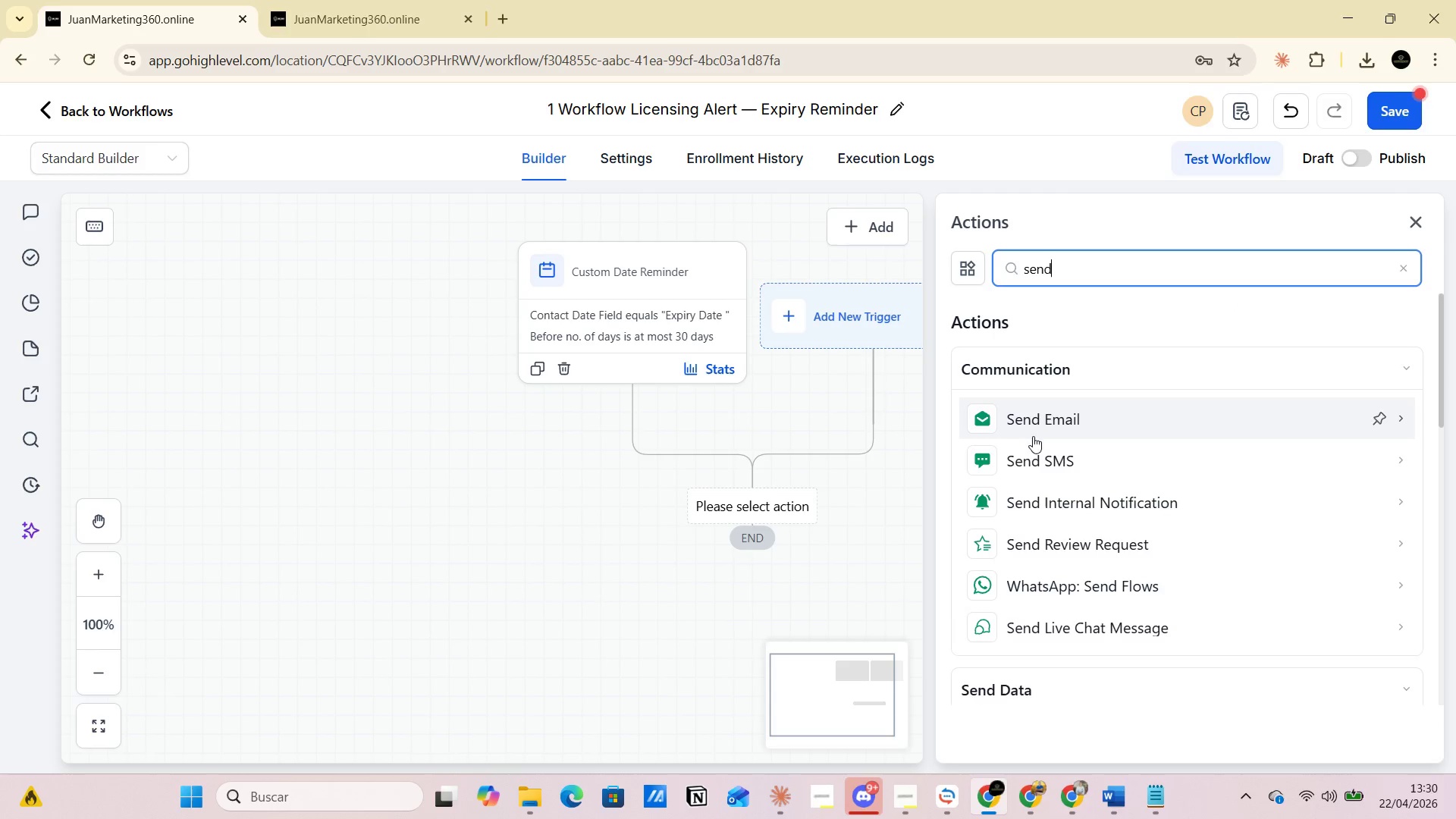 
left_click([1038, 454])
 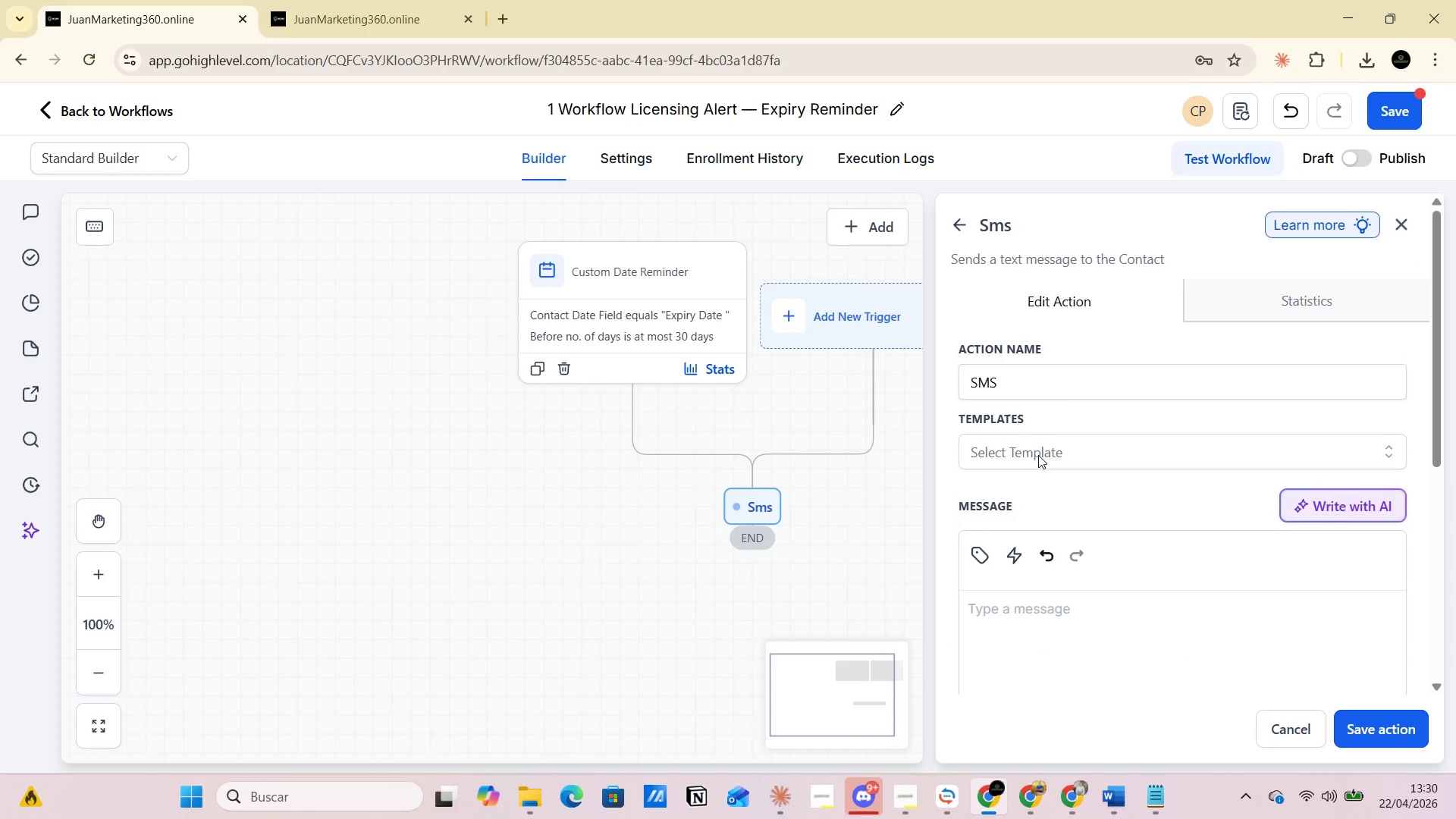 
scroll: coordinate [1037, 464], scroll_direction: down, amount: 1.0
 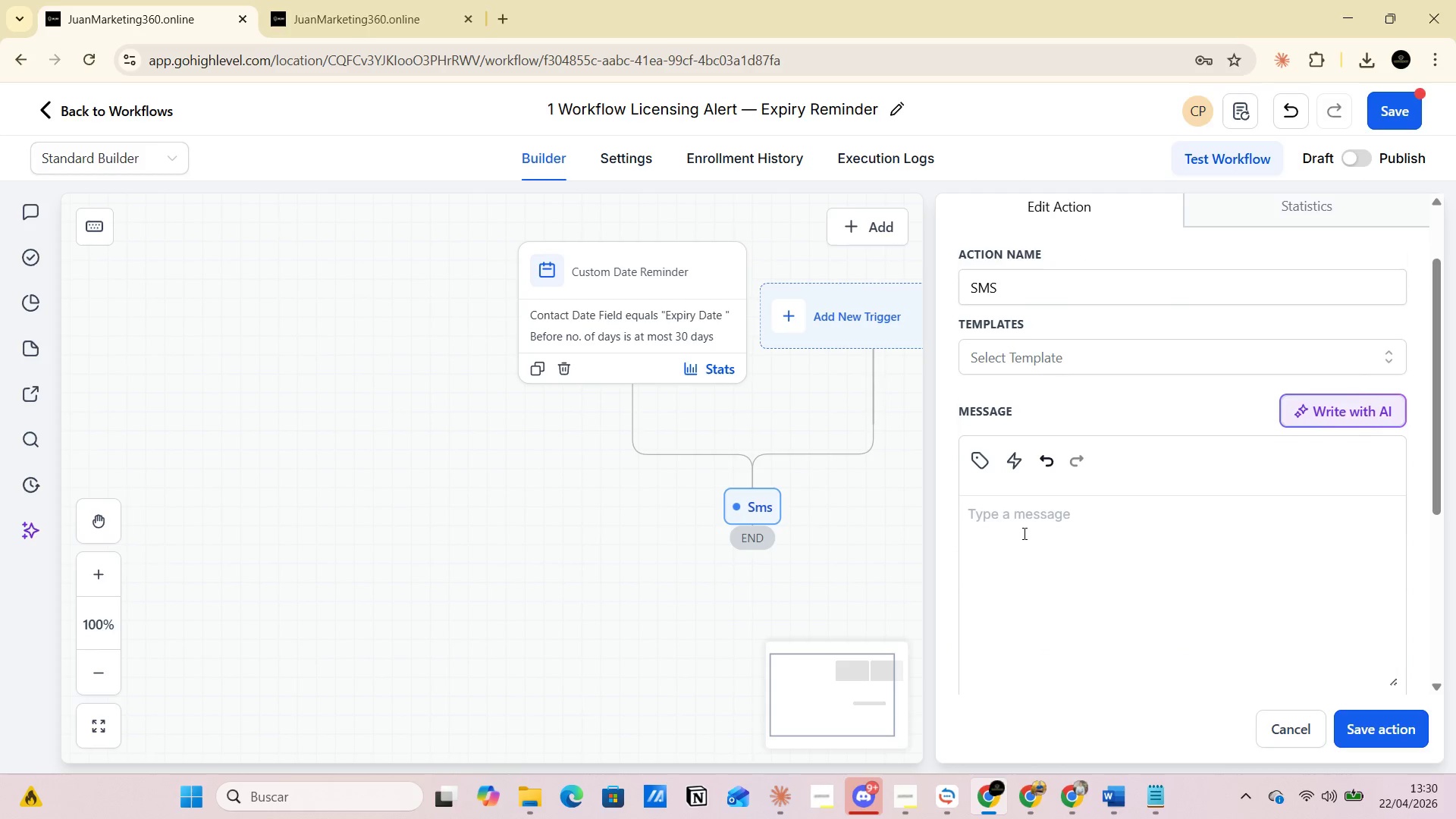 
left_click([1026, 527])
 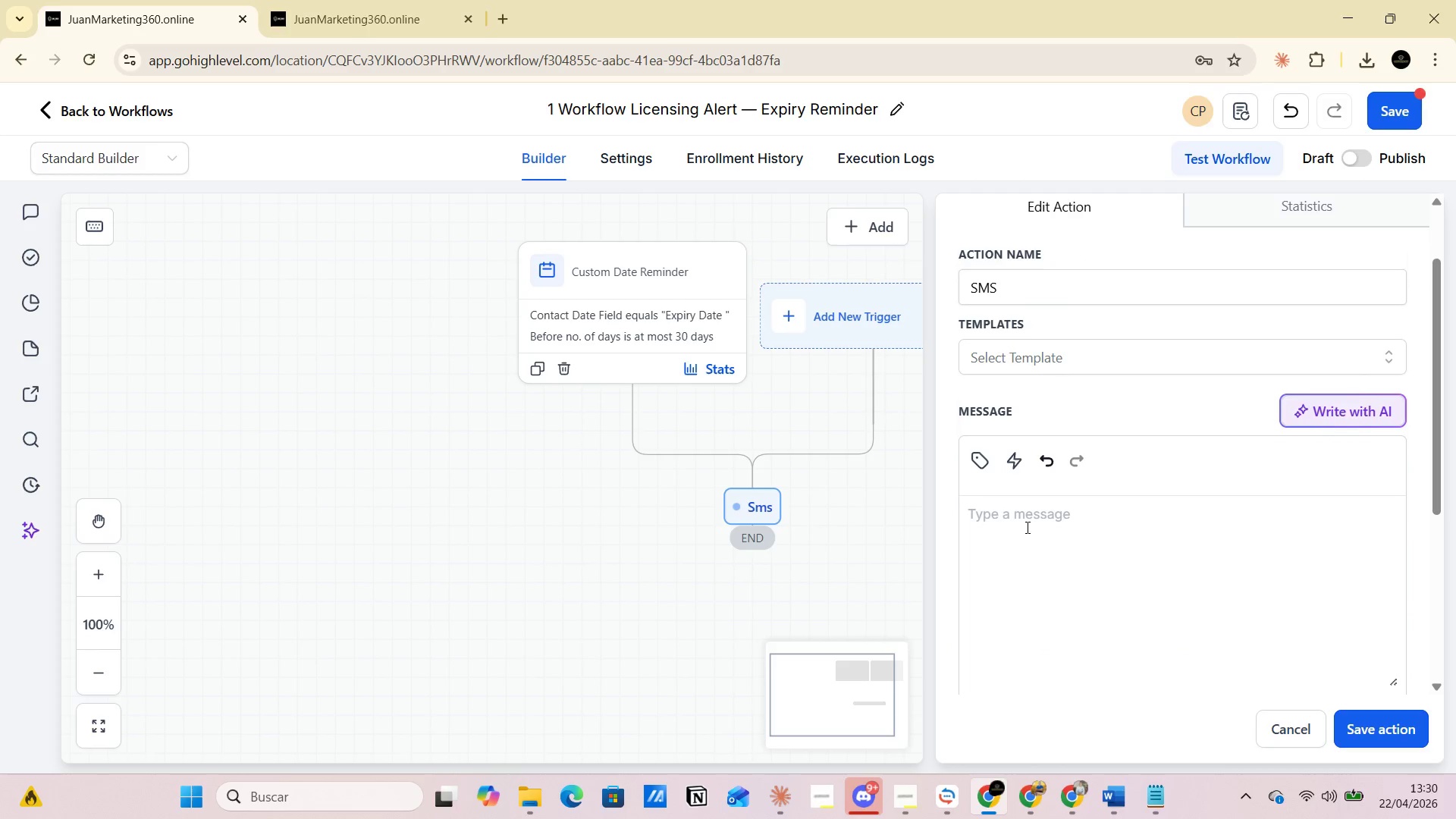 
key(Alt+AltLeft)
 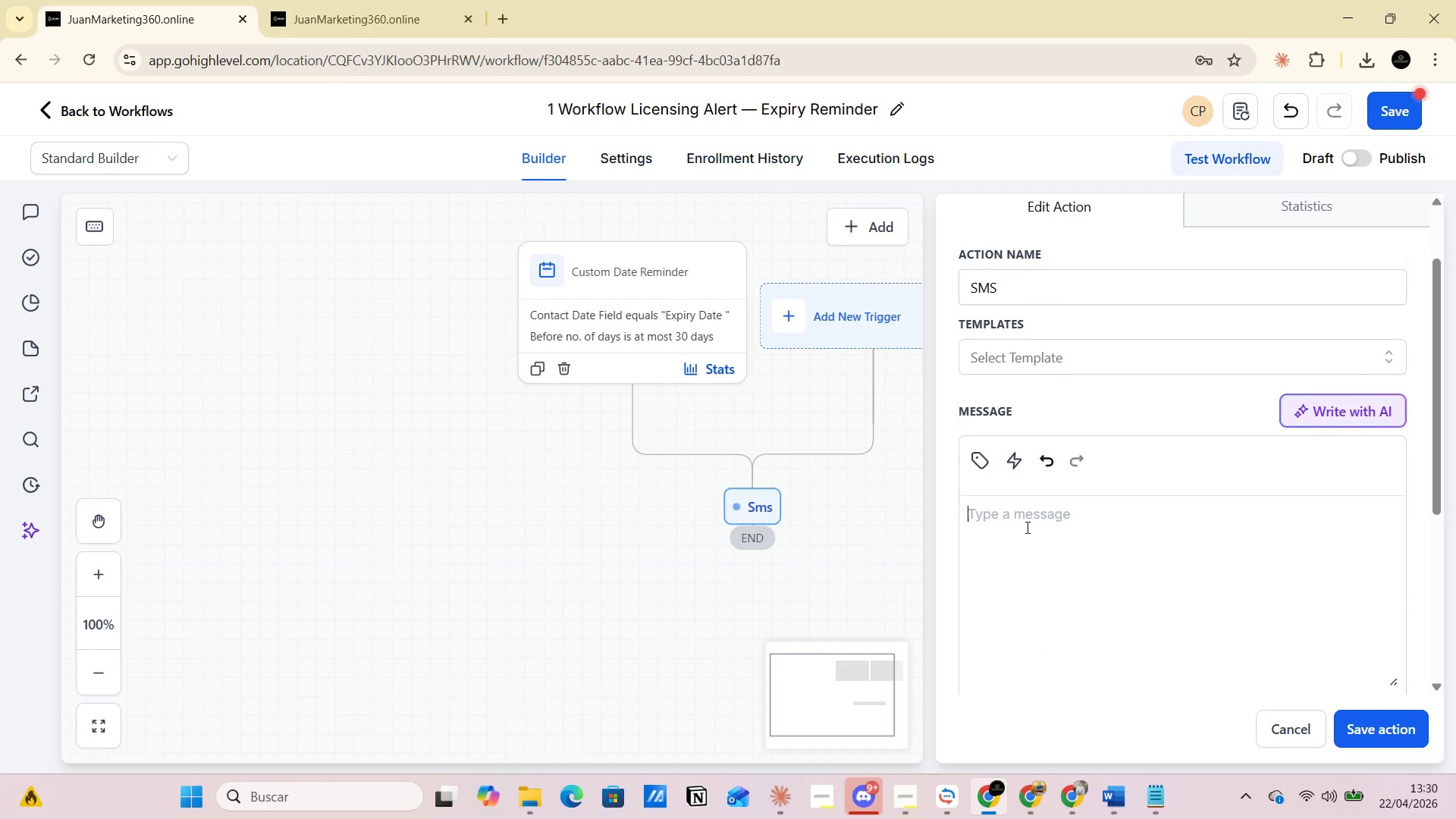 
key(Alt+Tab)
 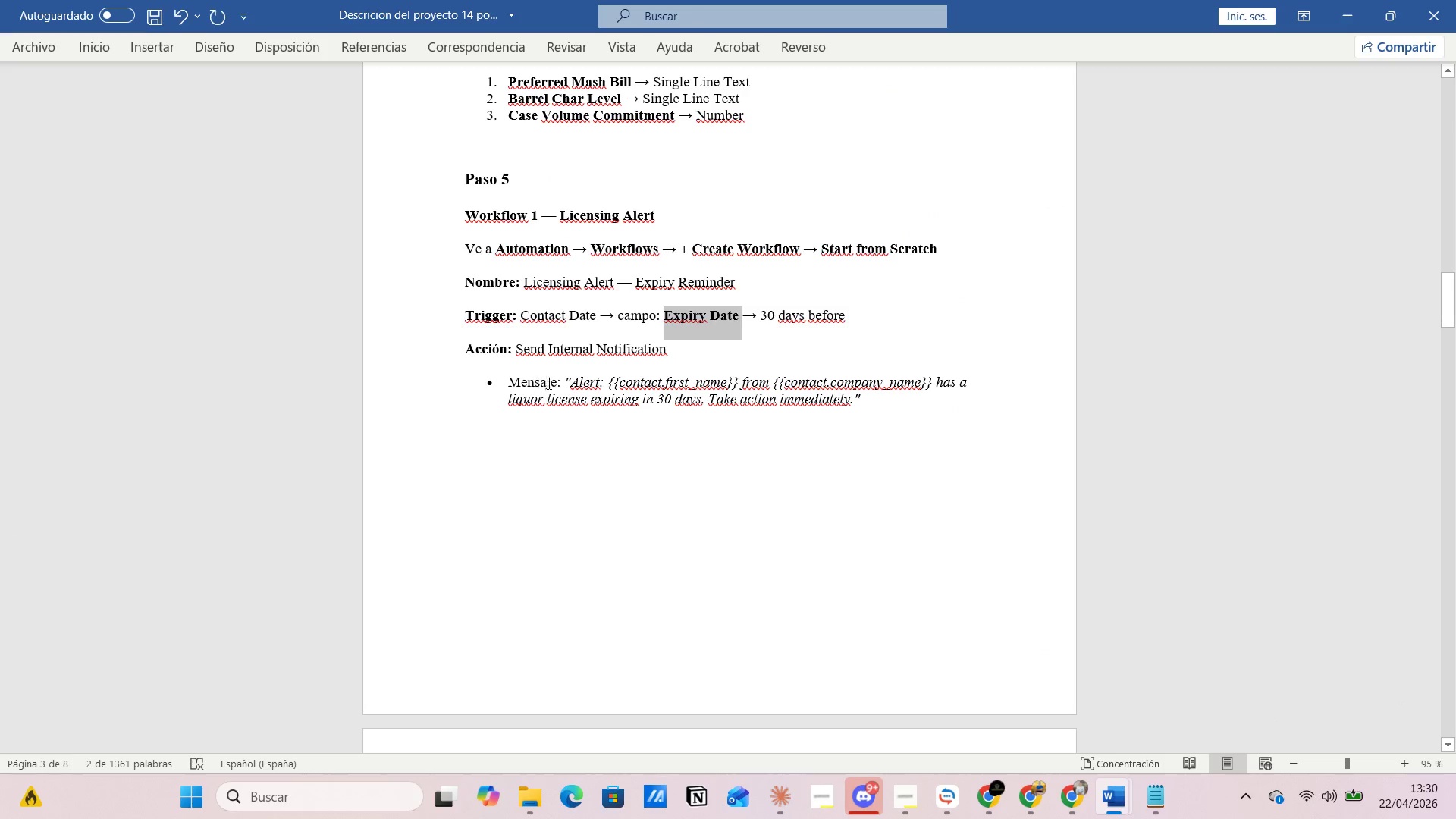 
left_click_drag(start_coordinate=[565, 383], to_coordinate=[838, 405])
 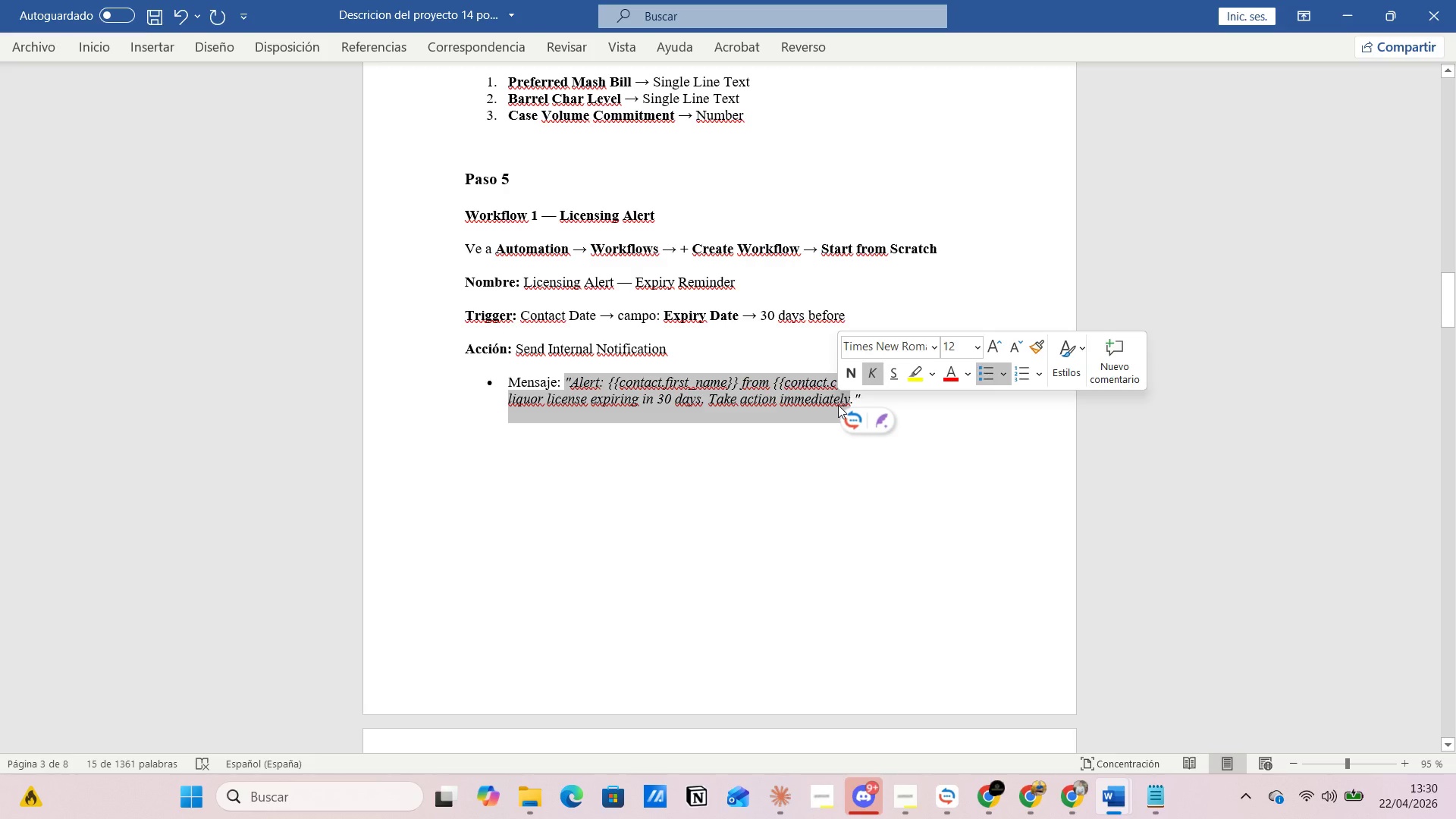 
left_click([838, 405])
 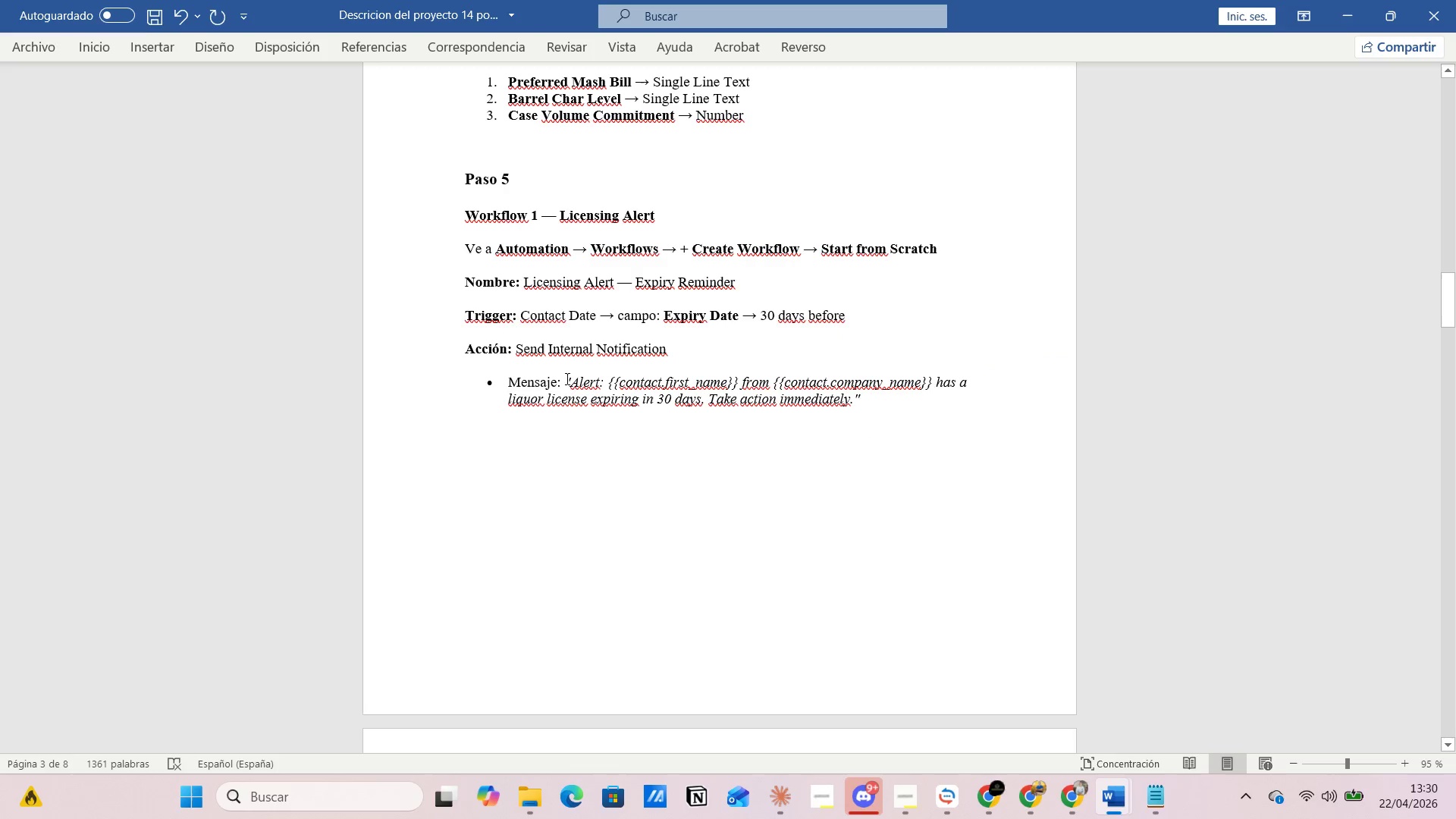 
left_click_drag(start_coordinate=[563, 378], to_coordinate=[875, 418])
 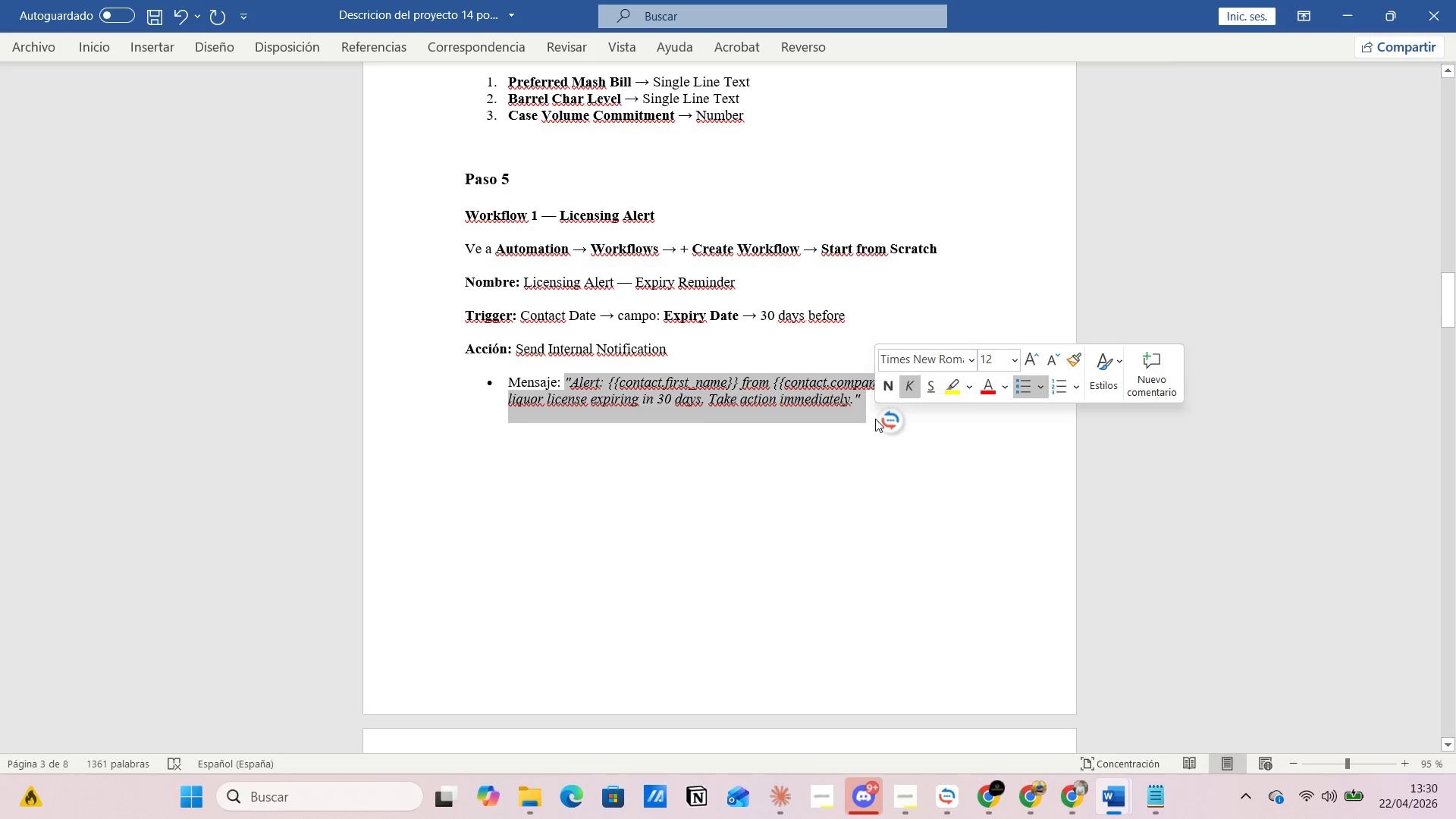 
key(Control+C)
 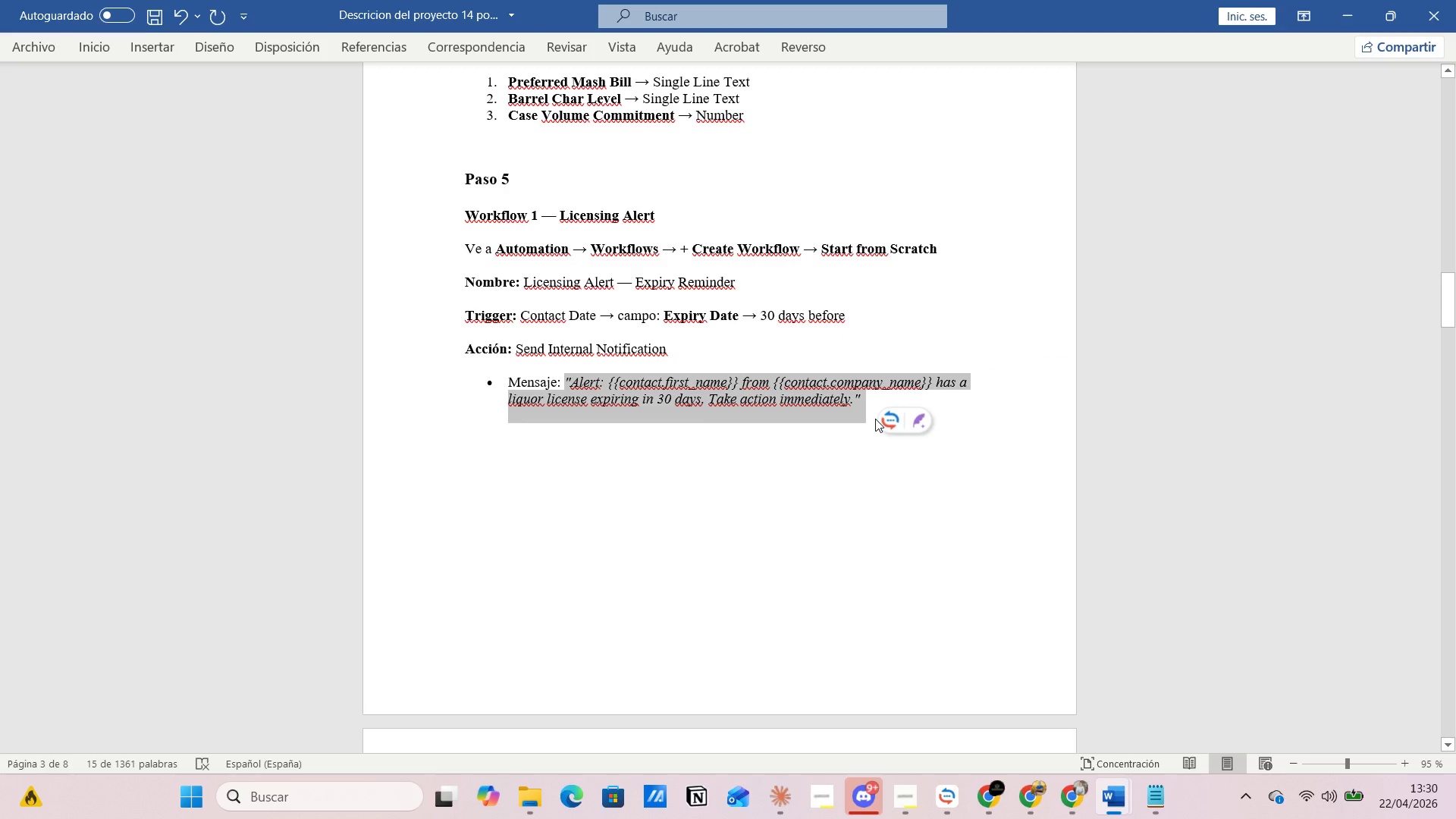 
key(Alt+Tab)
 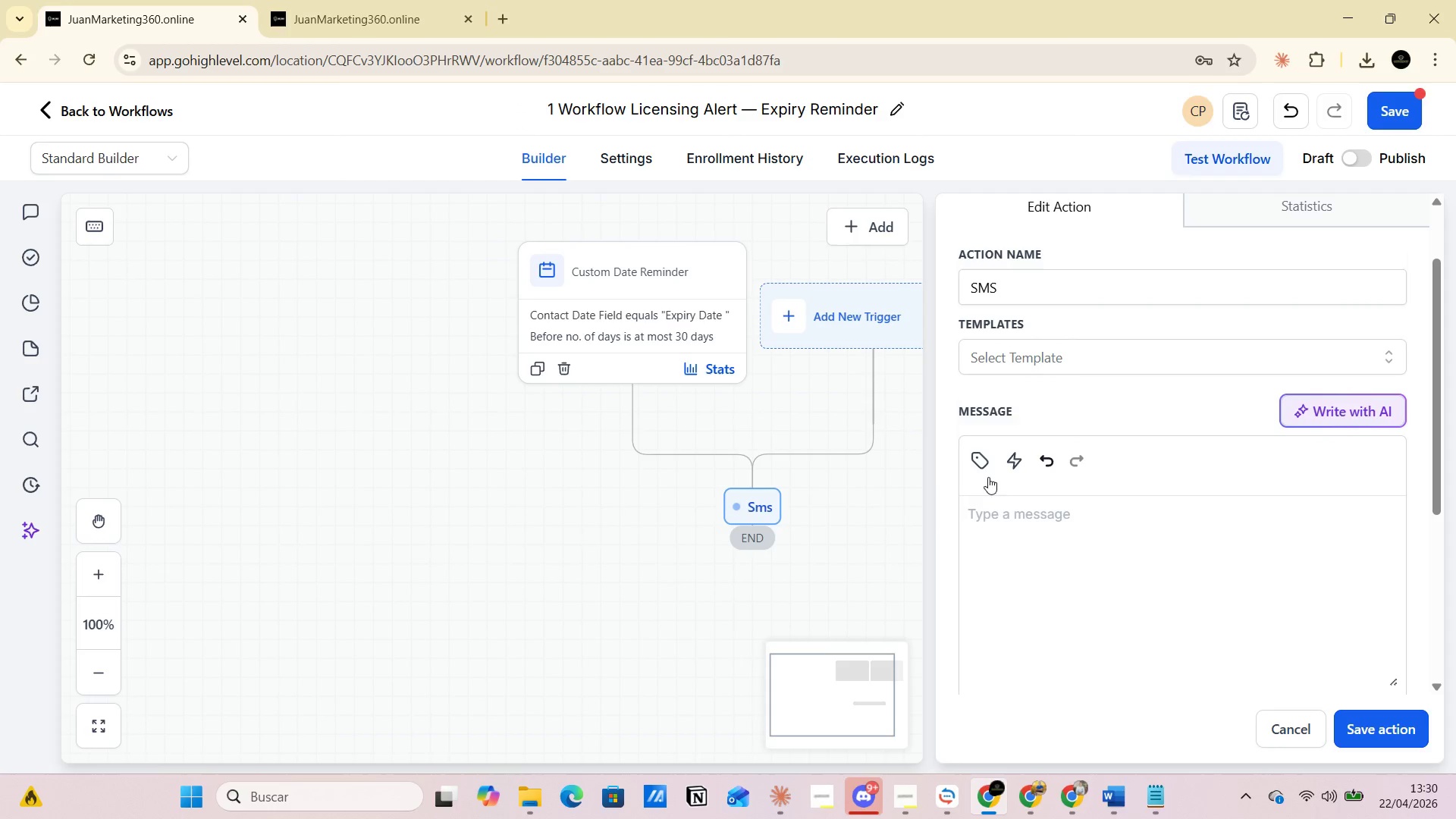 
left_click([996, 518])
 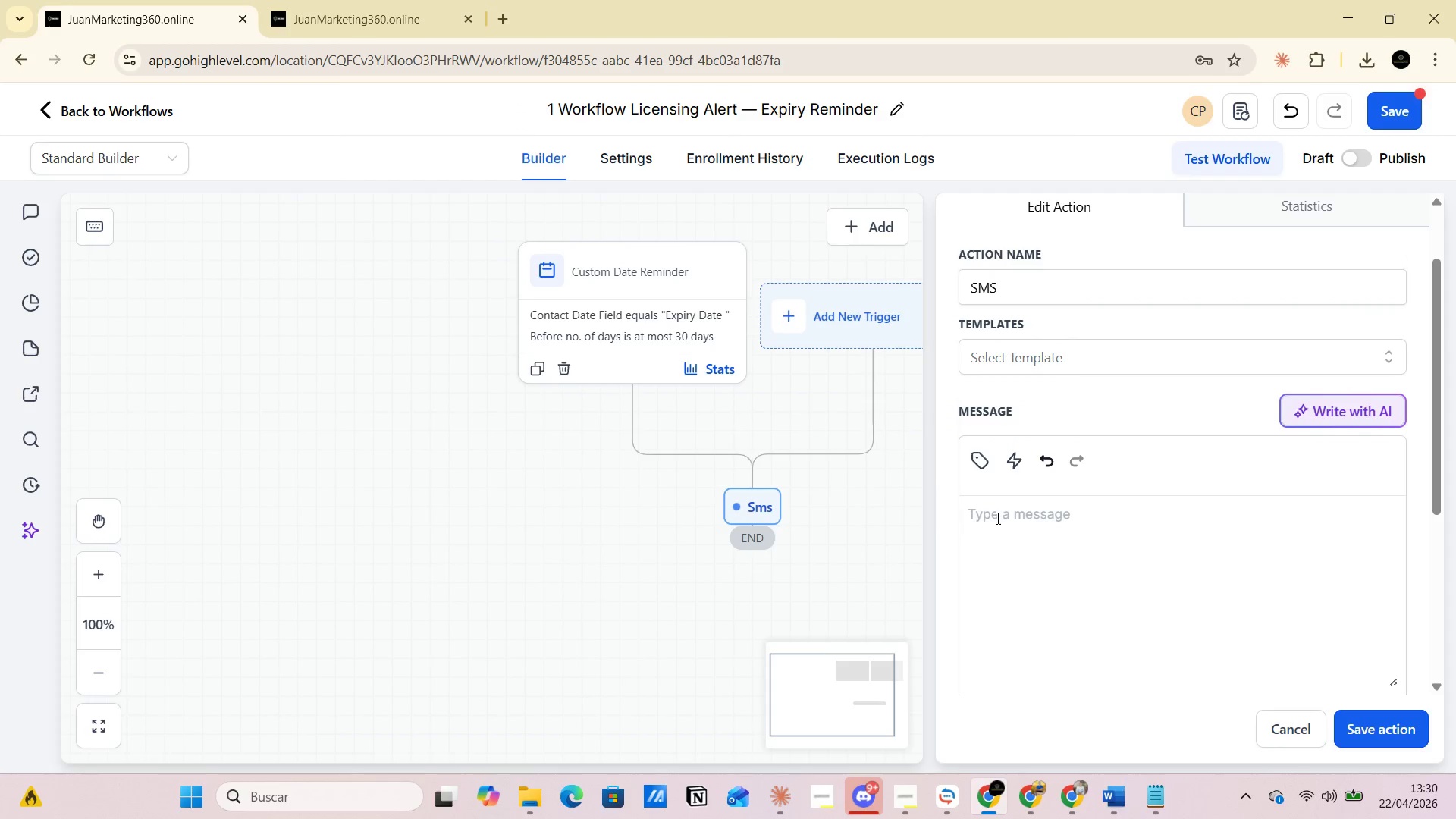 
key(Control+V)
 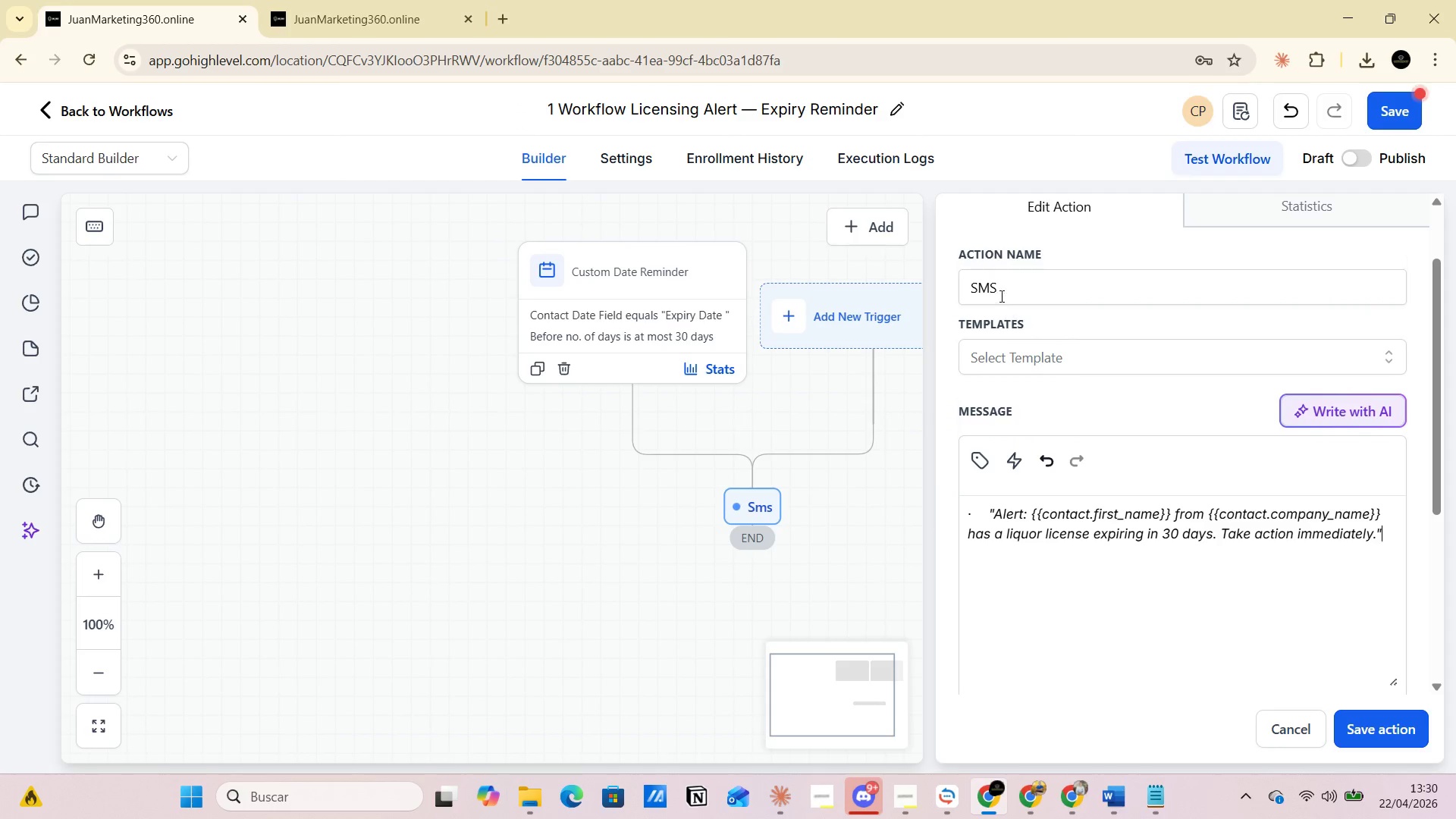 
left_click([999, 286])
 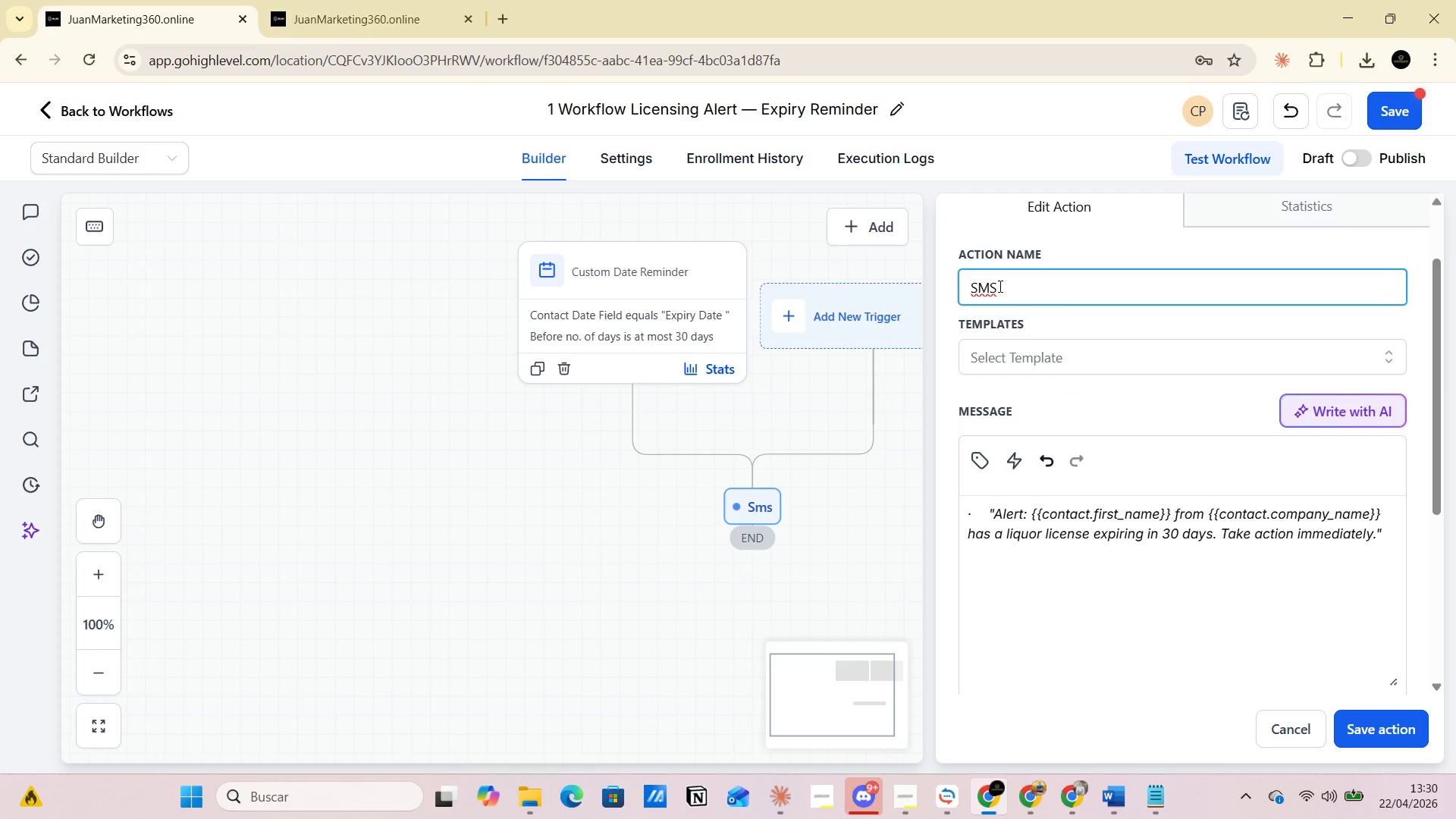 
key(Space)
 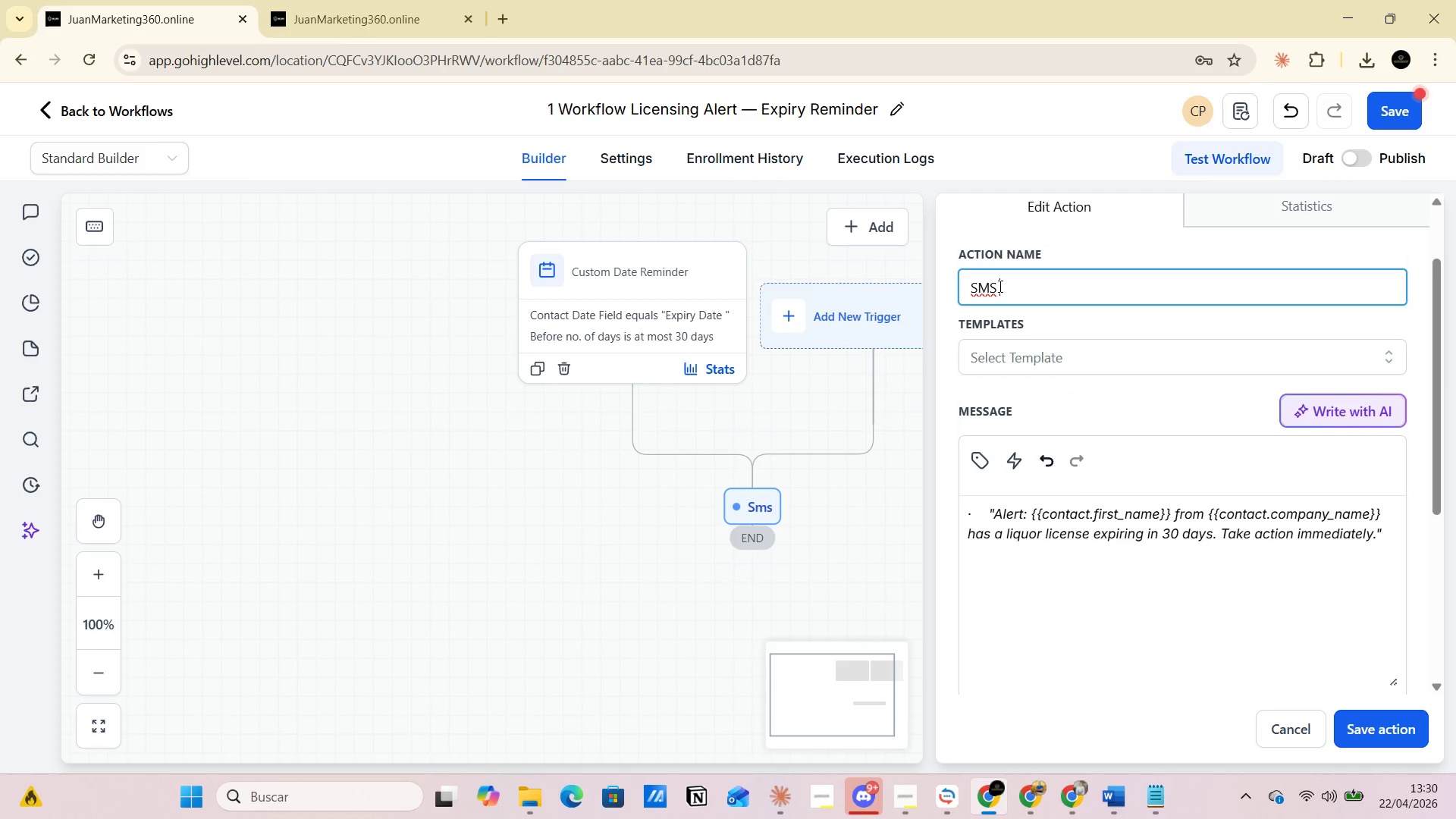 
key(Alt+AltLeft)
 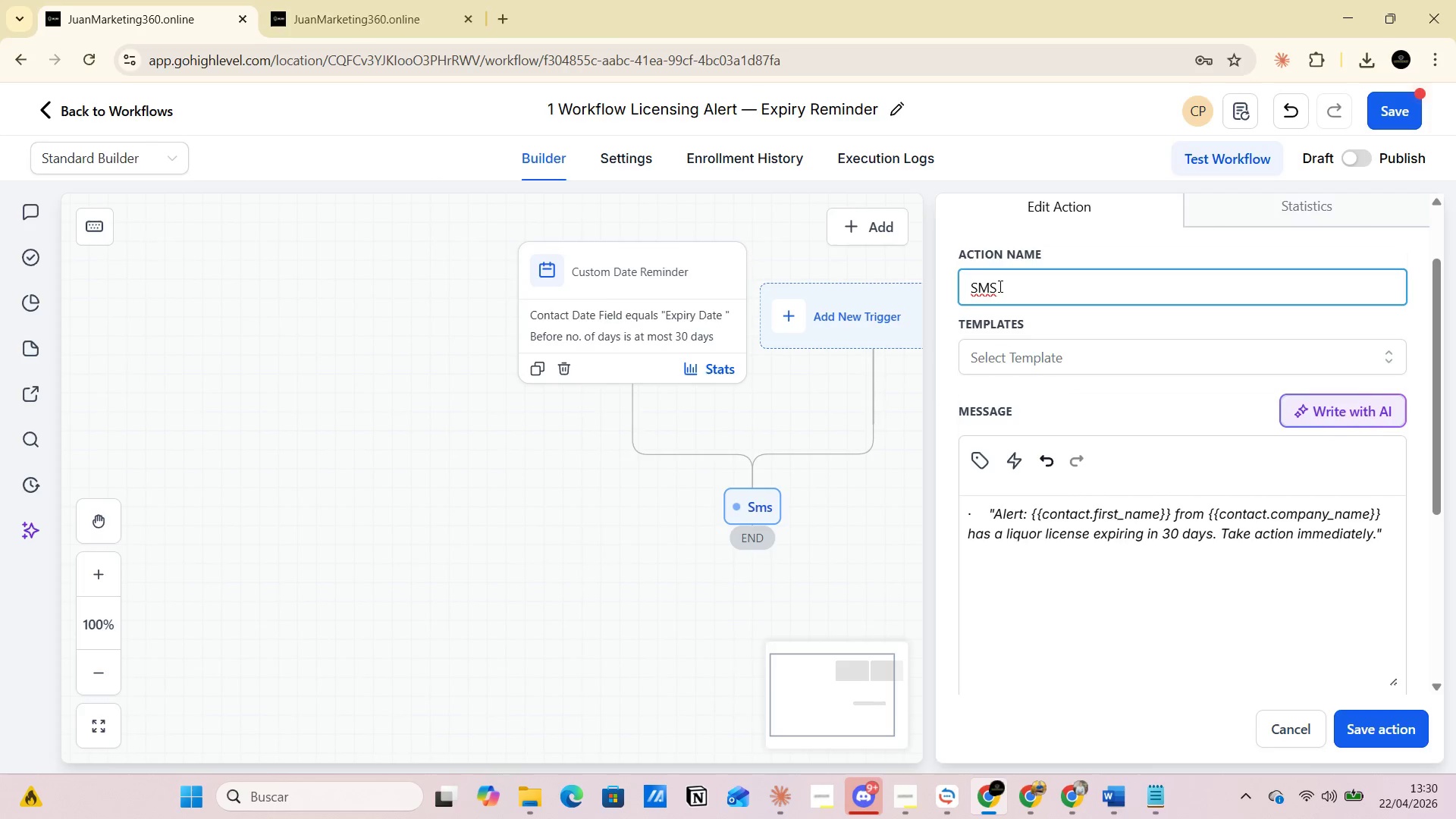 
key(Alt+Tab)
 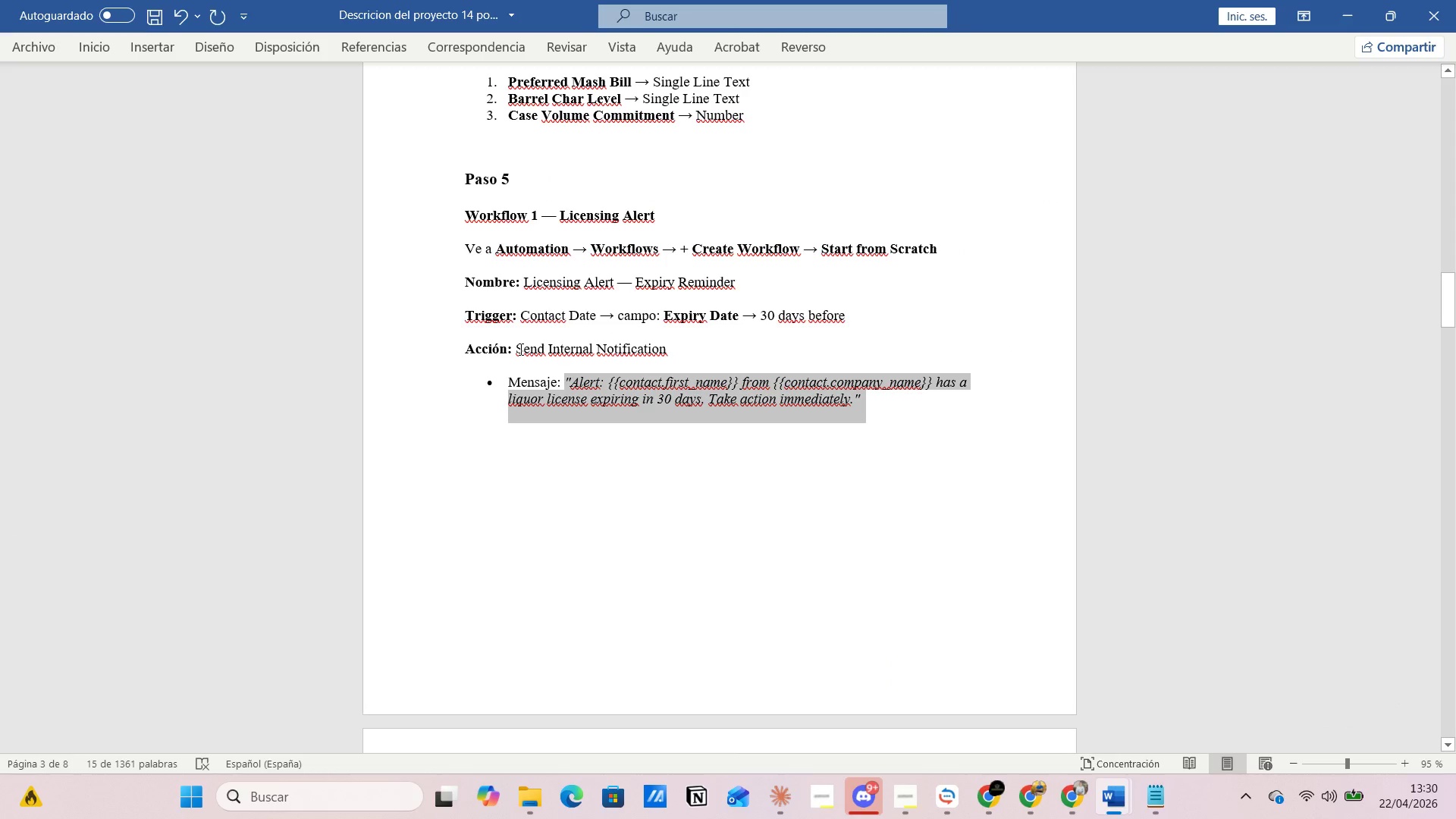 
left_click_drag(start_coordinate=[518, 349], to_coordinate=[672, 349])
 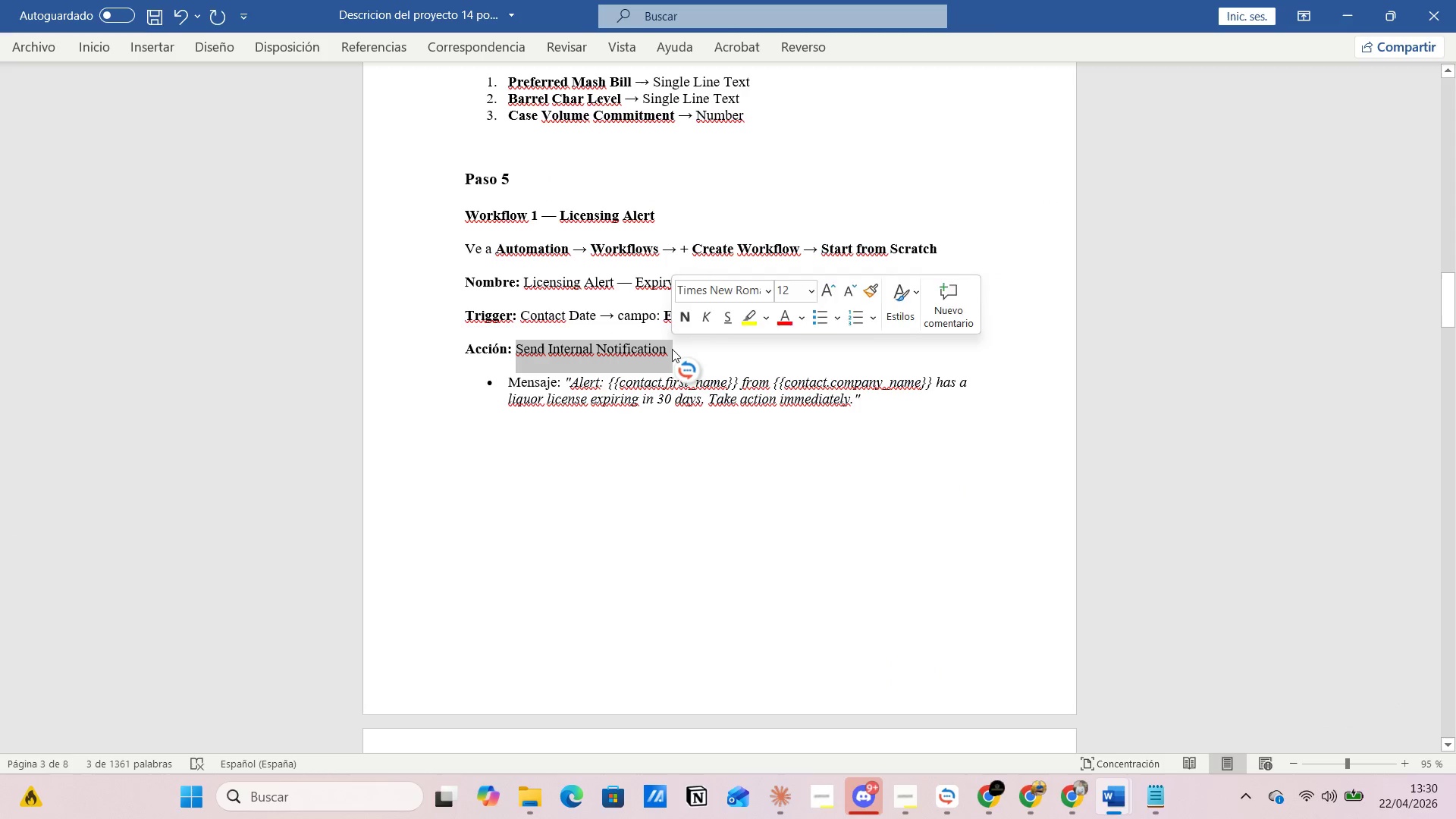 
key(Control+C)
 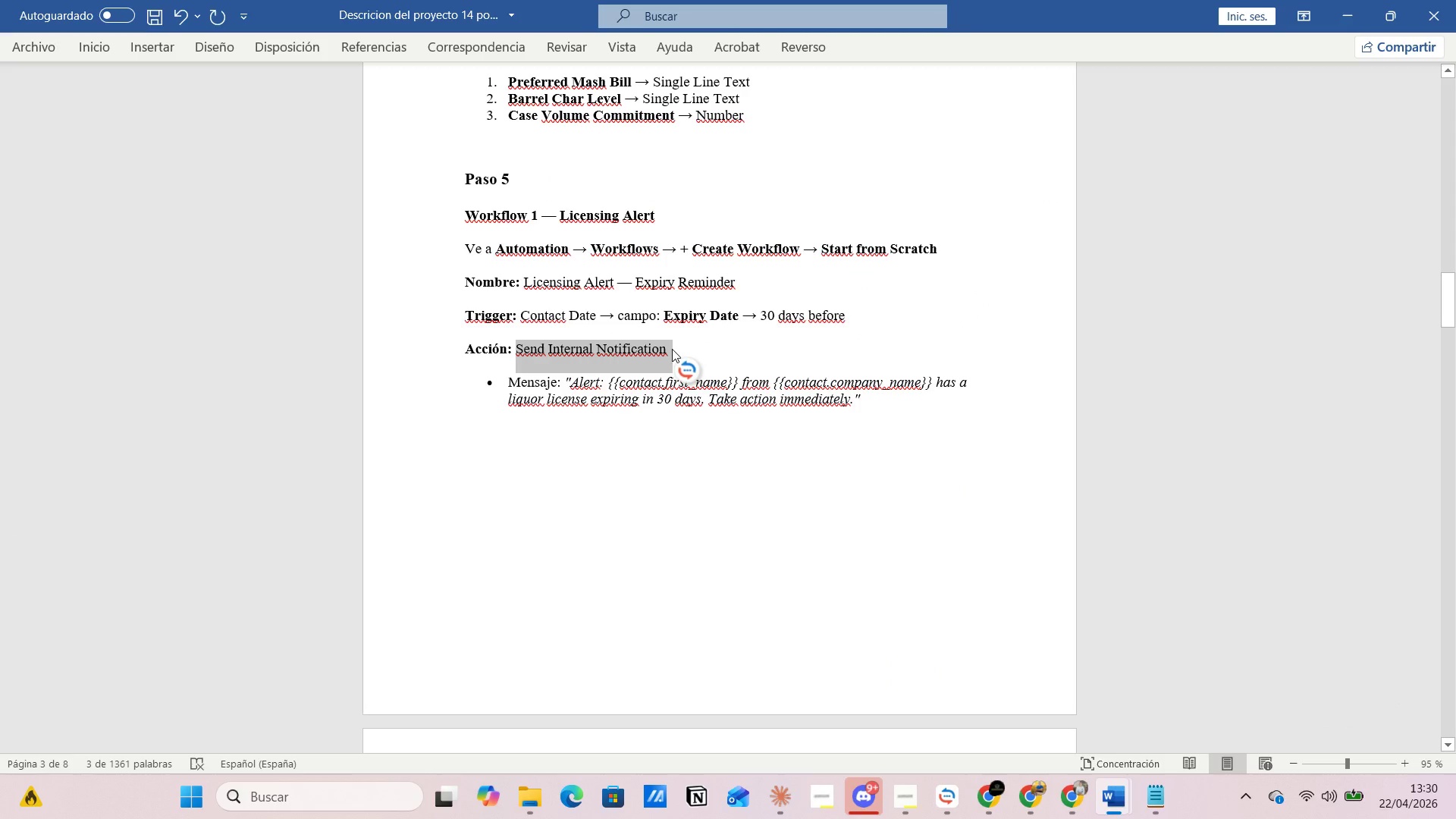 
key(Alt+AltLeft)
 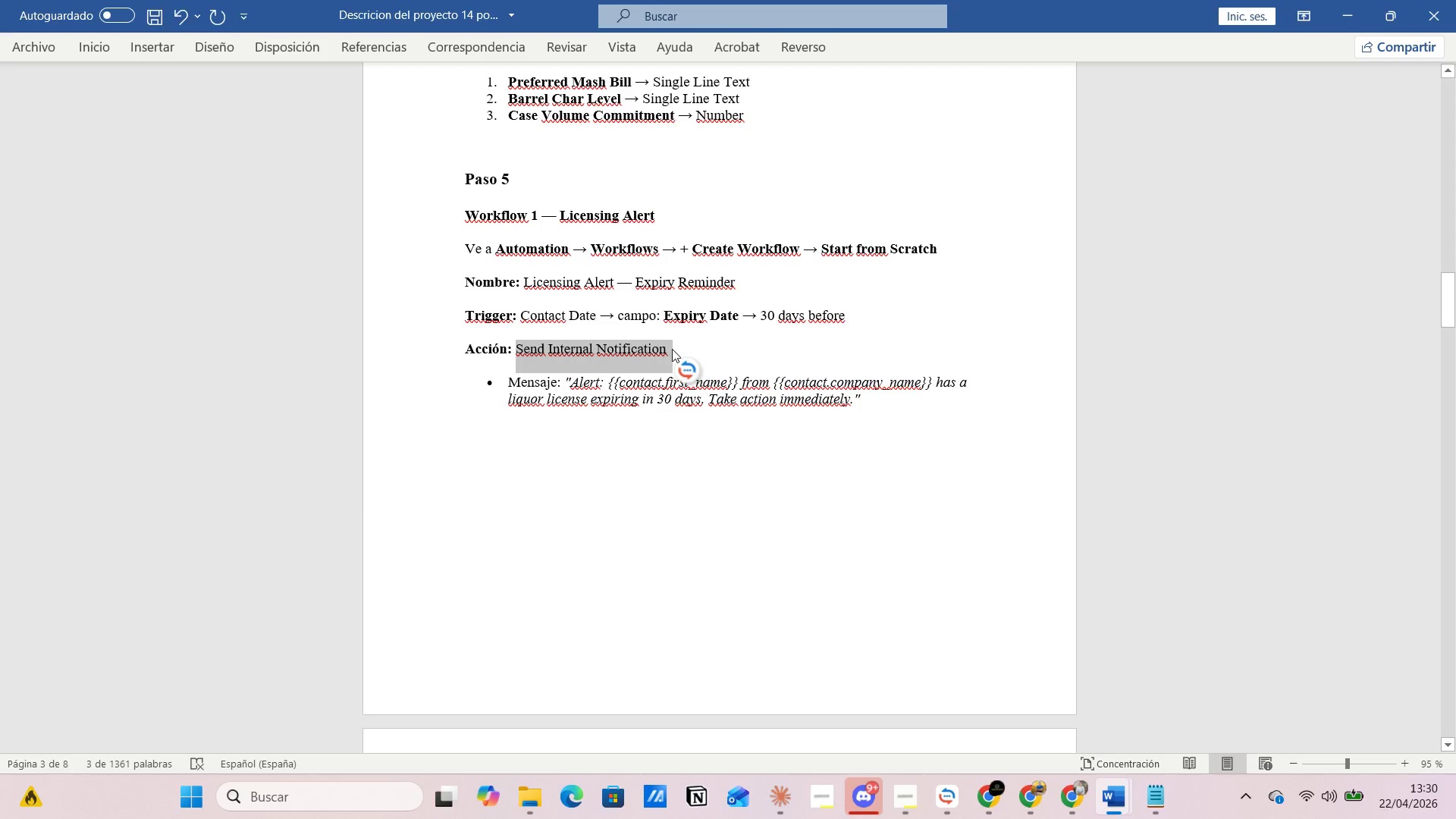 
key(Alt+Tab)
 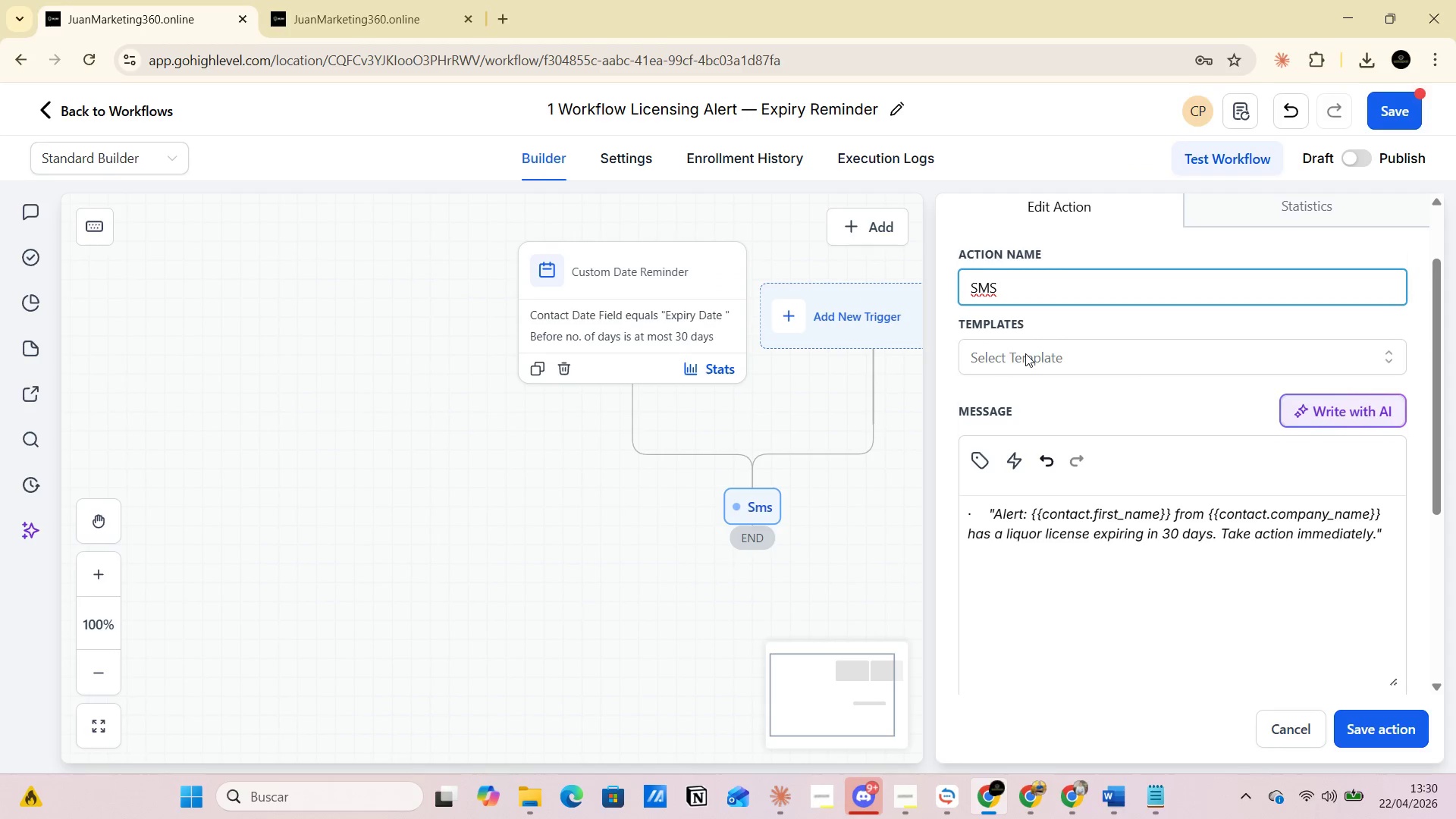 
left_click([1031, 297])
 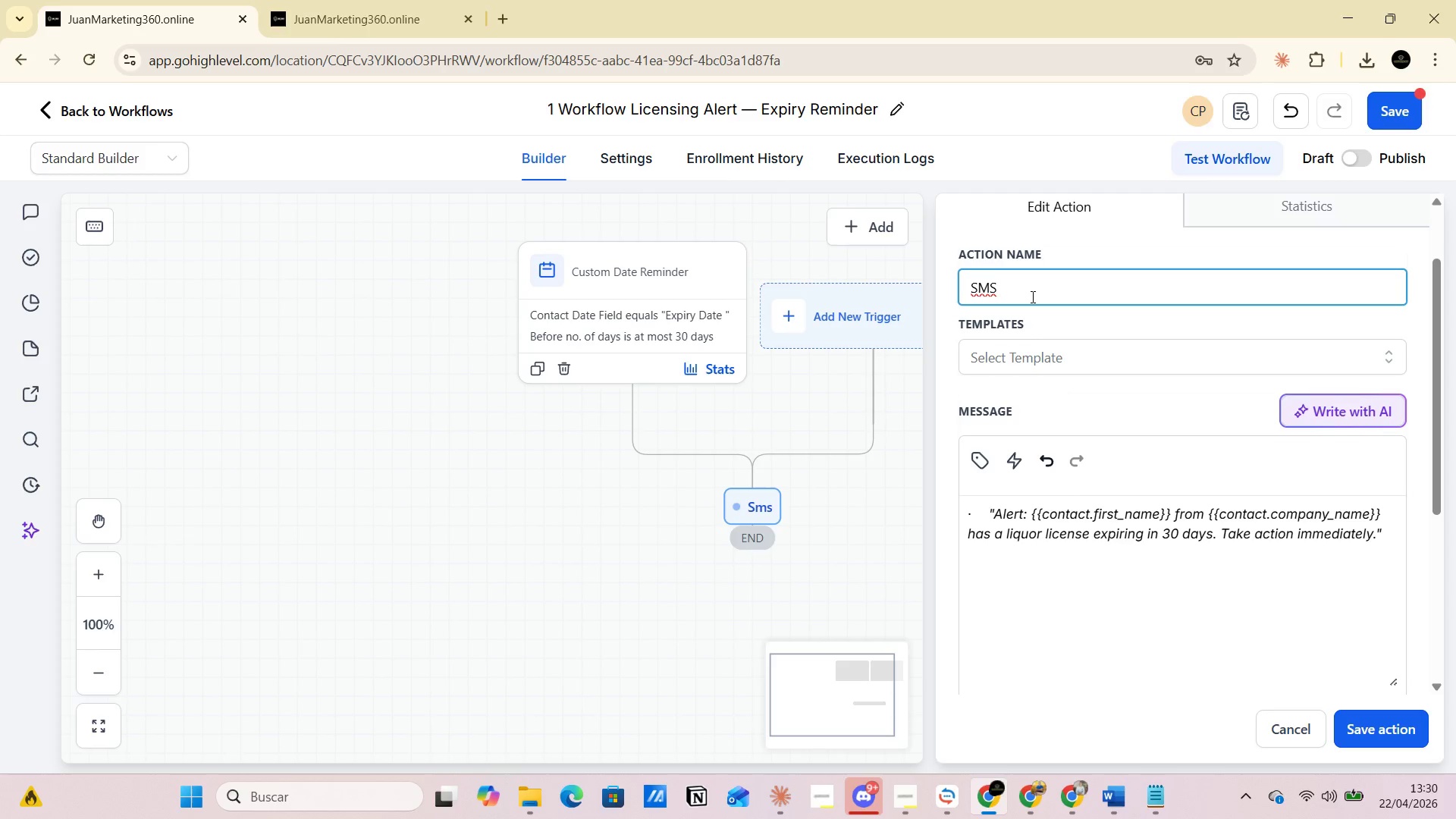 
key(Control+V)
 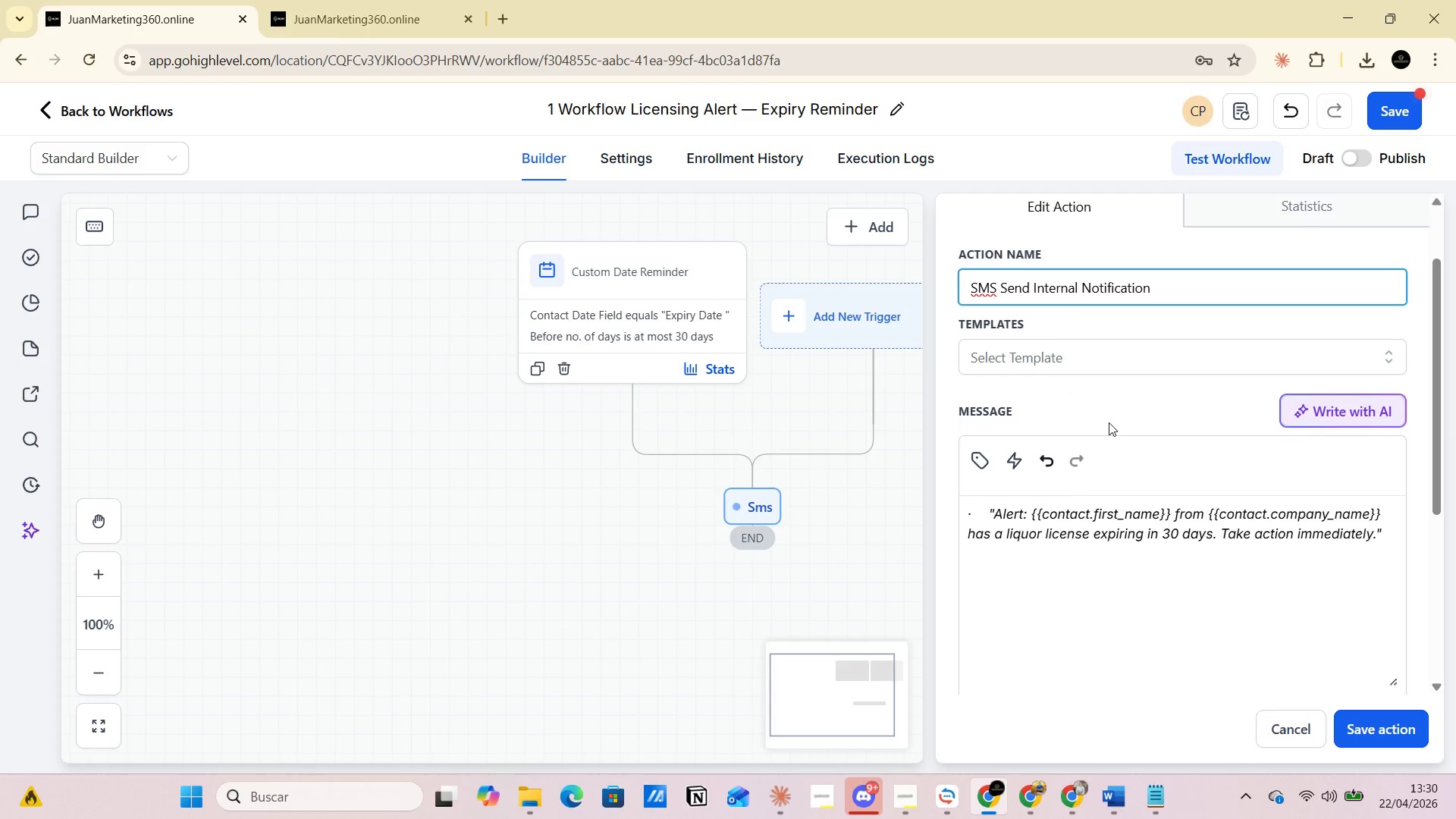 
wait(11.06)
 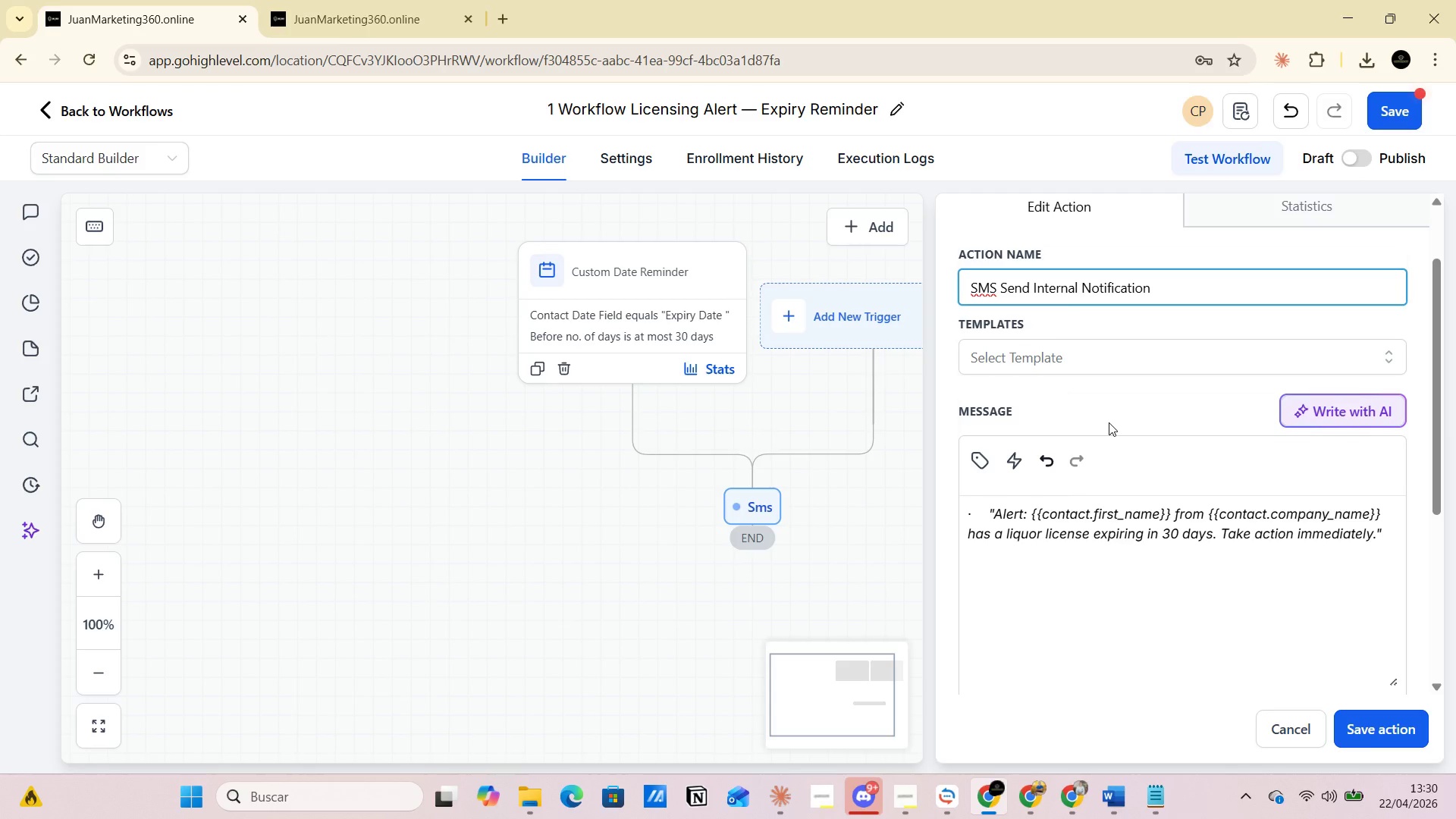 
left_click([750, 482])
 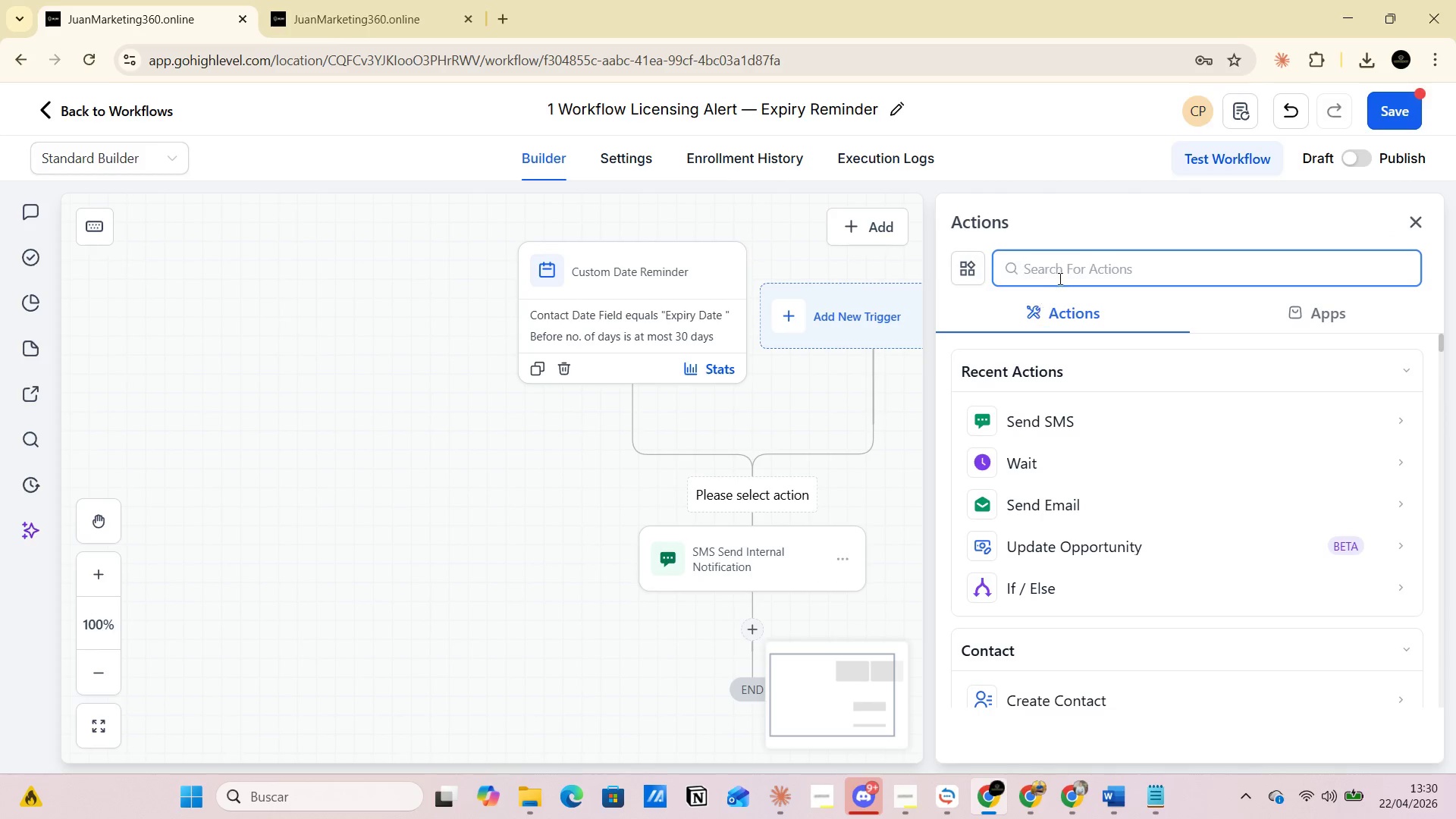 
left_click([1059, 272])
 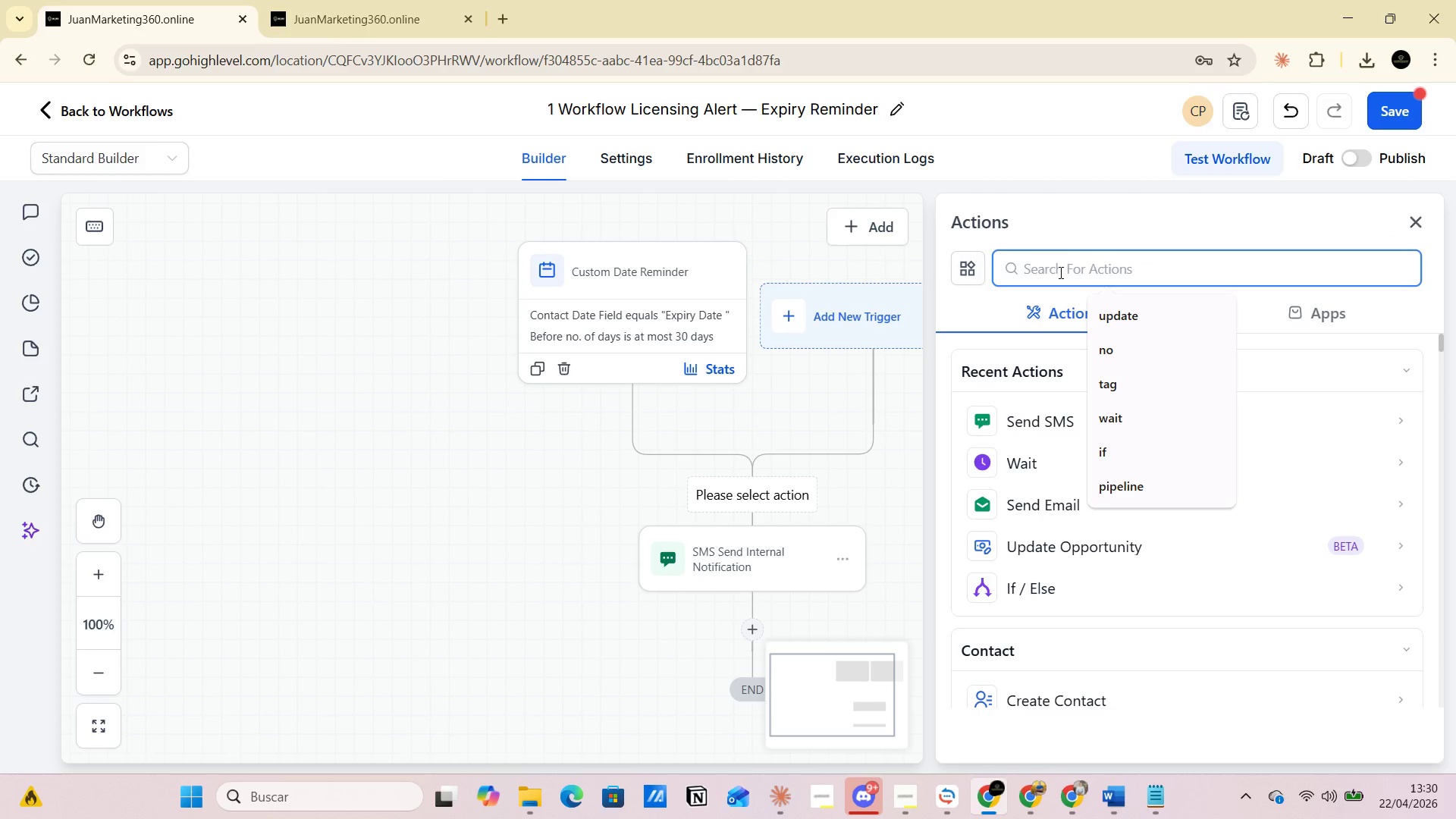 
type(sen)
 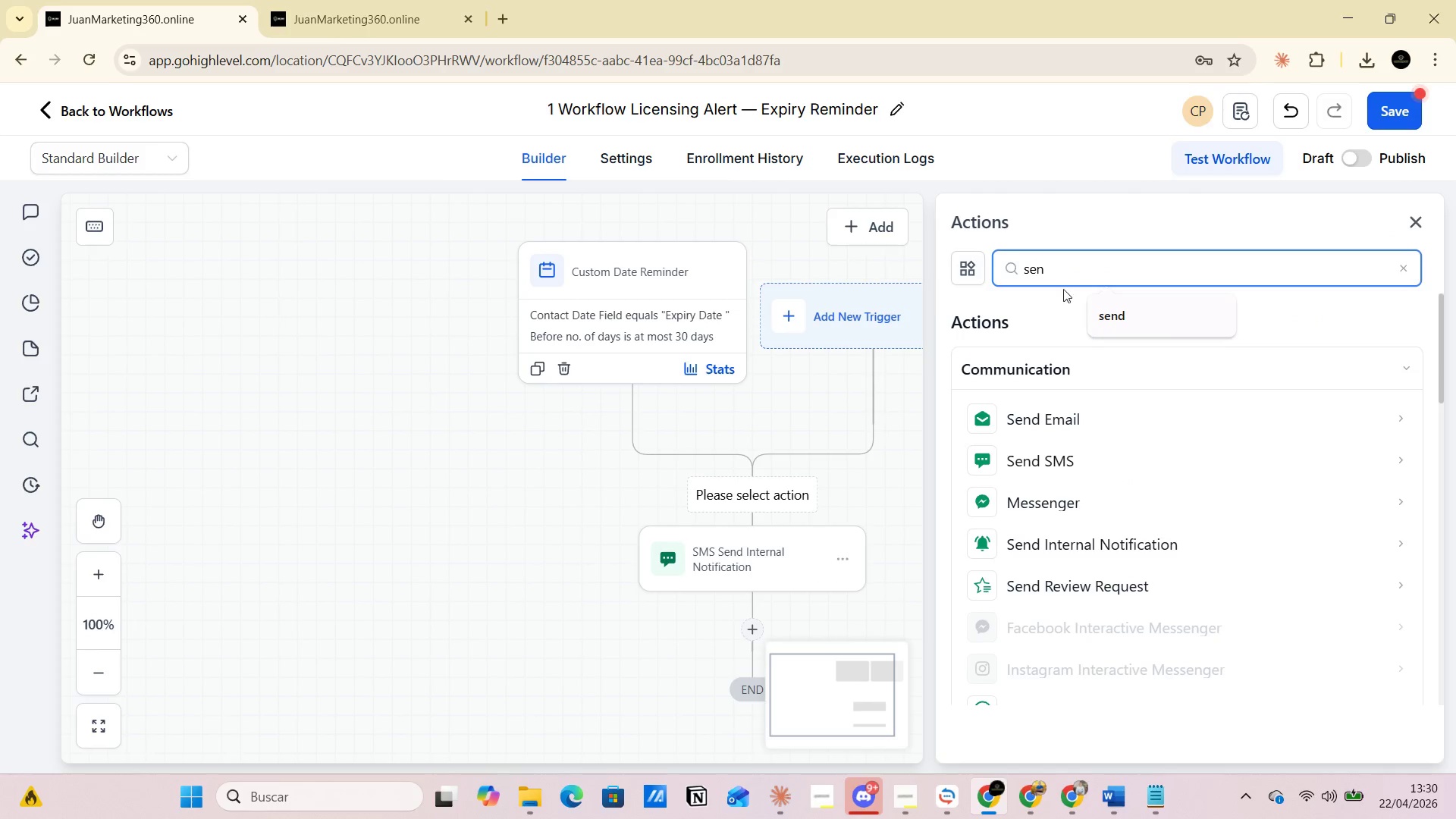 
left_click([1067, 538])
 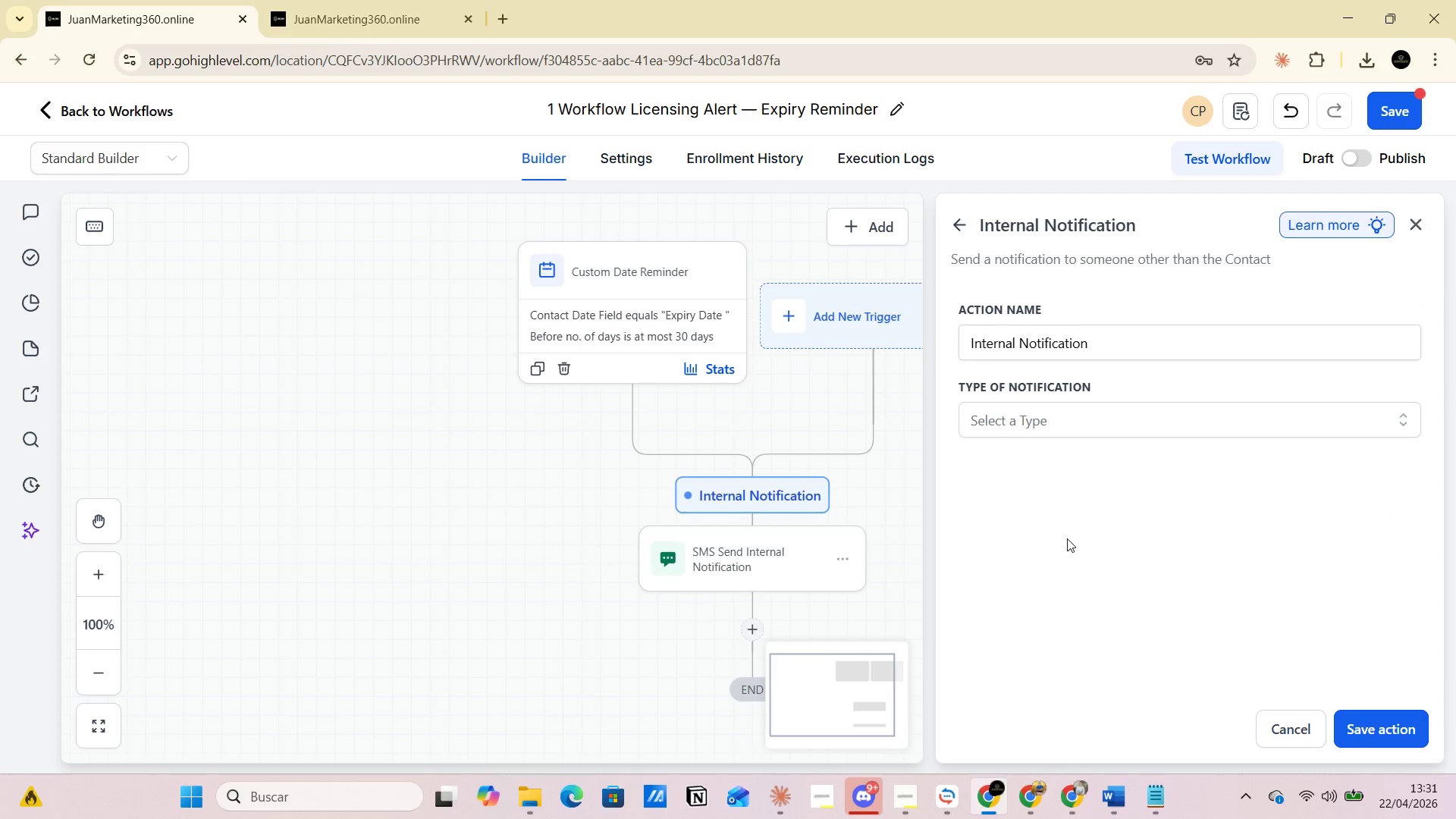 
left_click([1018, 428])
 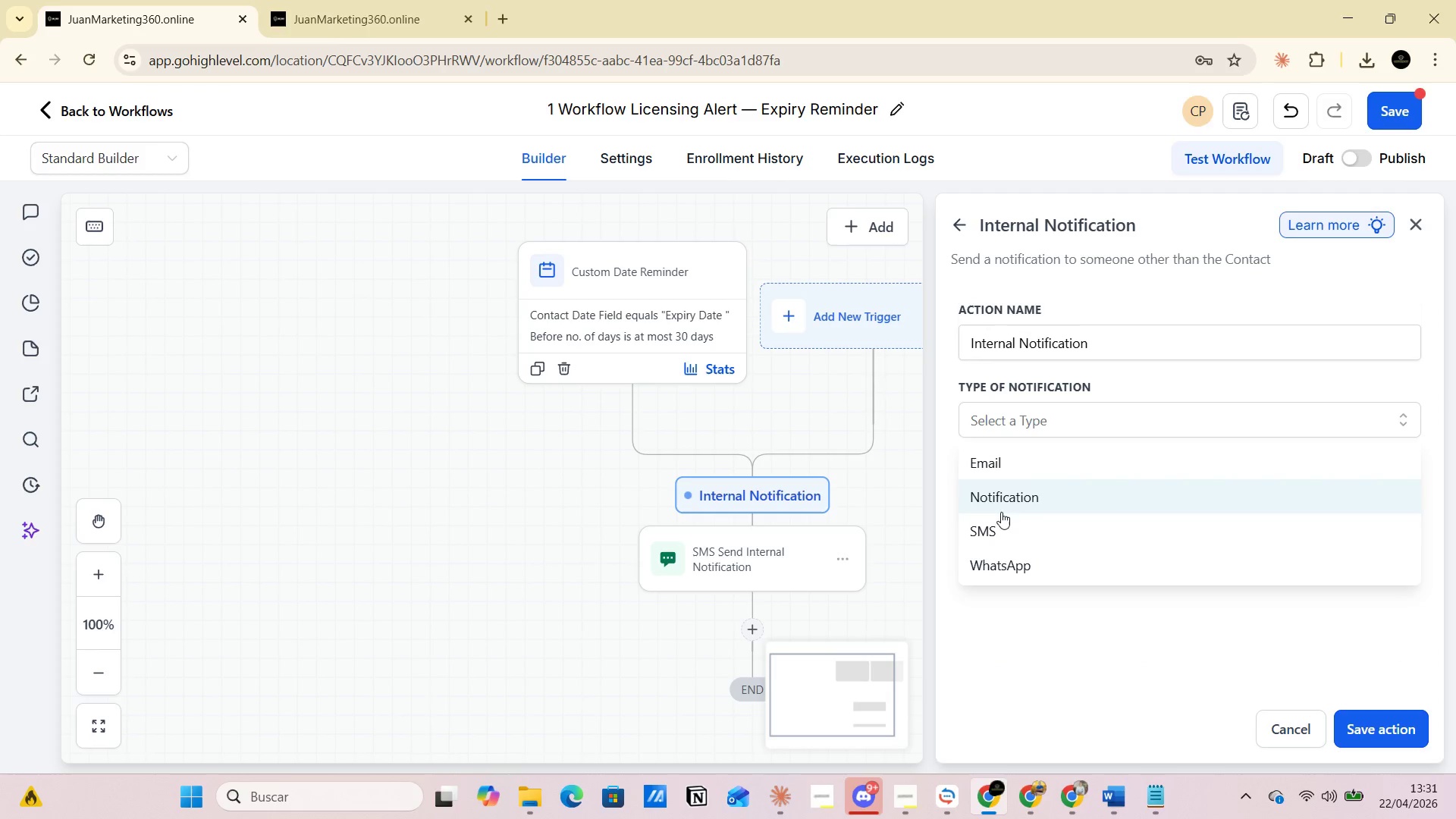 
left_click([999, 530])
 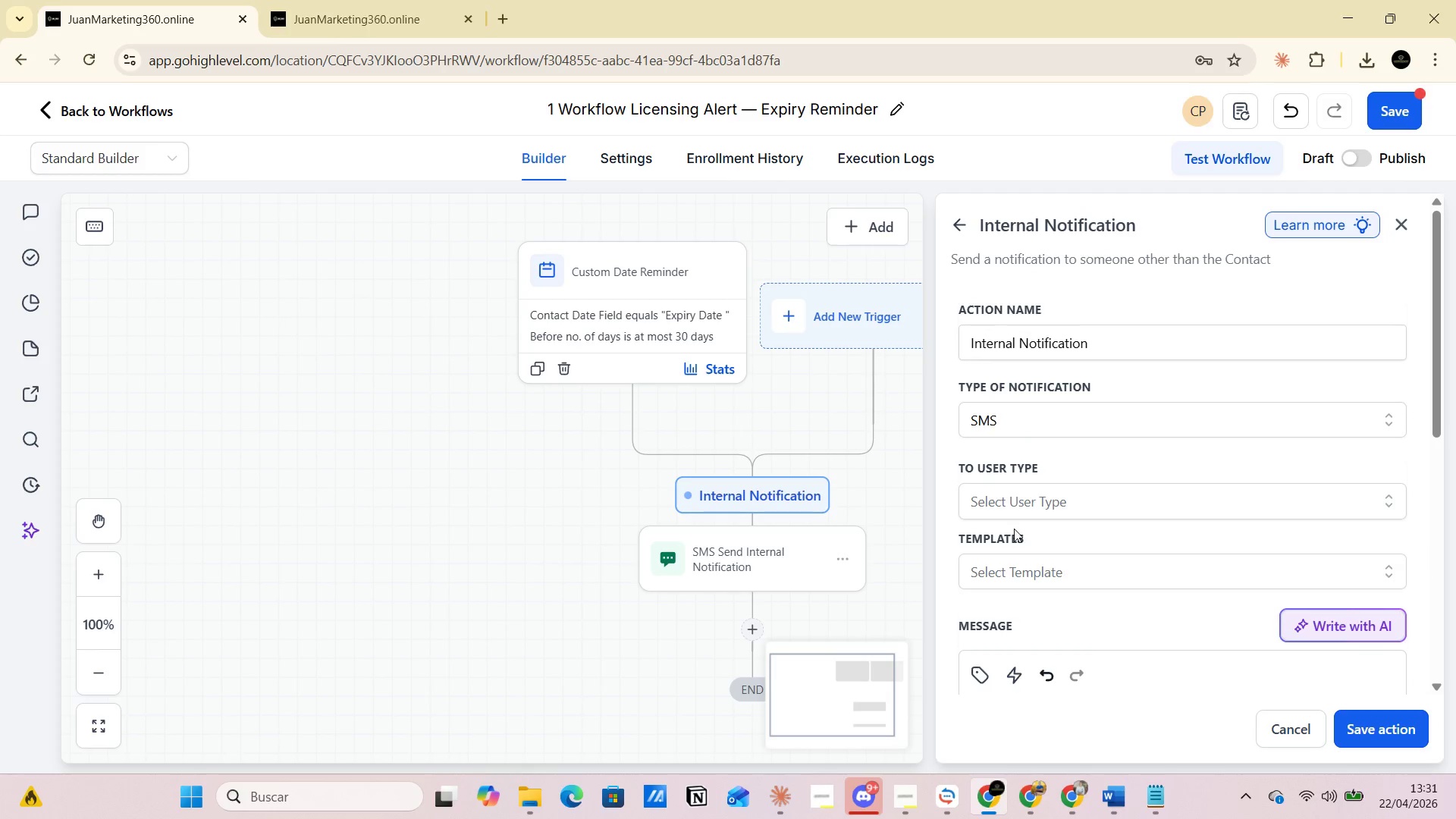 
scroll: coordinate [1024, 493], scroll_direction: down, amount: 2.0
 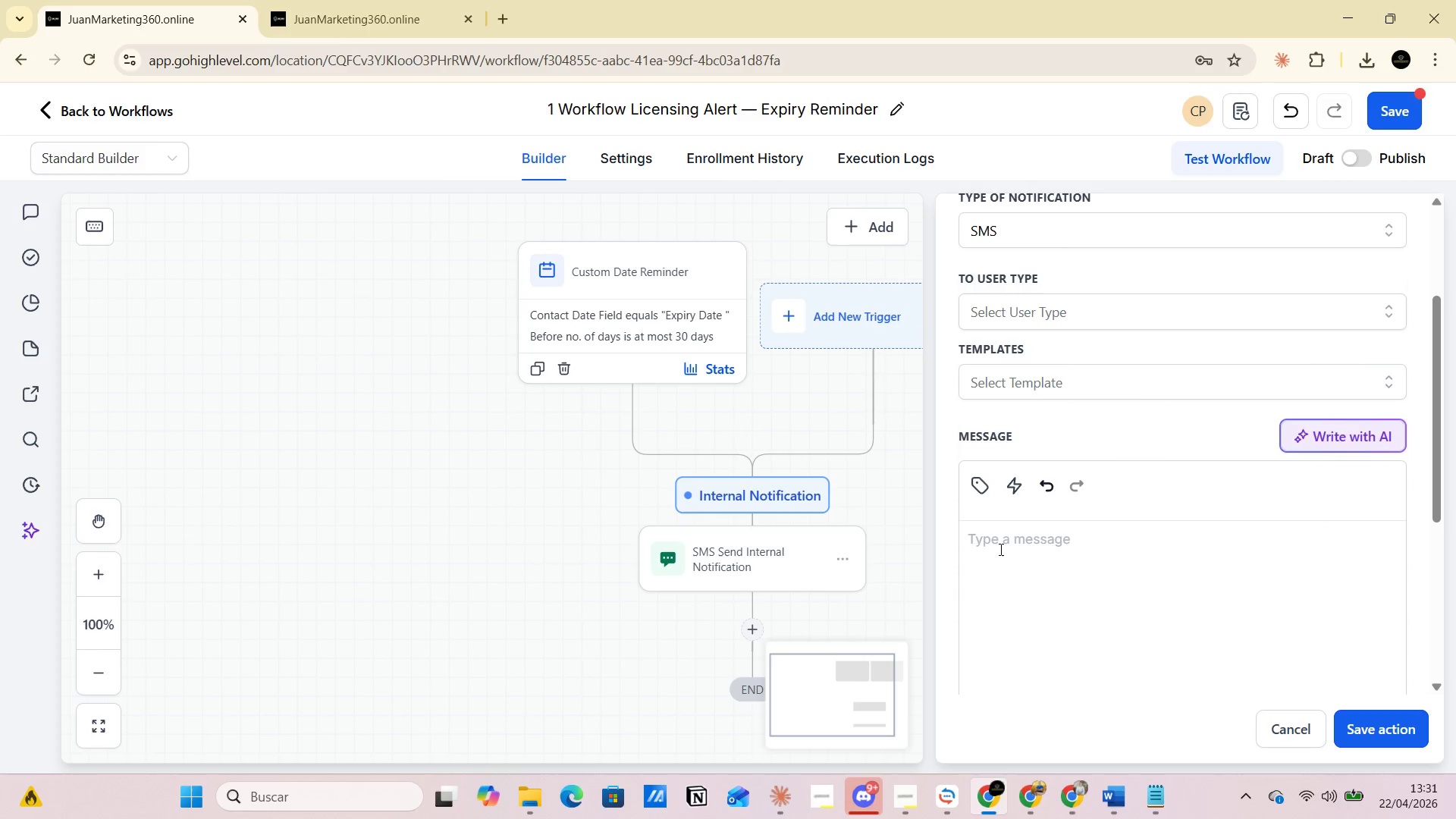 
left_click([999, 549])
 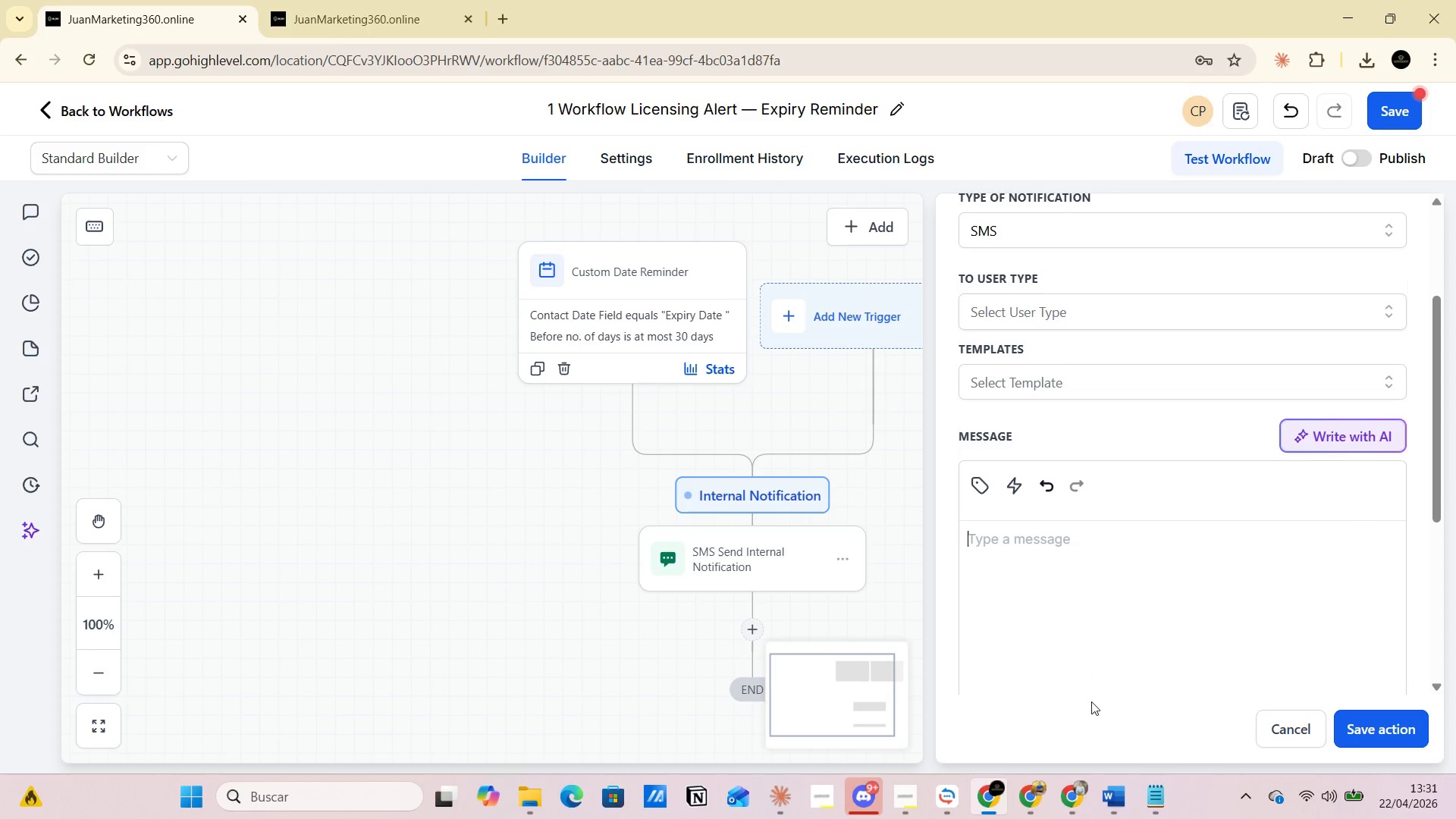 
mouse_move([1098, 782])
 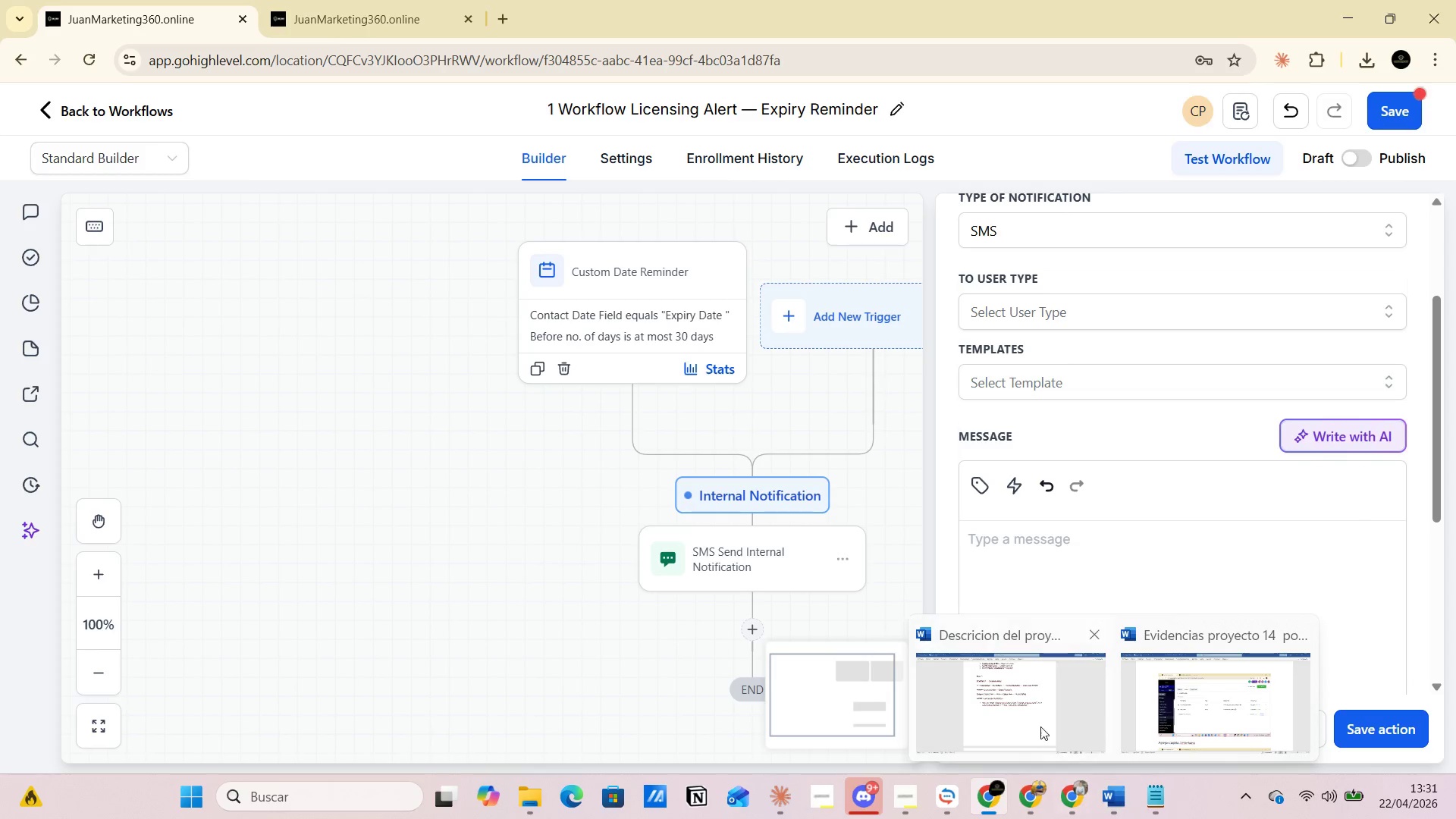 
left_click([1037, 724])
 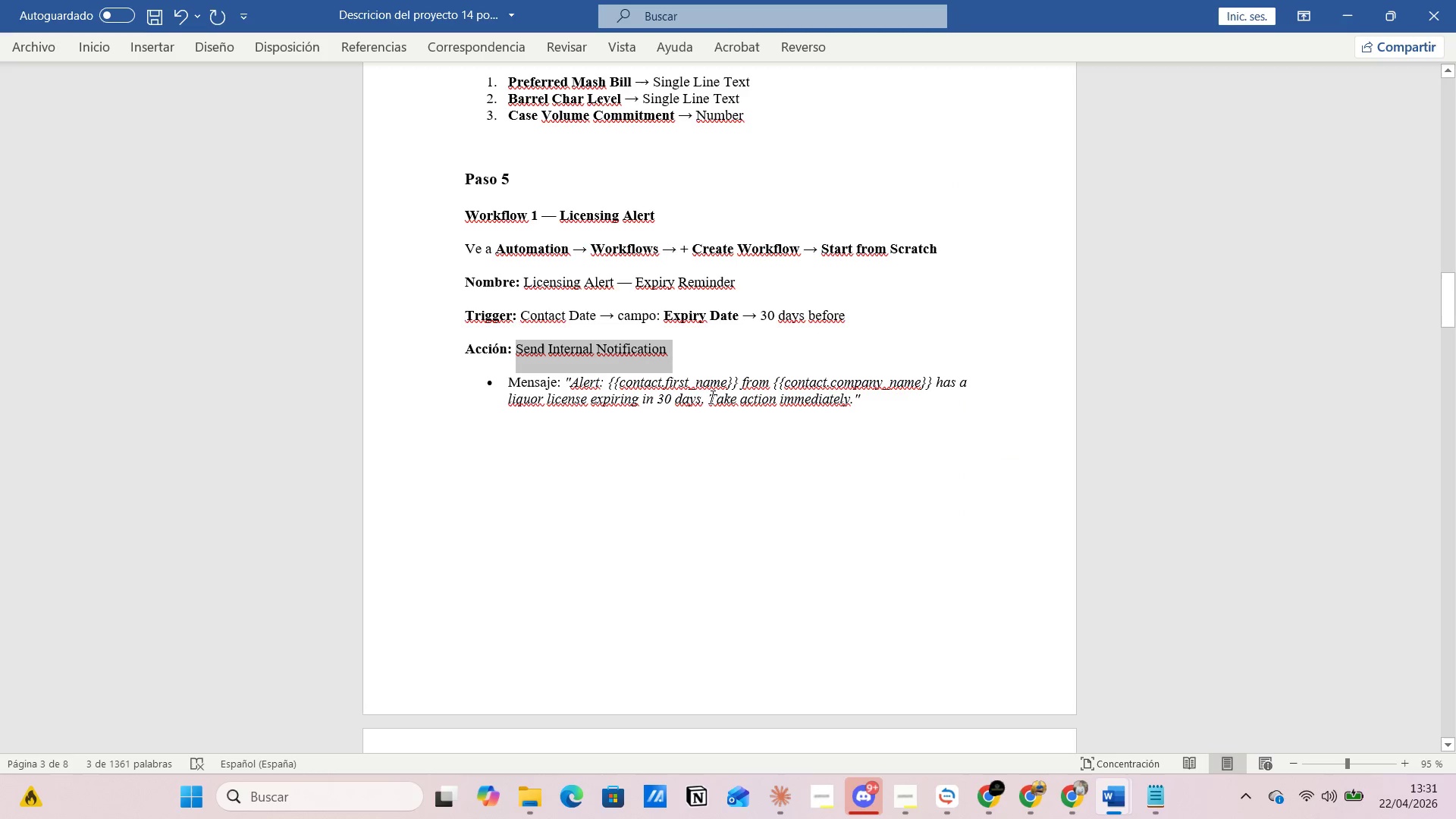 
left_click([601, 353])
 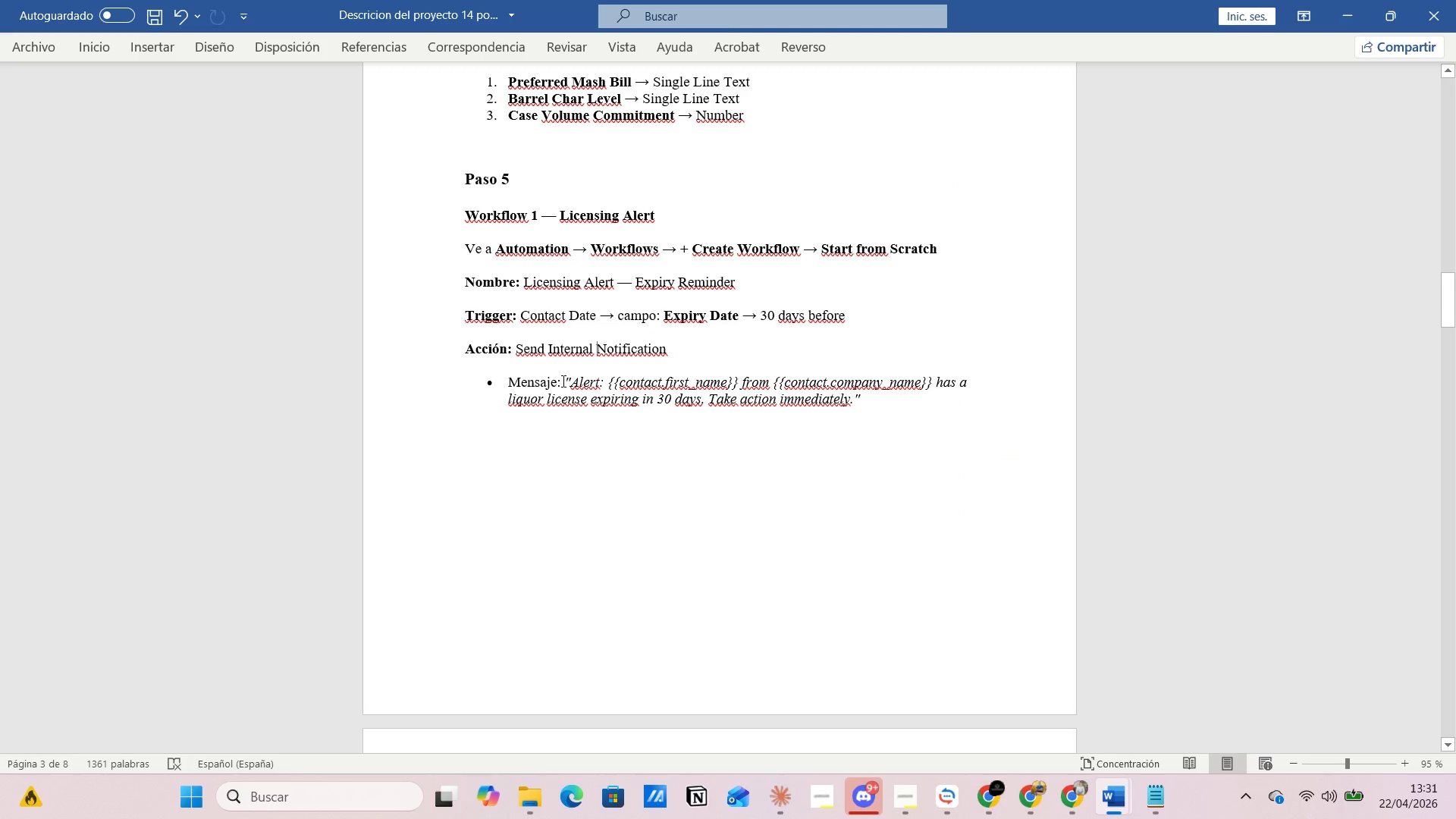 
left_click_drag(start_coordinate=[566, 378], to_coordinate=[858, 402])
 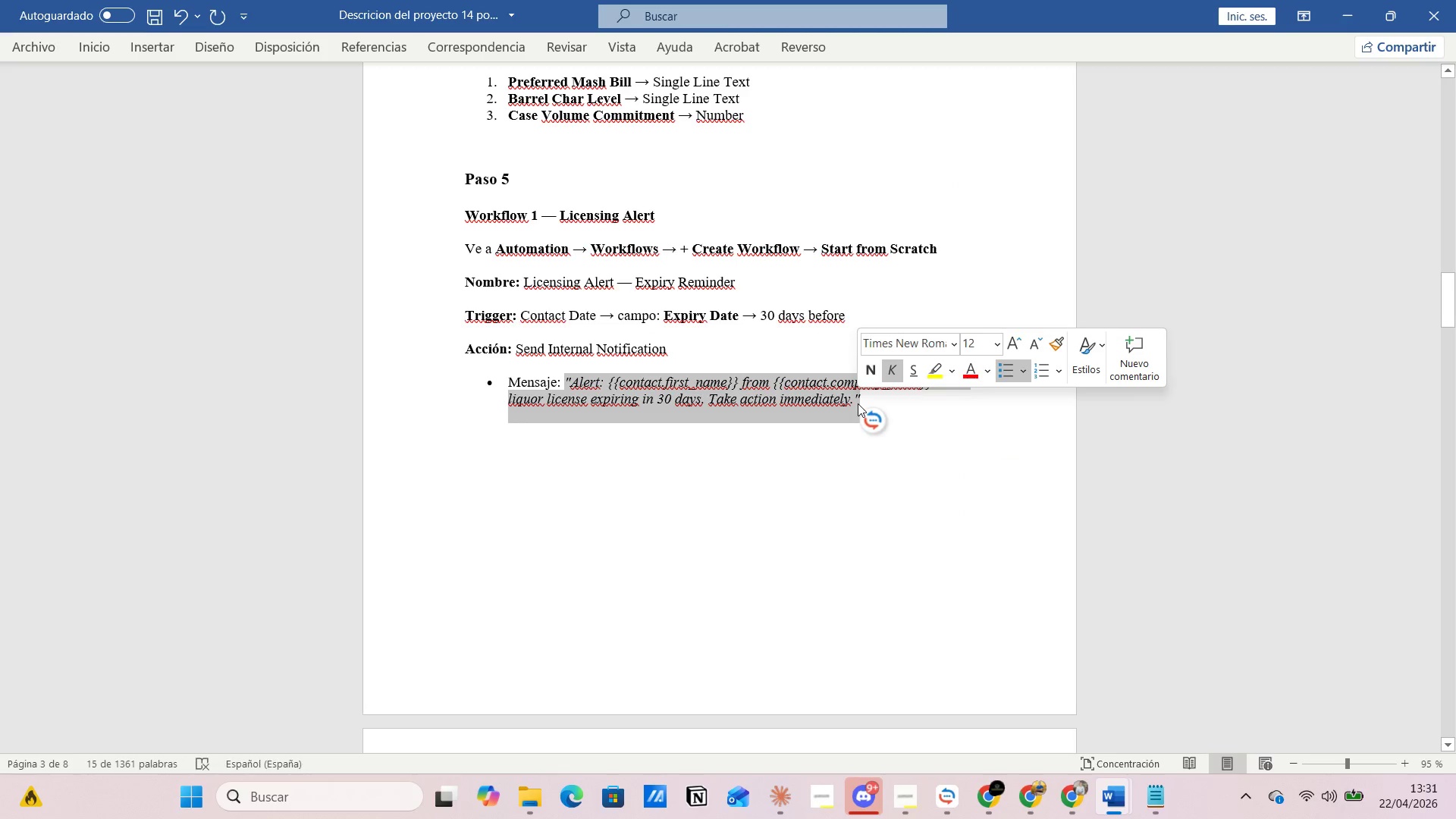 
key(Control+C)
 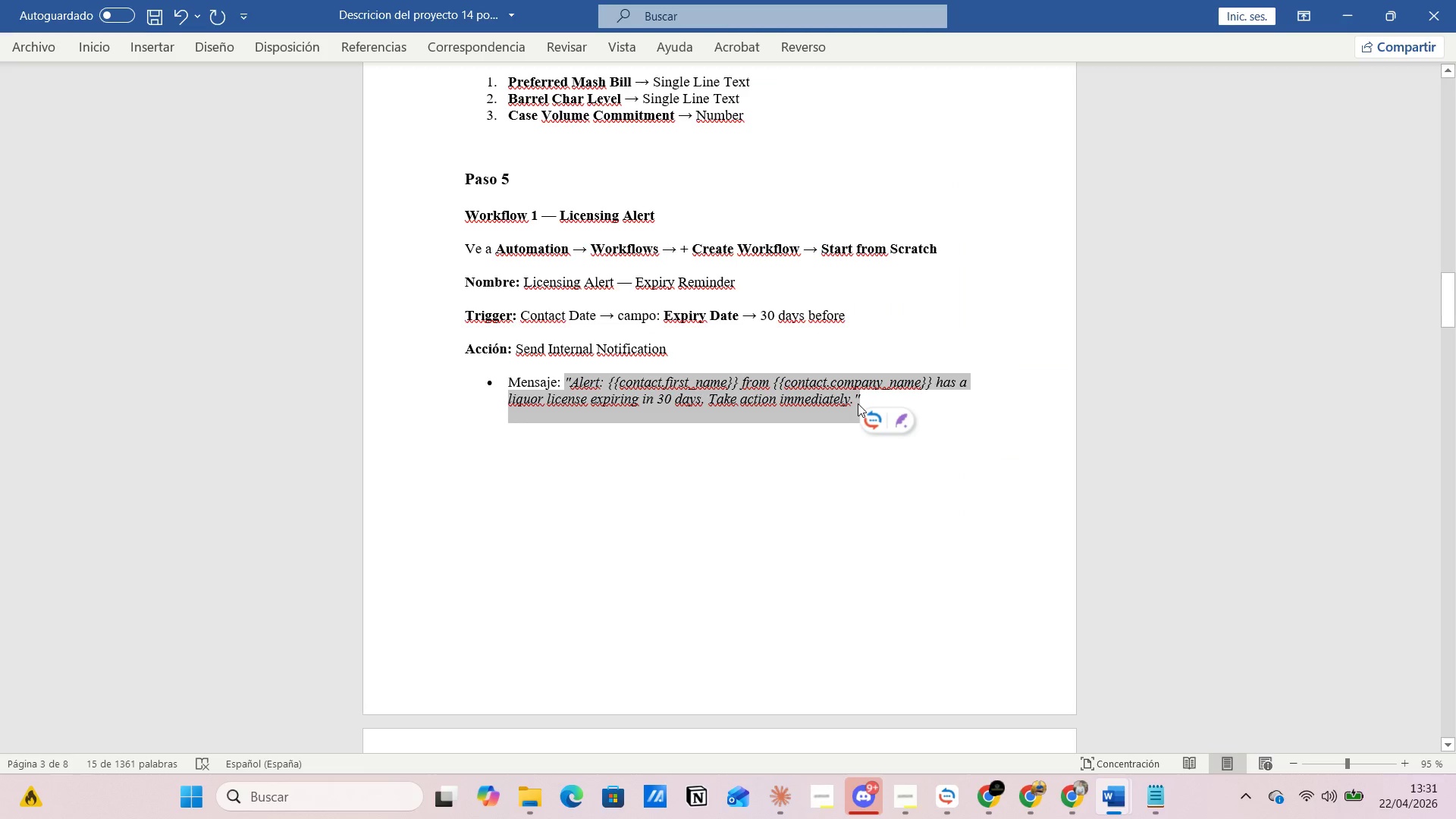 
key(Alt+AltLeft)
 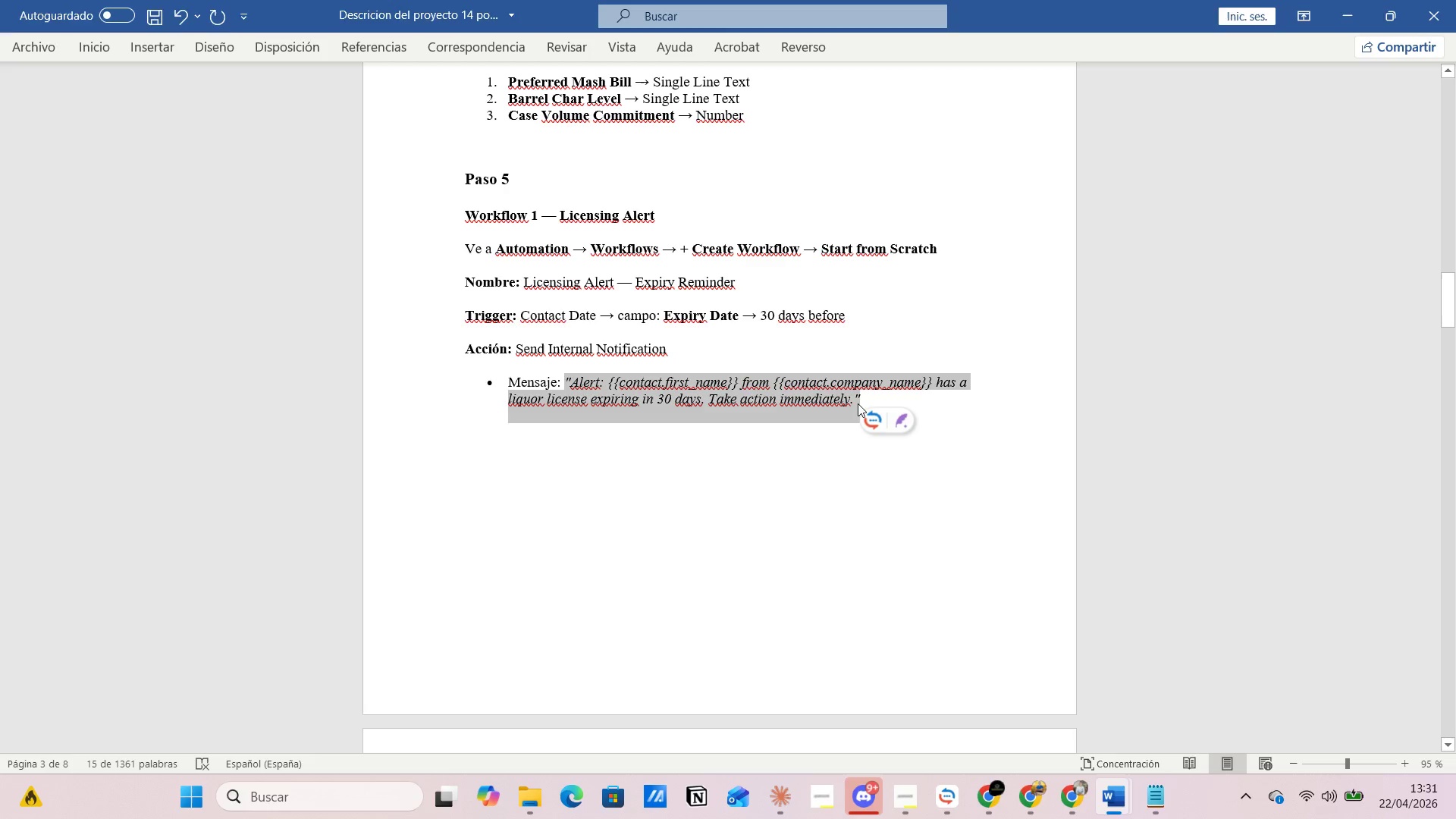 
key(Alt+Tab)
 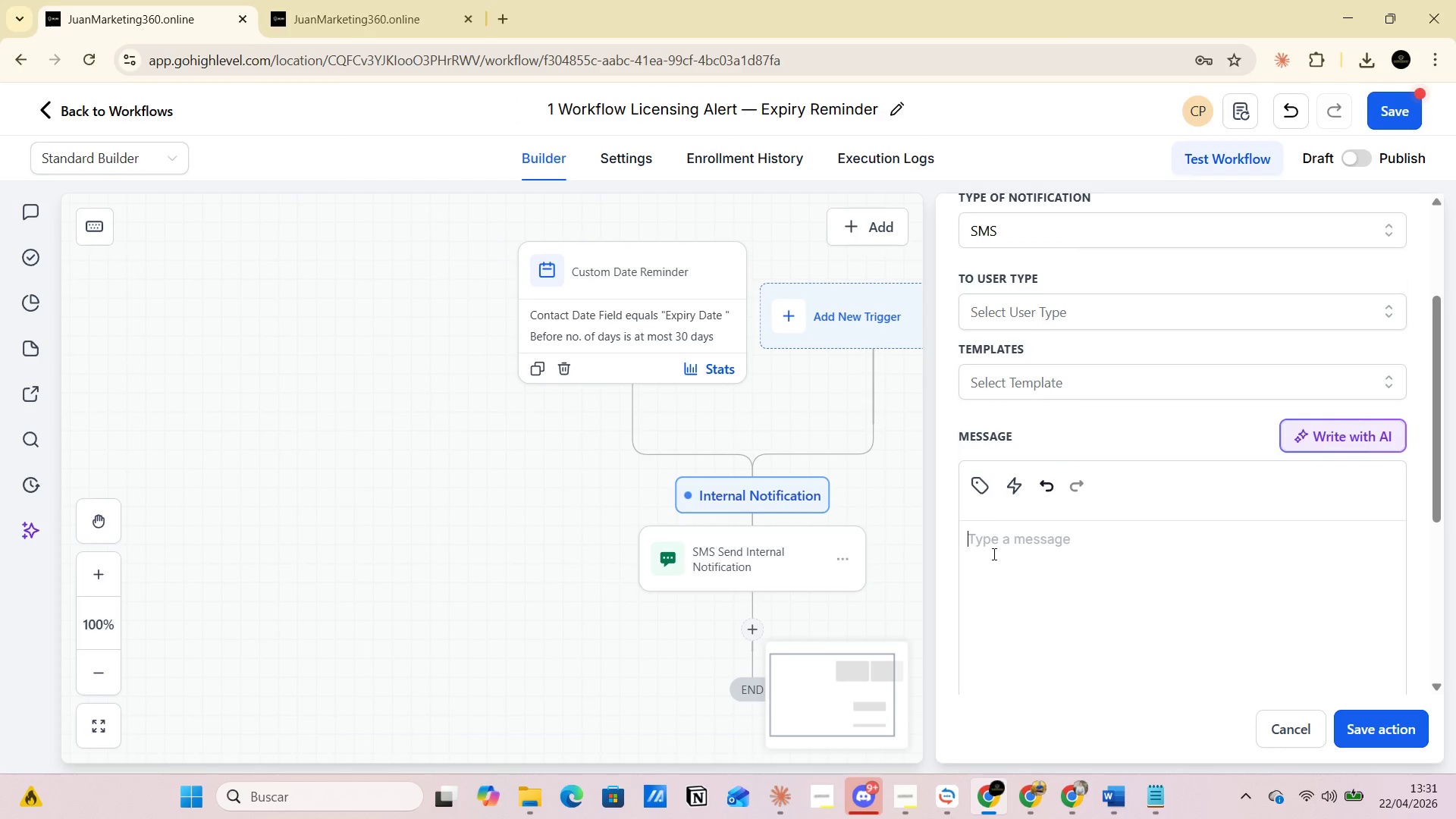 
left_click([993, 545])
 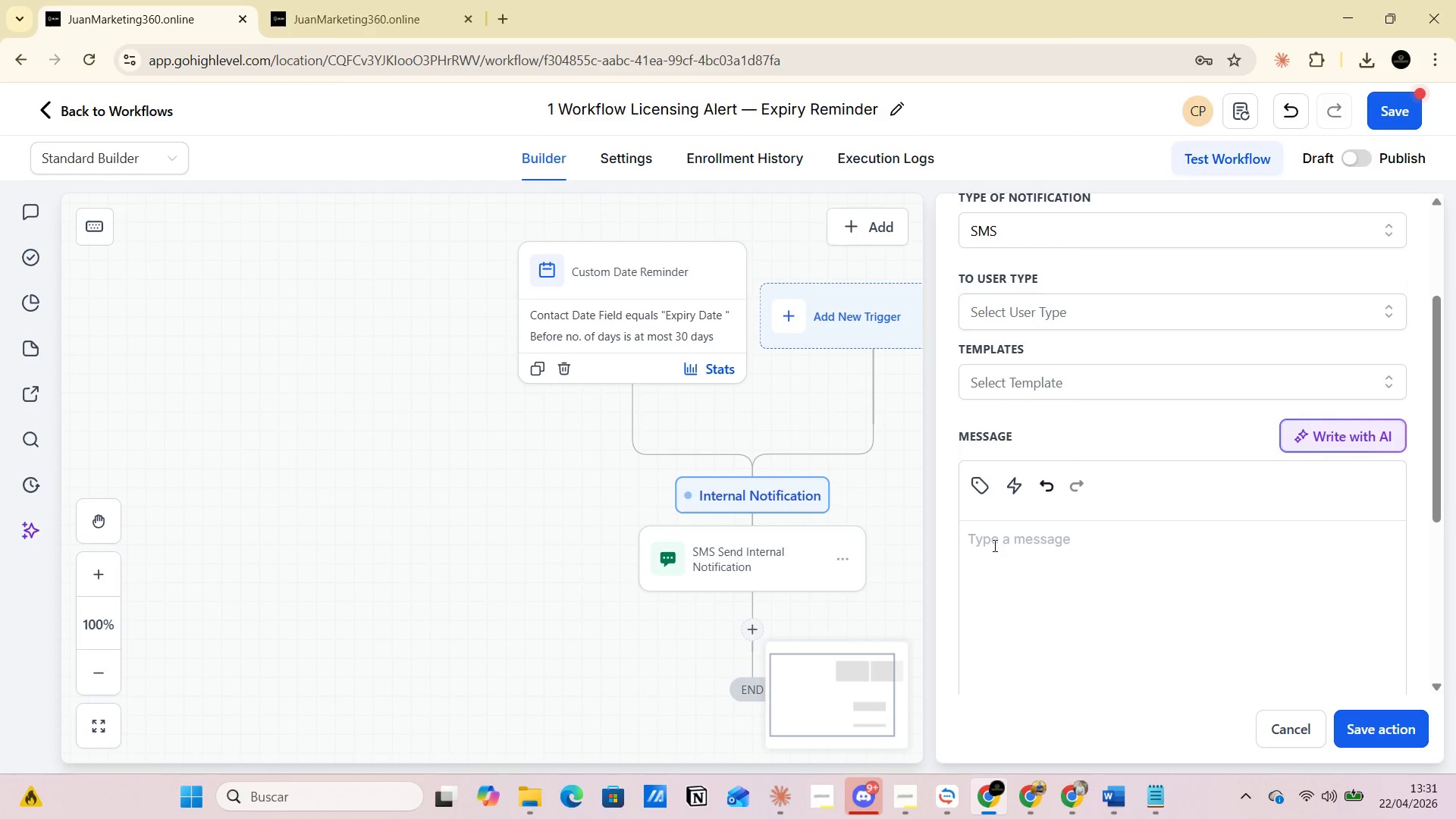 
key(Control+V)
 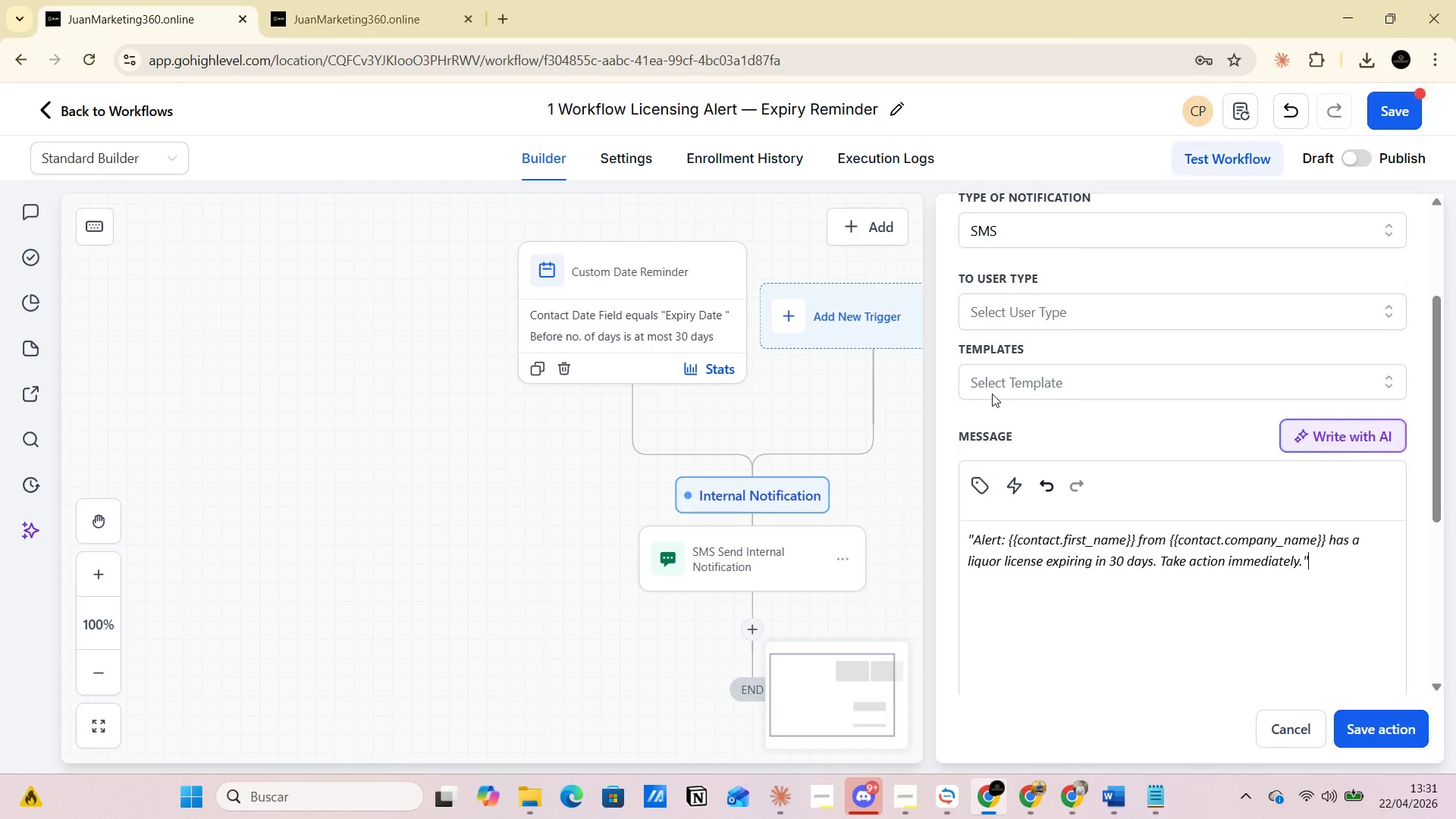 
left_click([996, 315])
 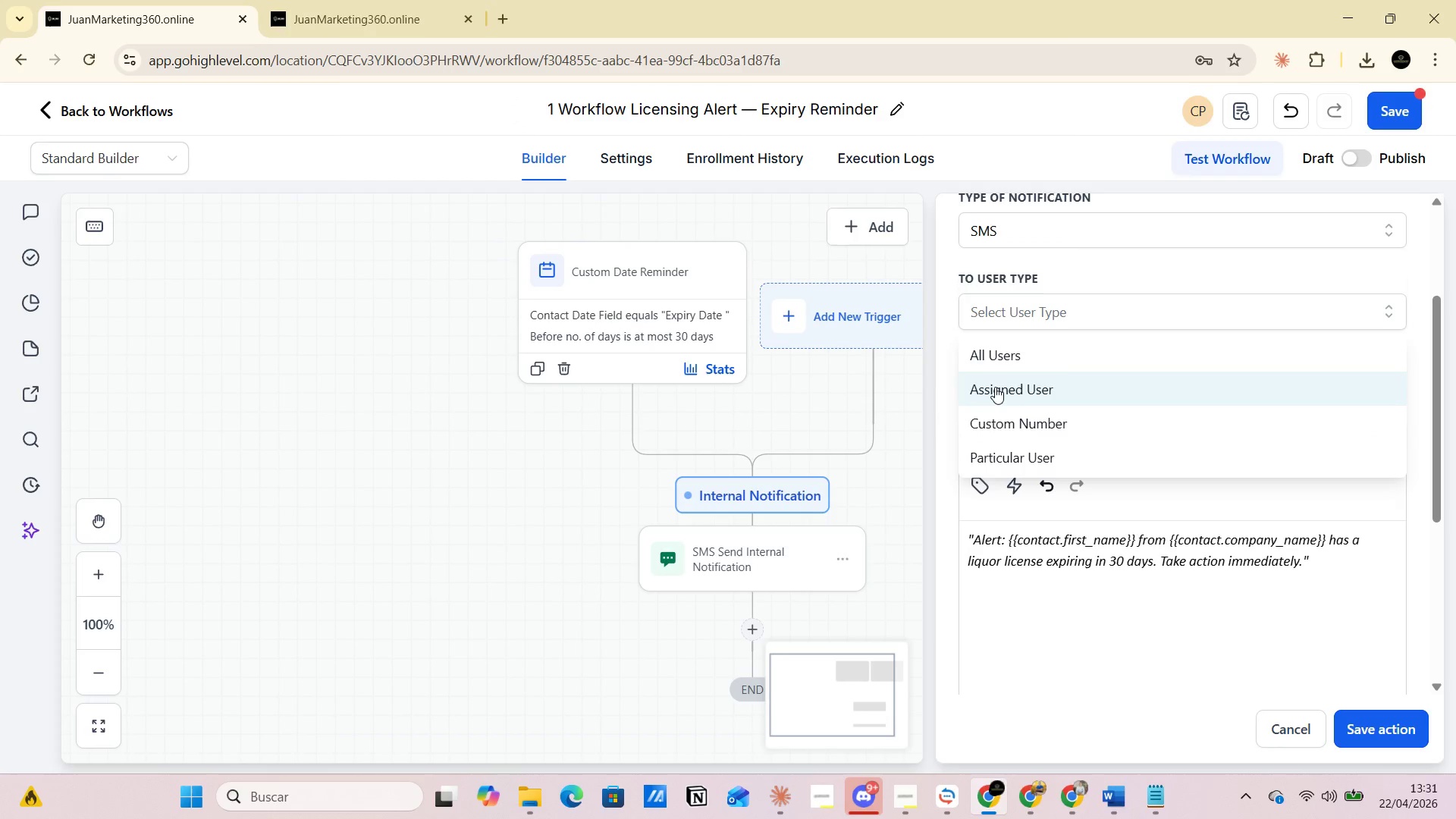 
left_click([995, 387])
 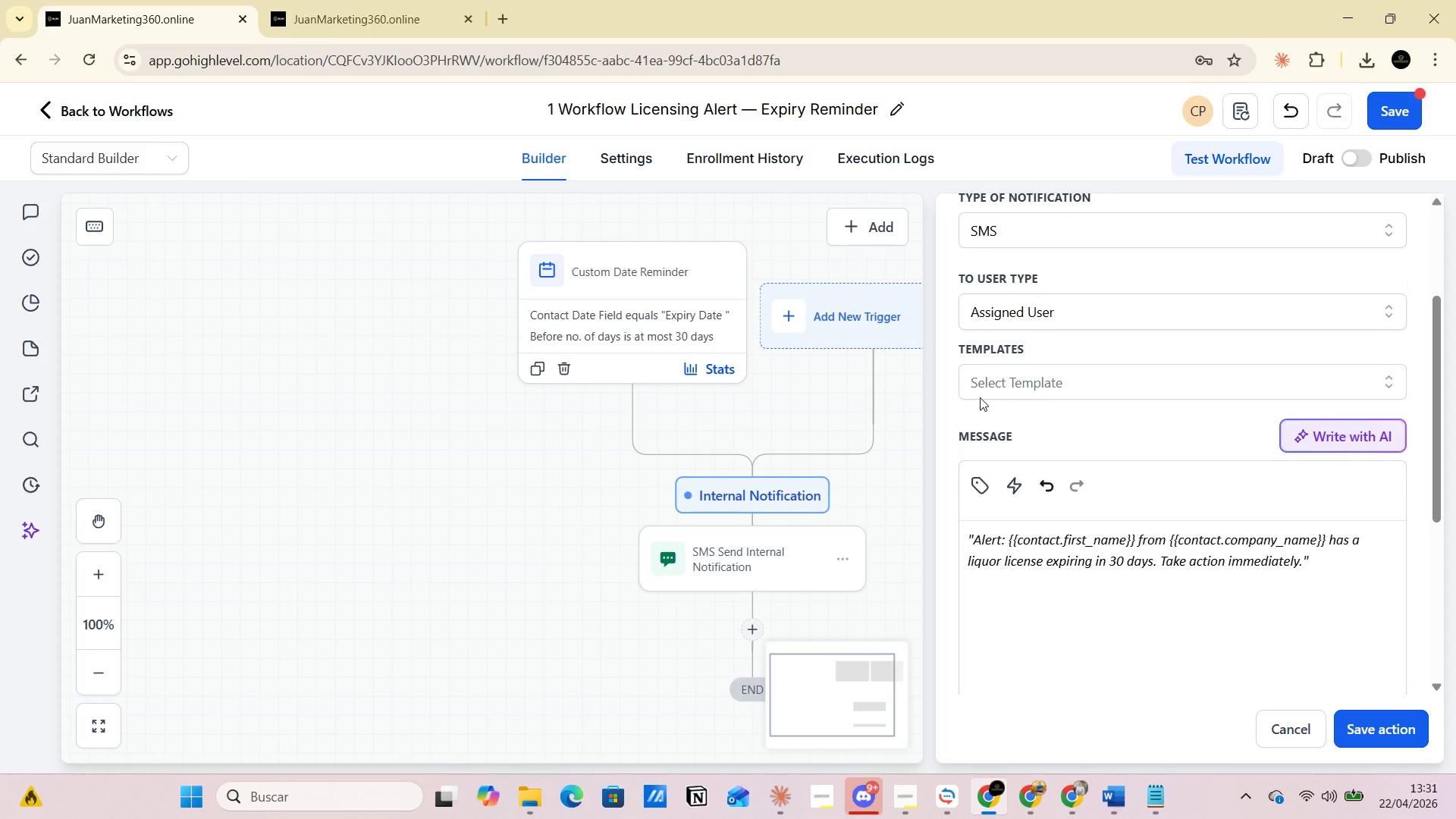 
left_click([991, 381])
 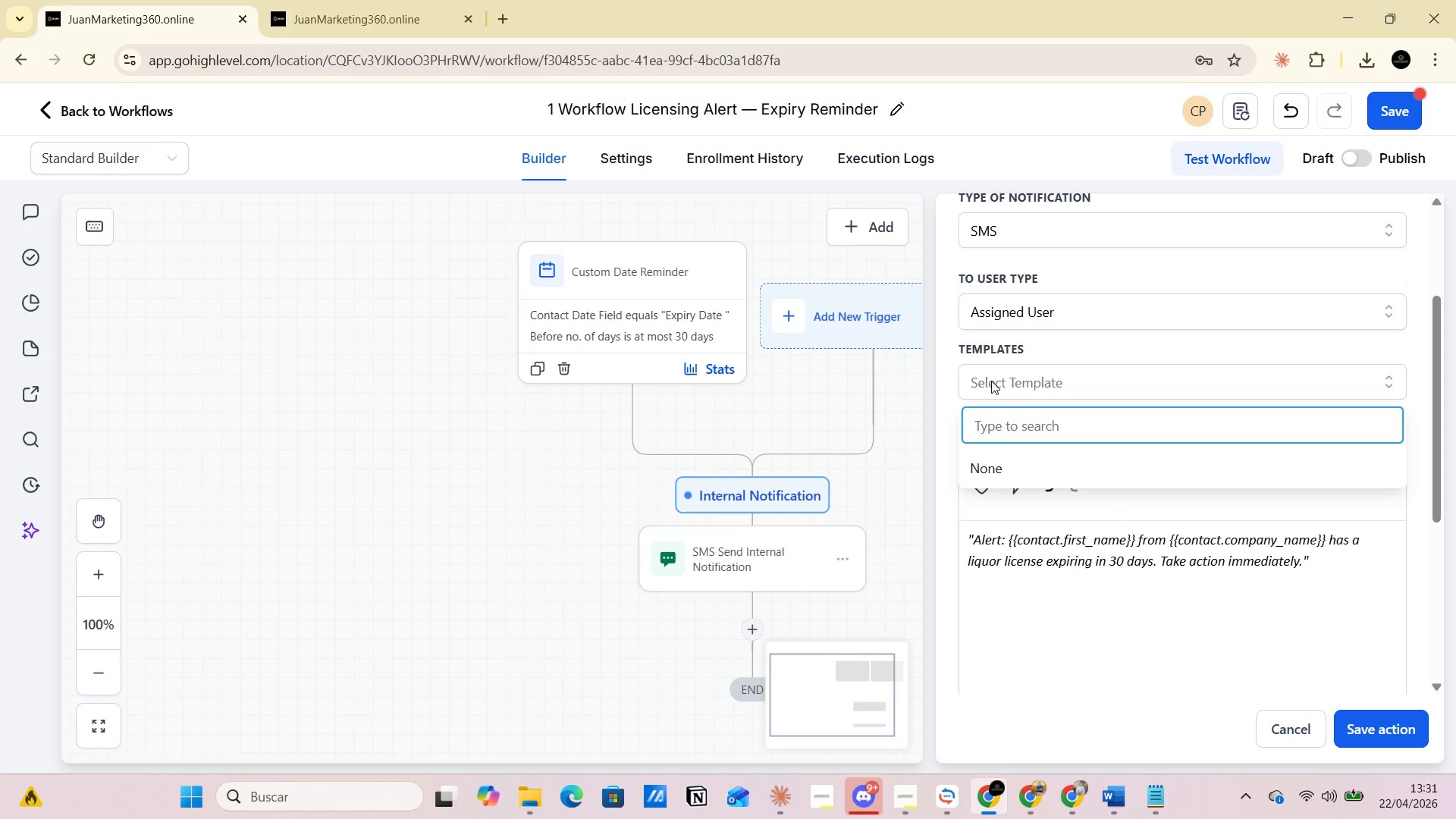 
left_click([1042, 337])
 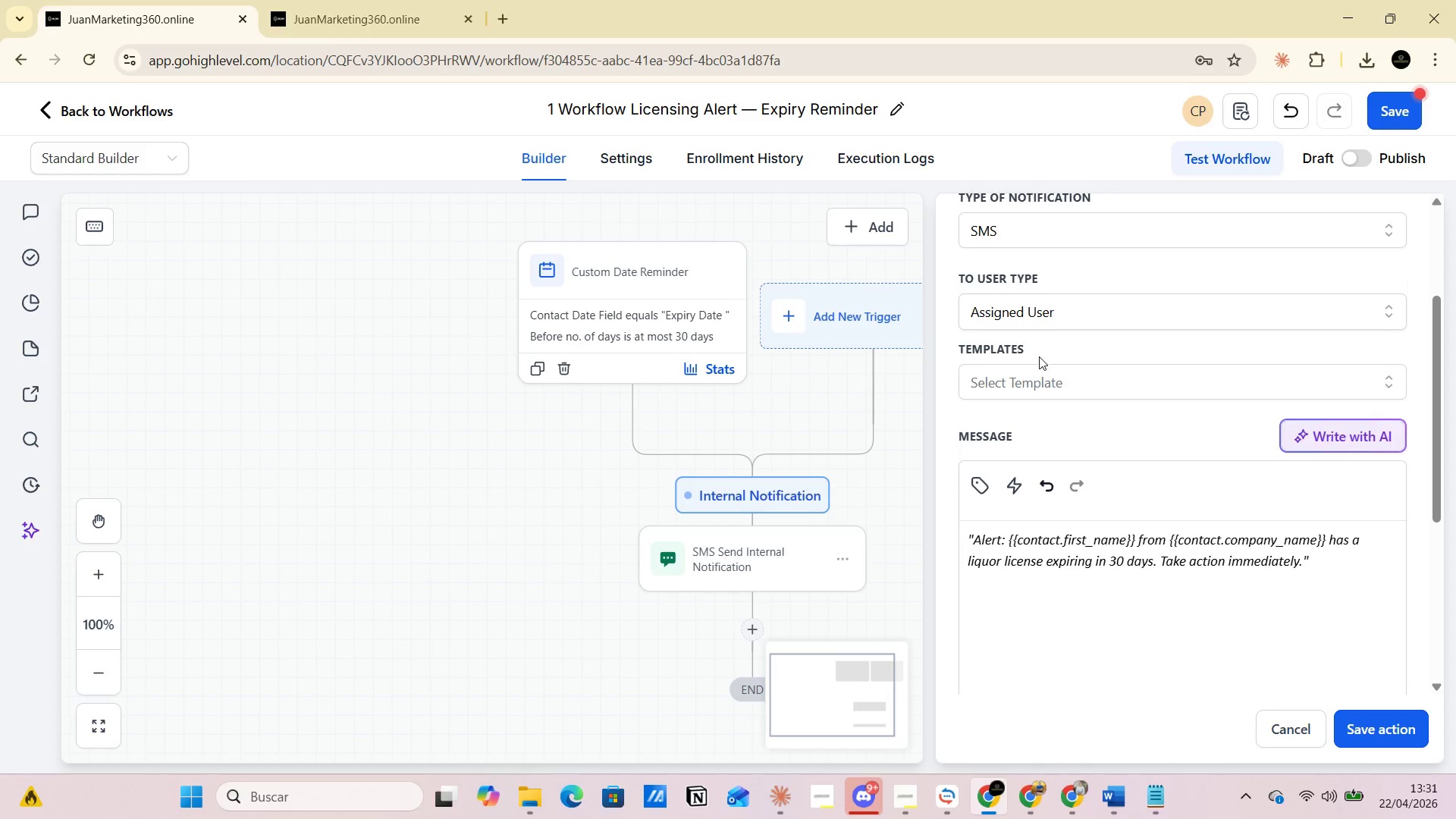 
scroll: coordinate [1039, 358], scroll_direction: up, amount: 1.0
 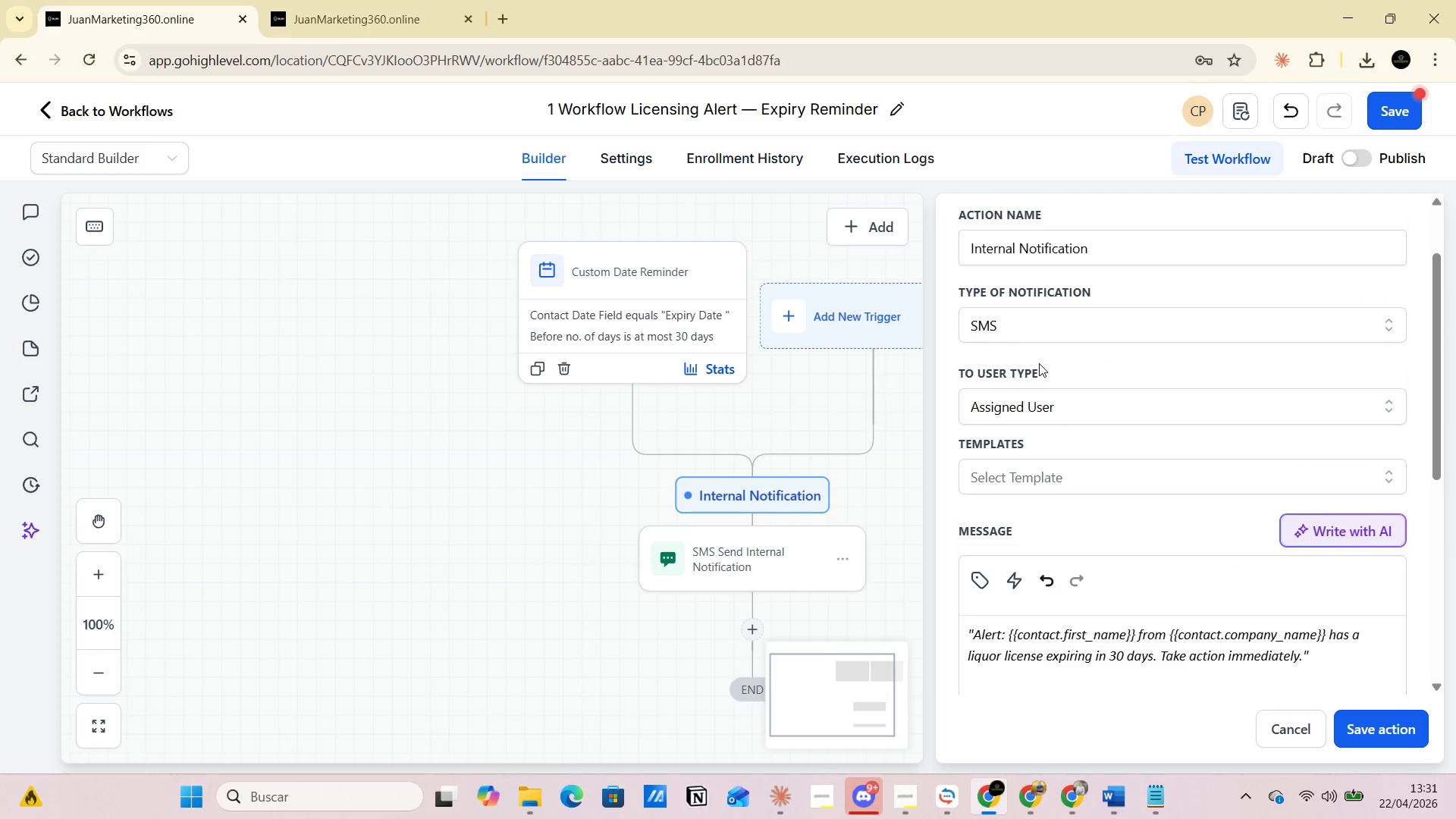 
scroll: coordinate [1039, 363], scroll_direction: down, amount: 2.0
 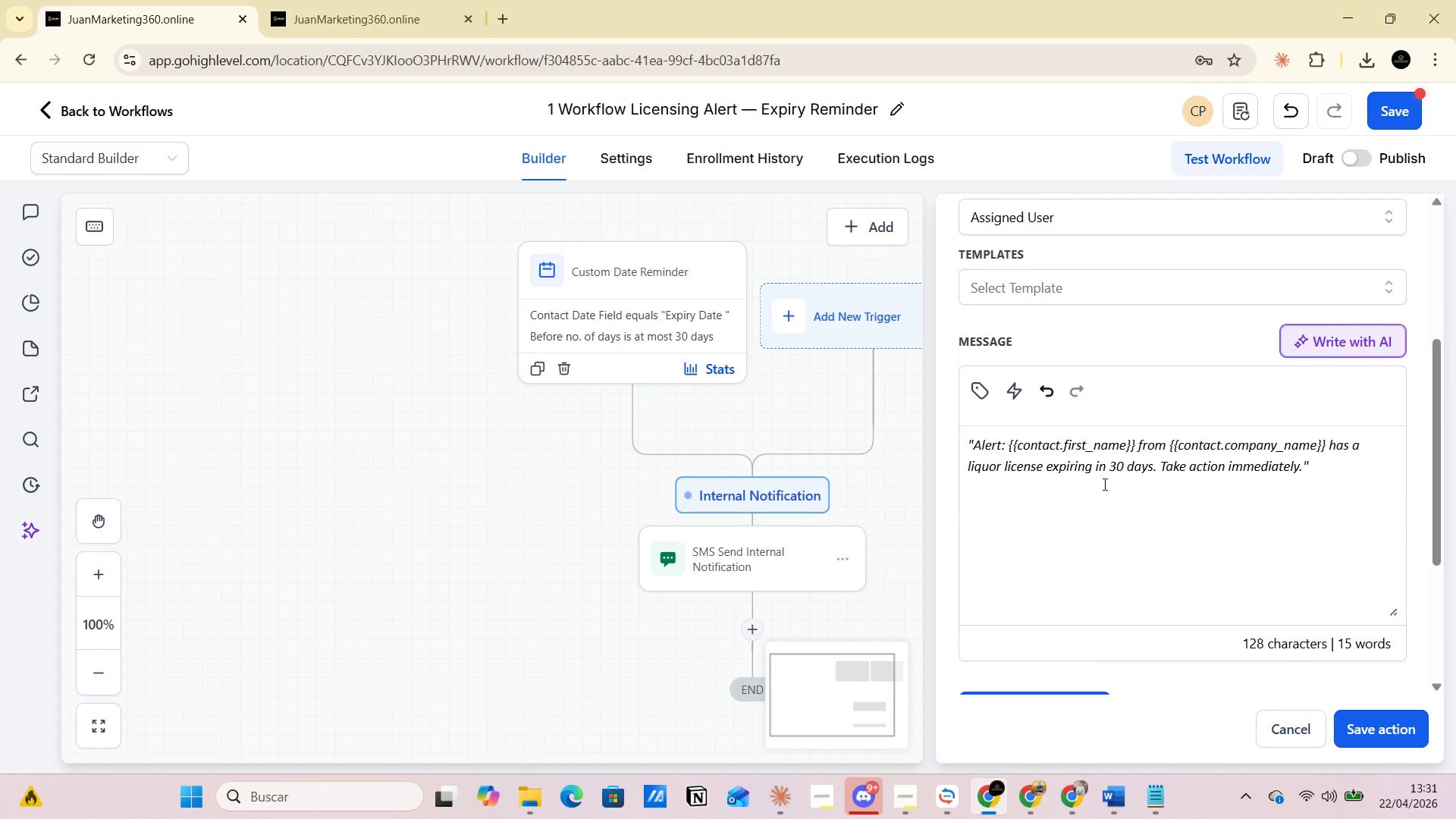 
left_click([1104, 525])
 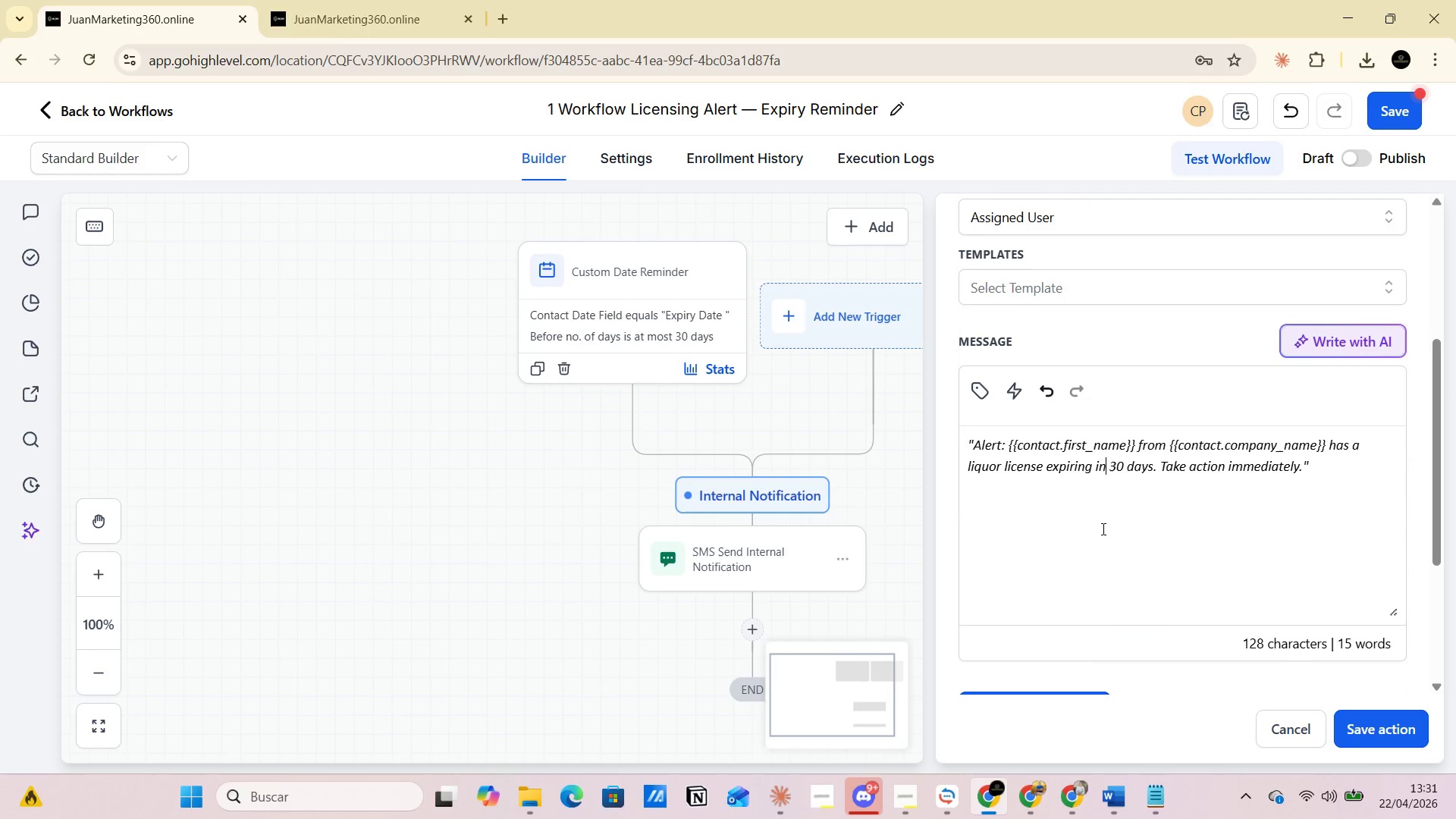 
scroll: coordinate [1100, 543], scroll_direction: down, amount: 2.0
 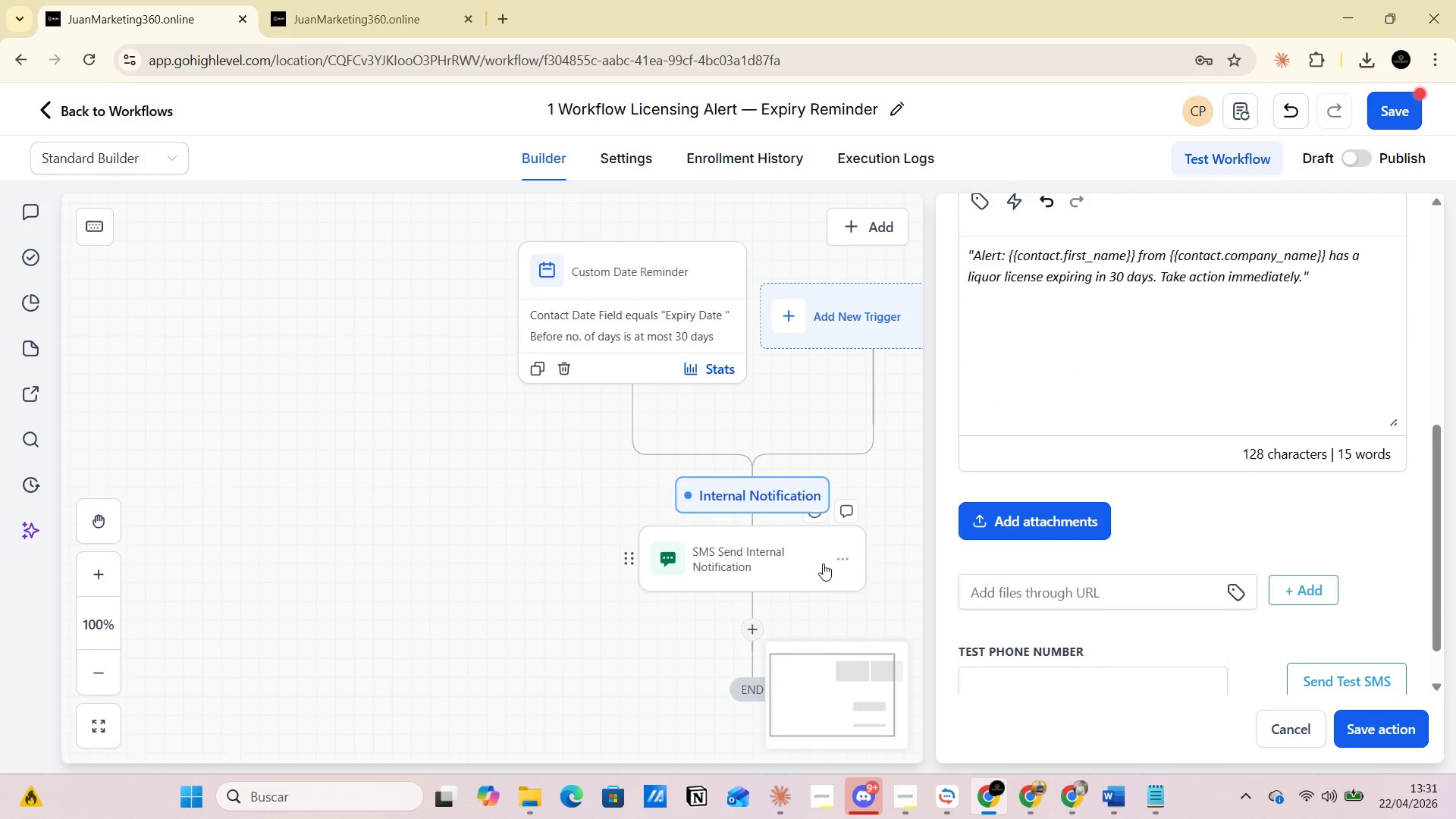 
left_click([841, 562])
 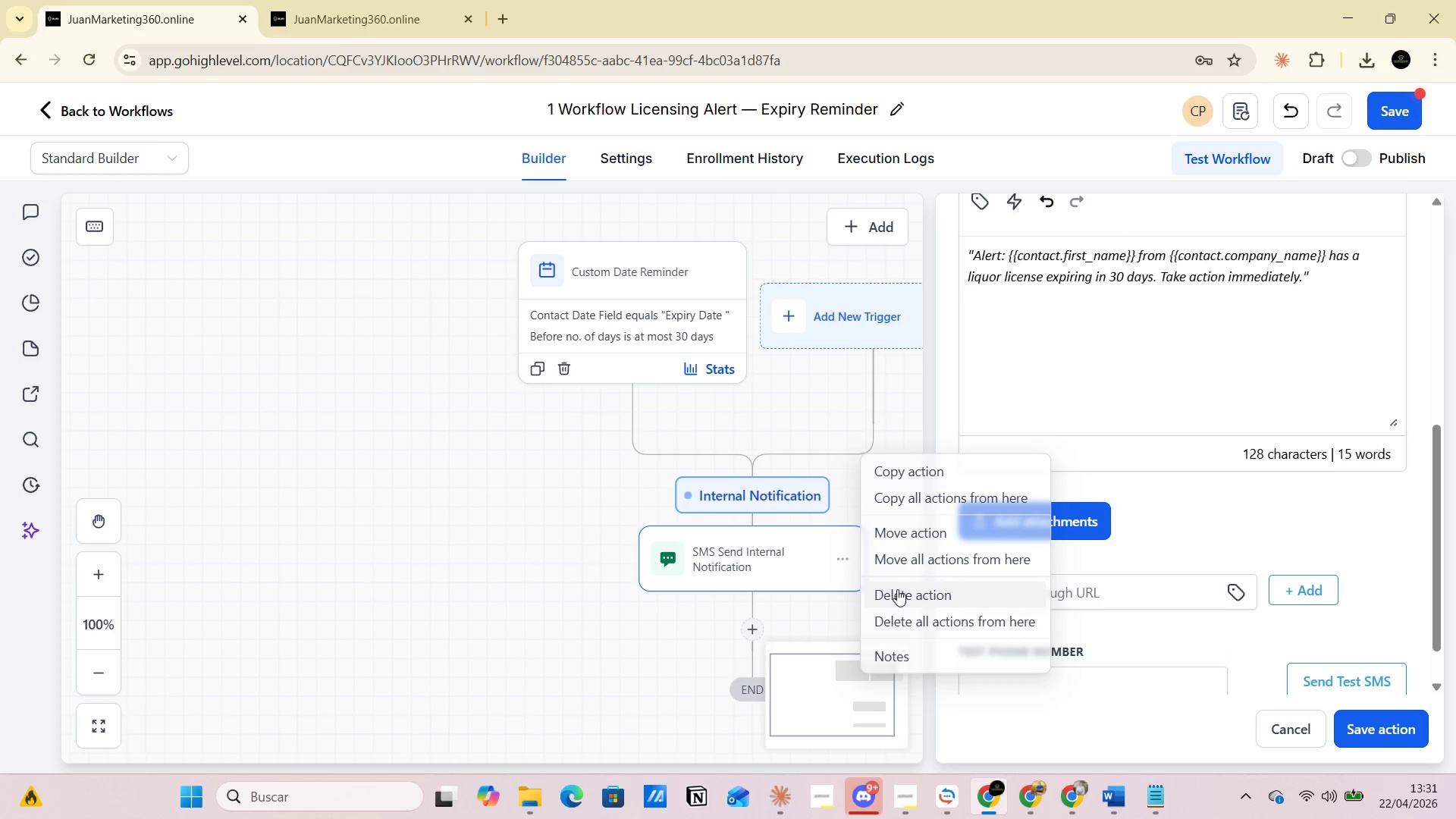 
left_click([892, 595])
 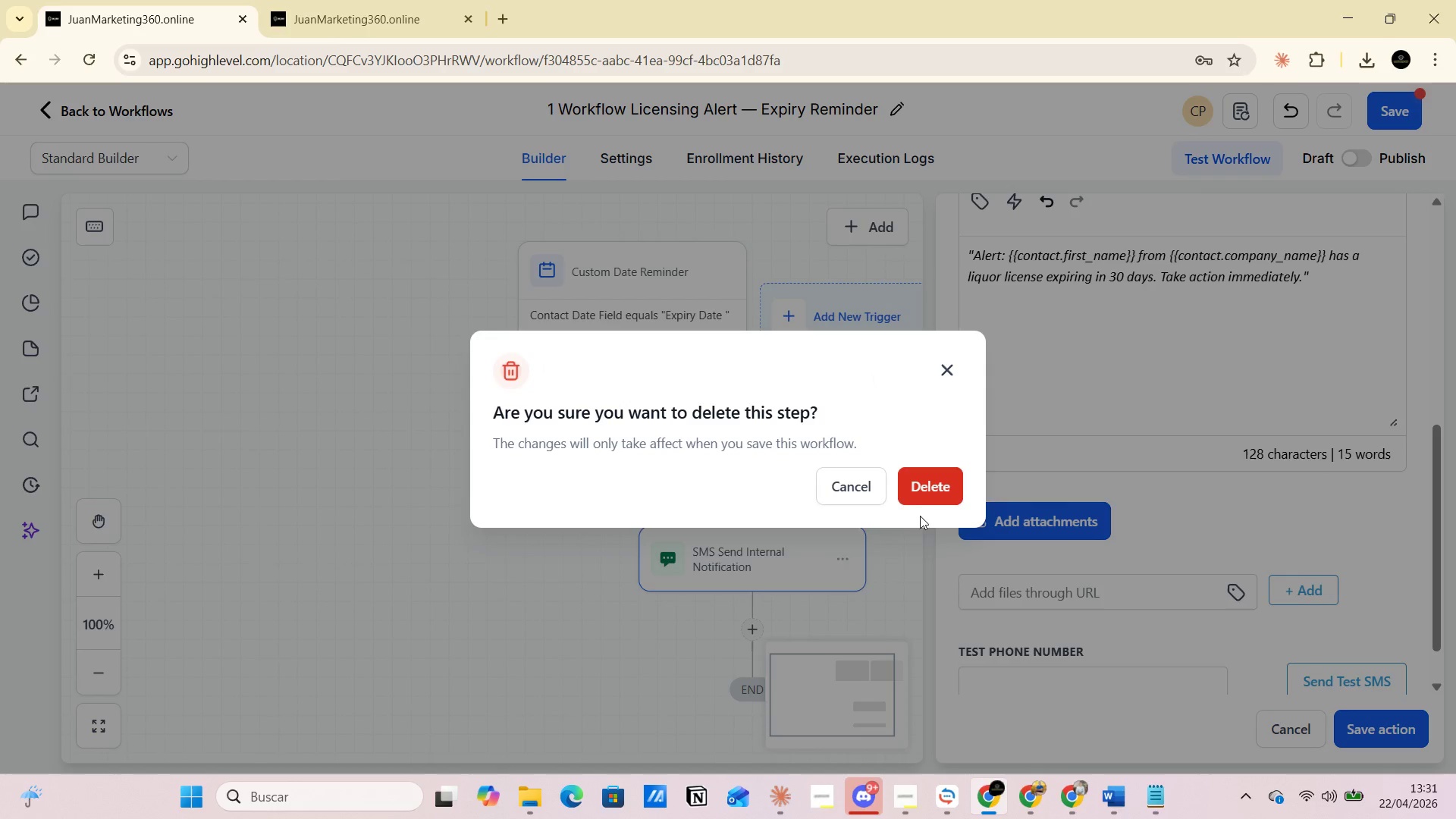 
left_click([918, 494])
 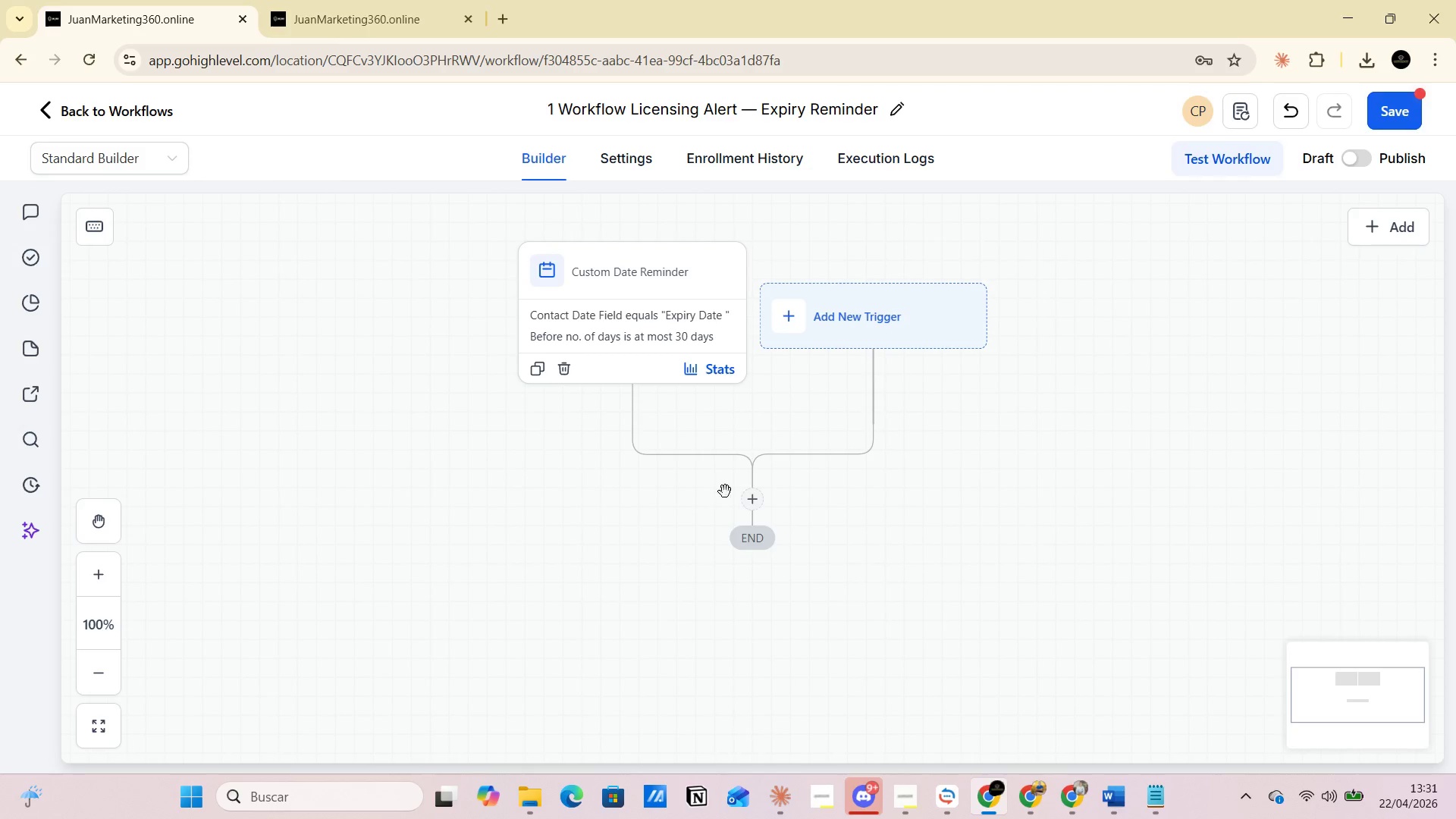 
left_click([755, 505])
 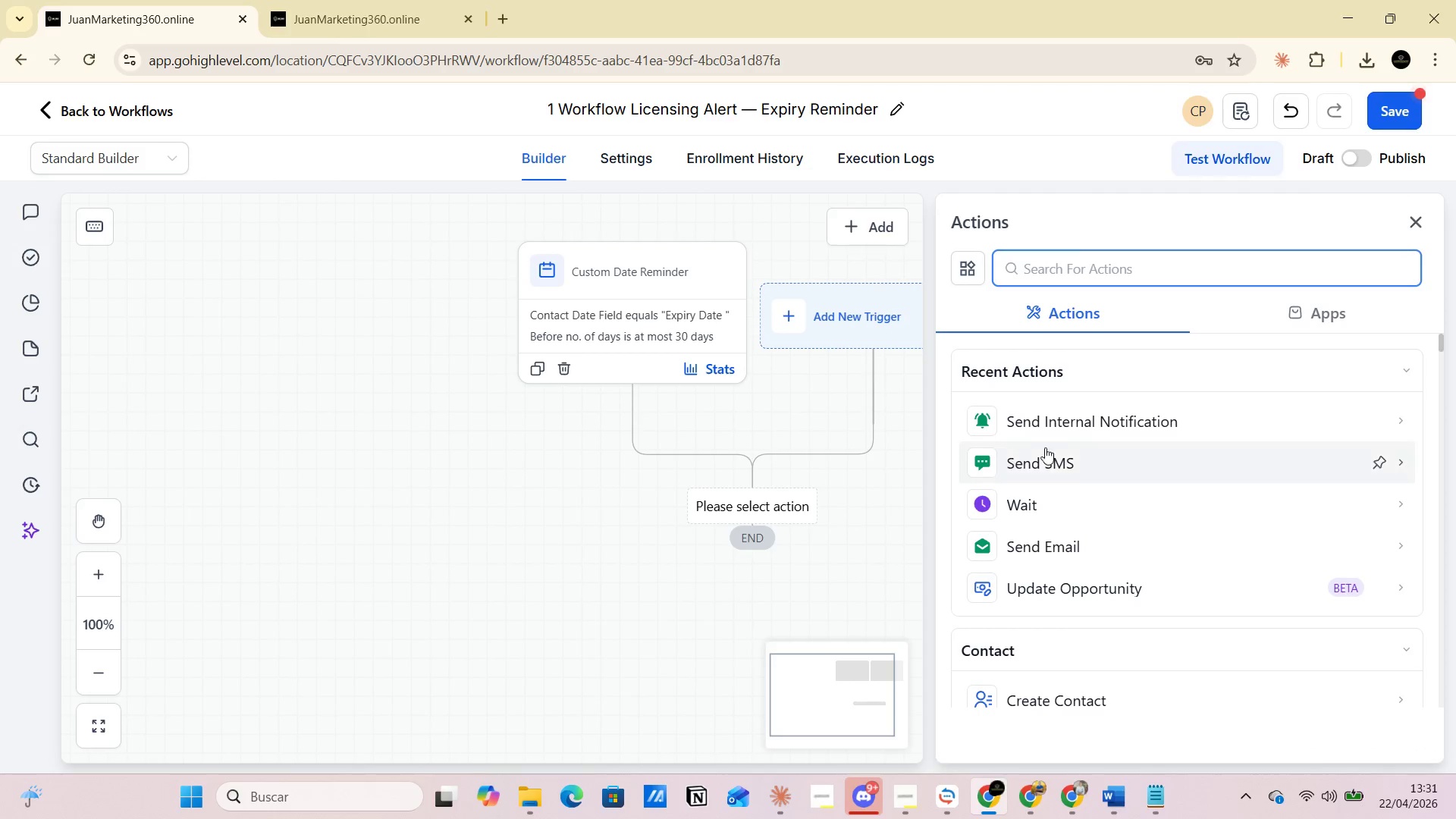 
left_click([1053, 431])
 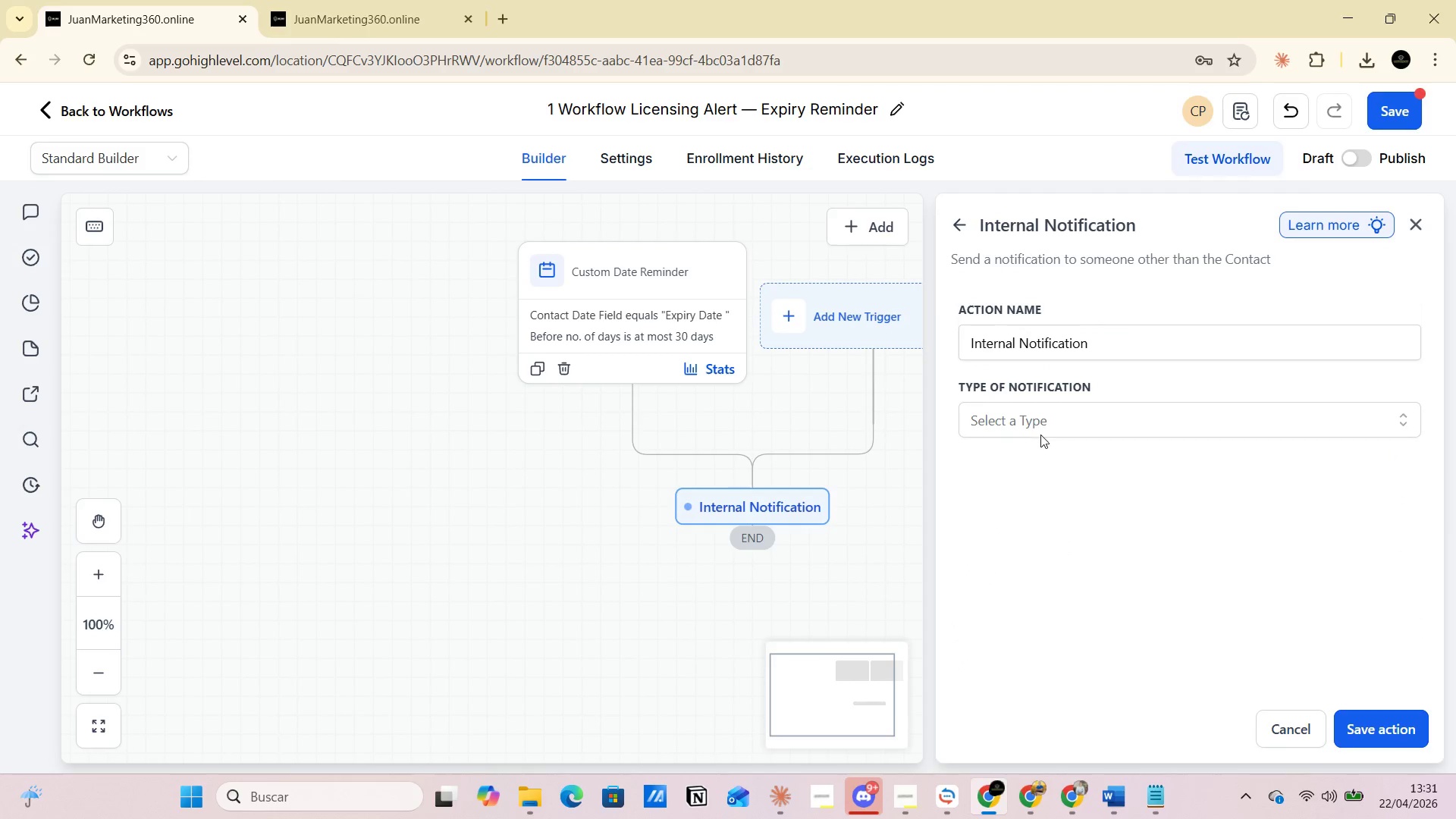 
left_click([1031, 427])
 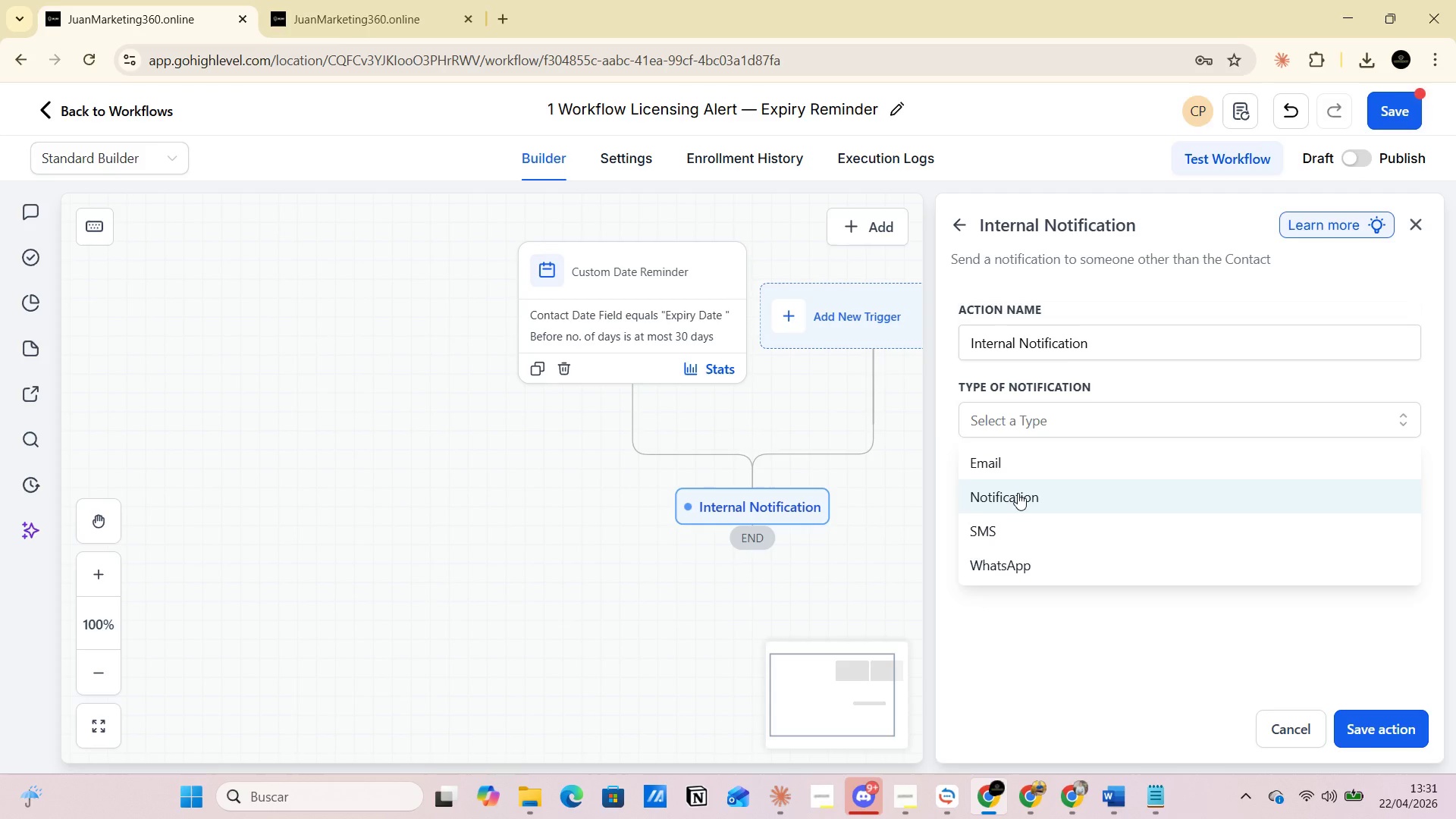 
left_click([1015, 529])
 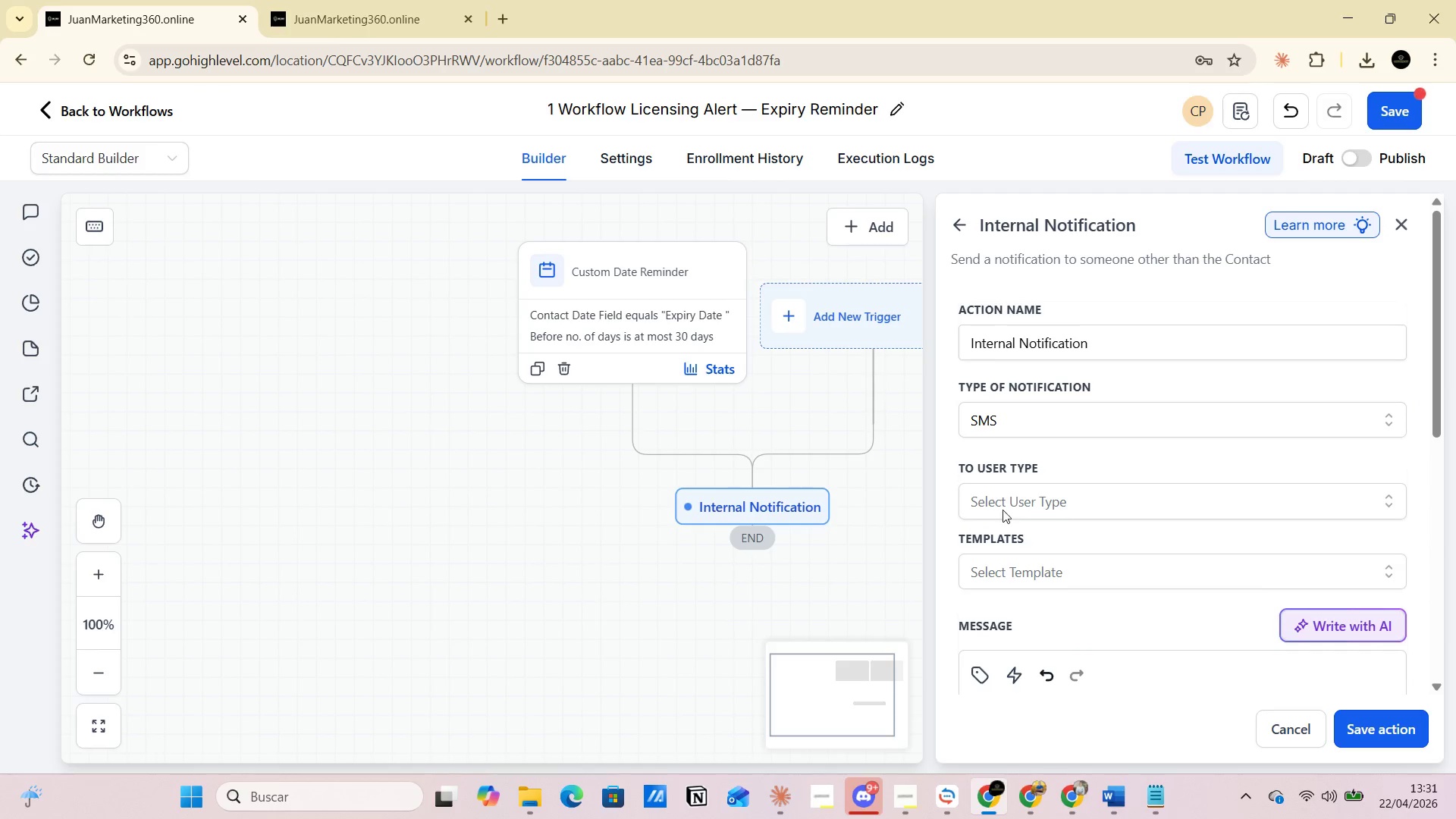 
left_click([999, 504])
 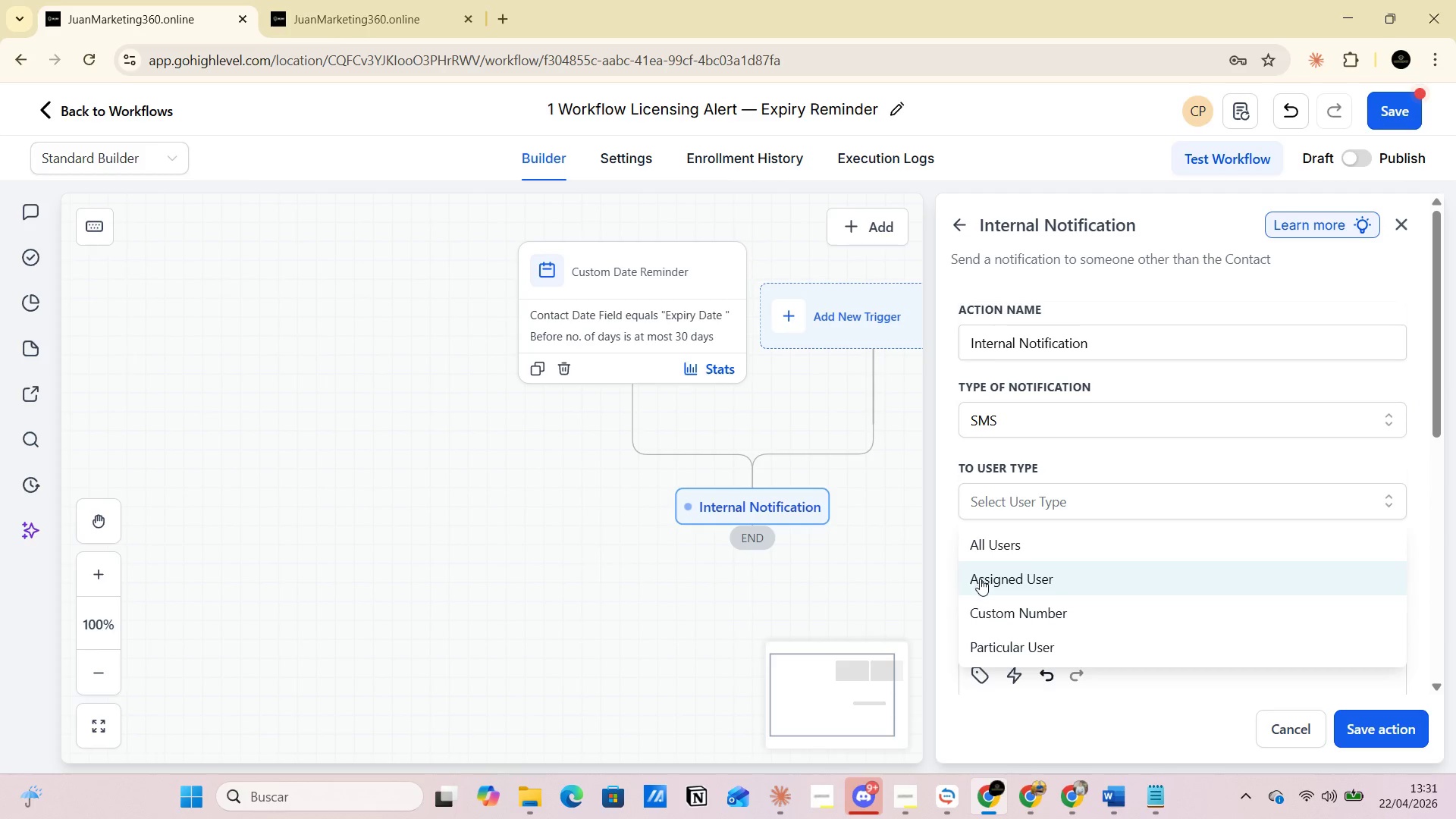 
left_click([980, 579])
 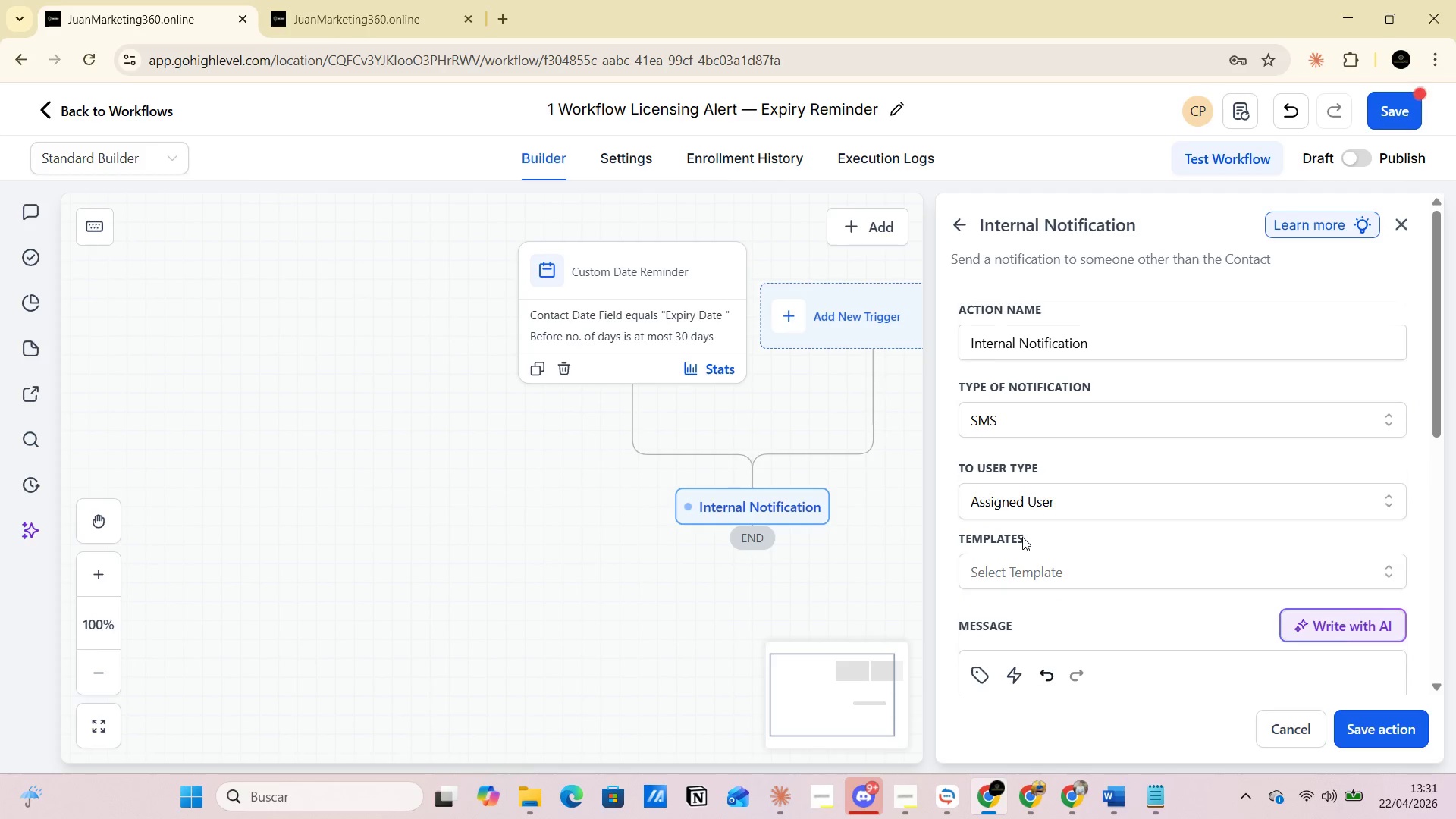 
scroll: coordinate [1022, 537], scroll_direction: down, amount: 1.0
 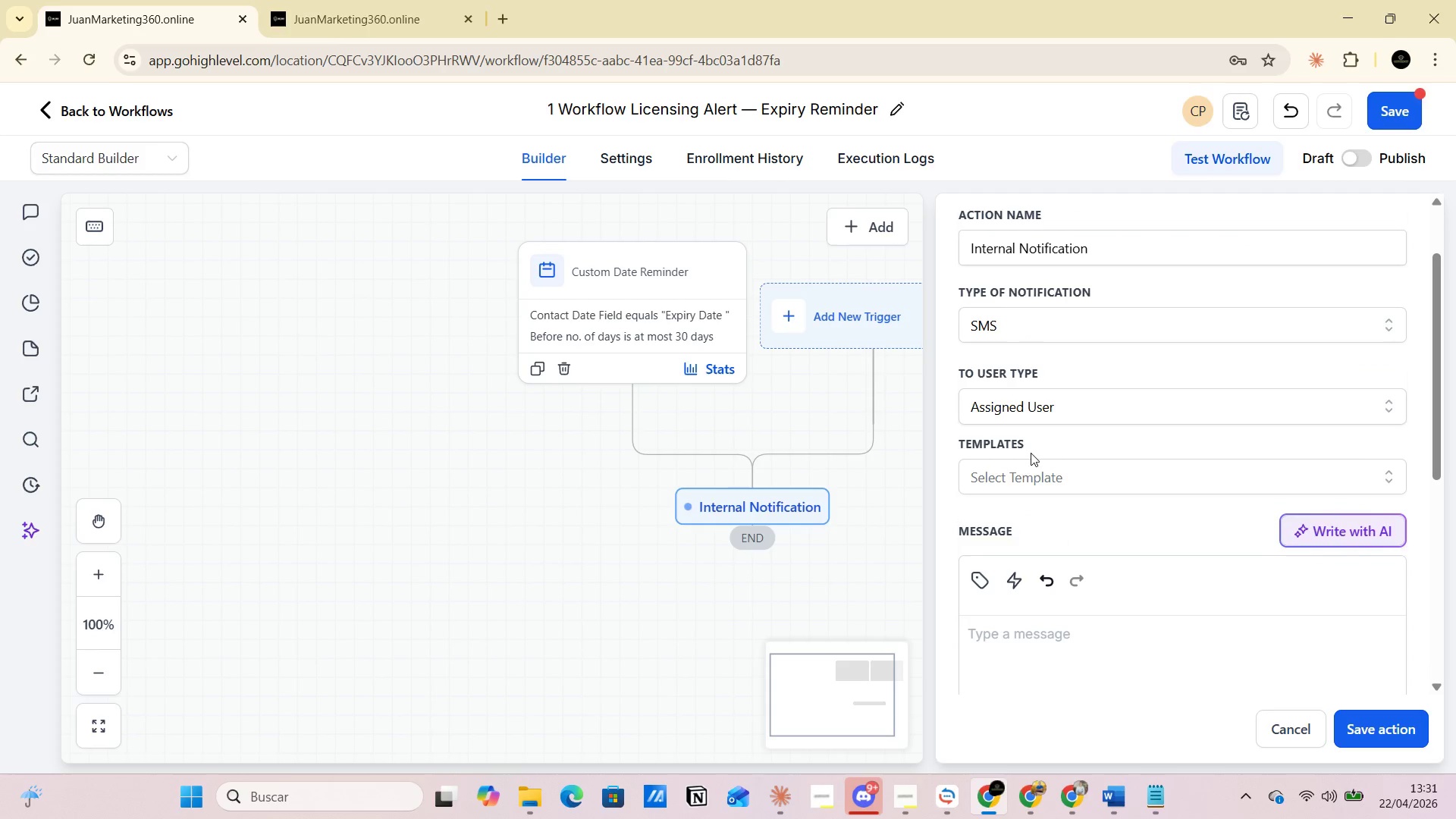 
left_click([994, 630])
 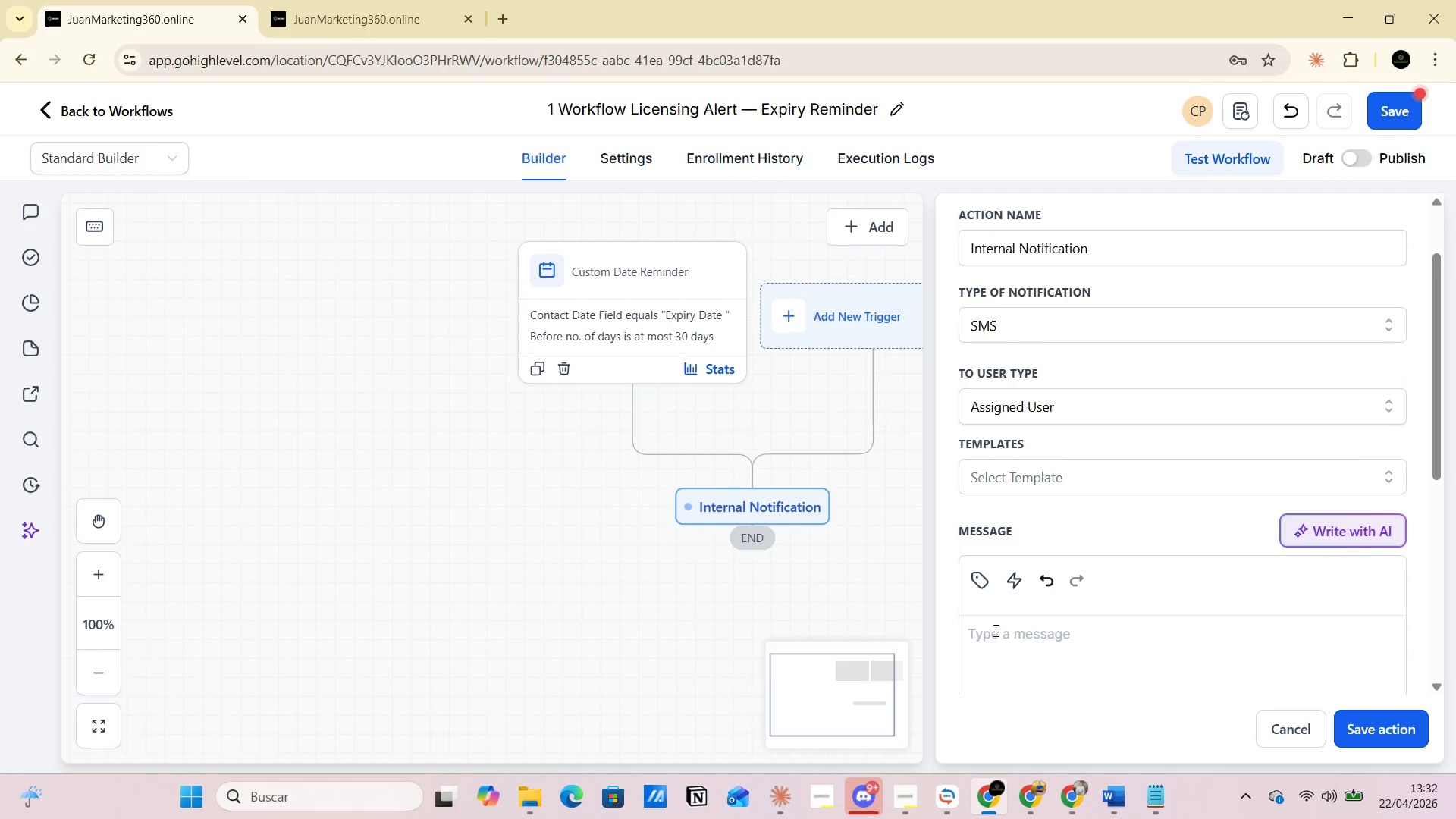 
key(Alt+AltLeft)
 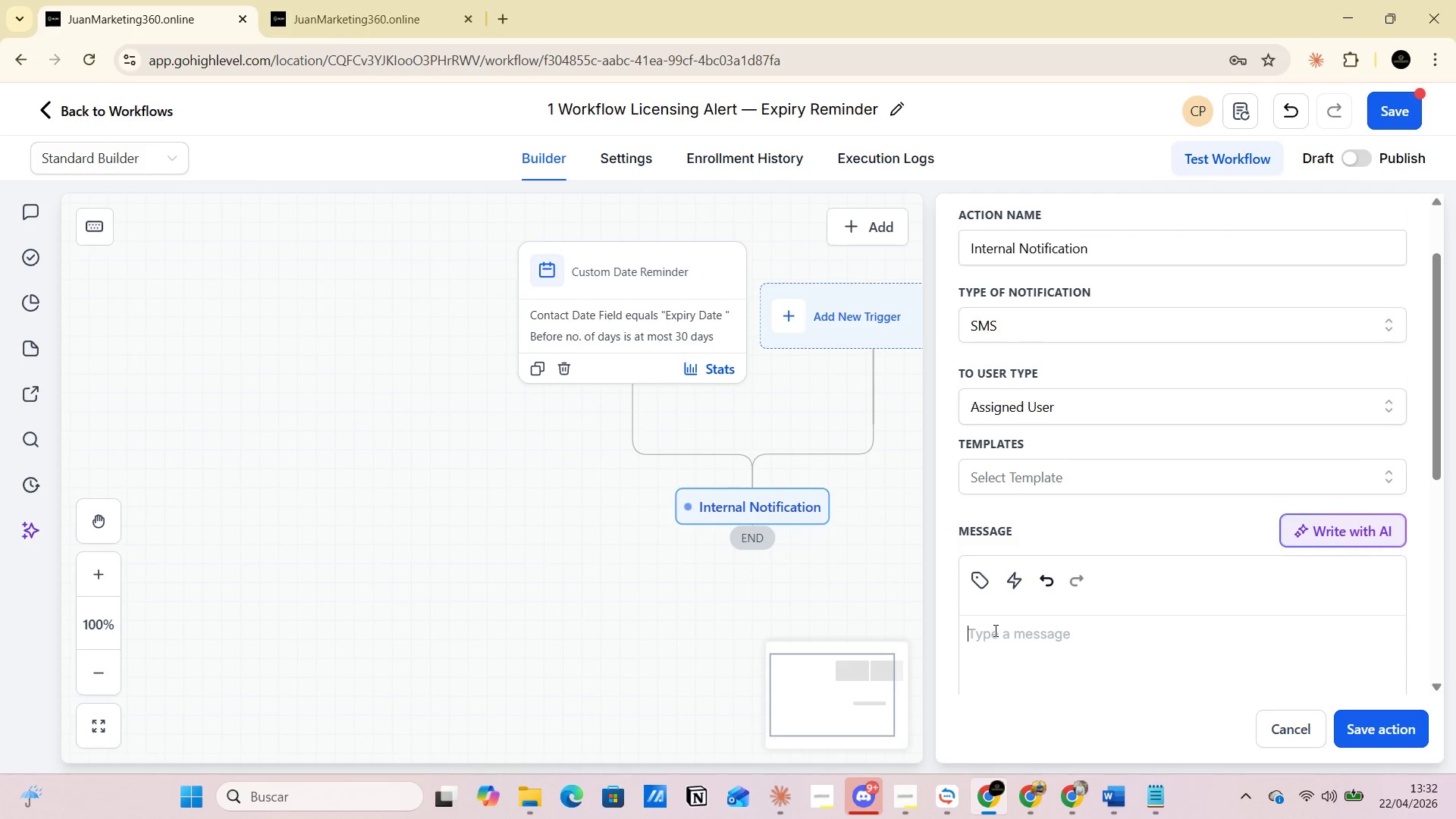 
key(Alt+Tab)
 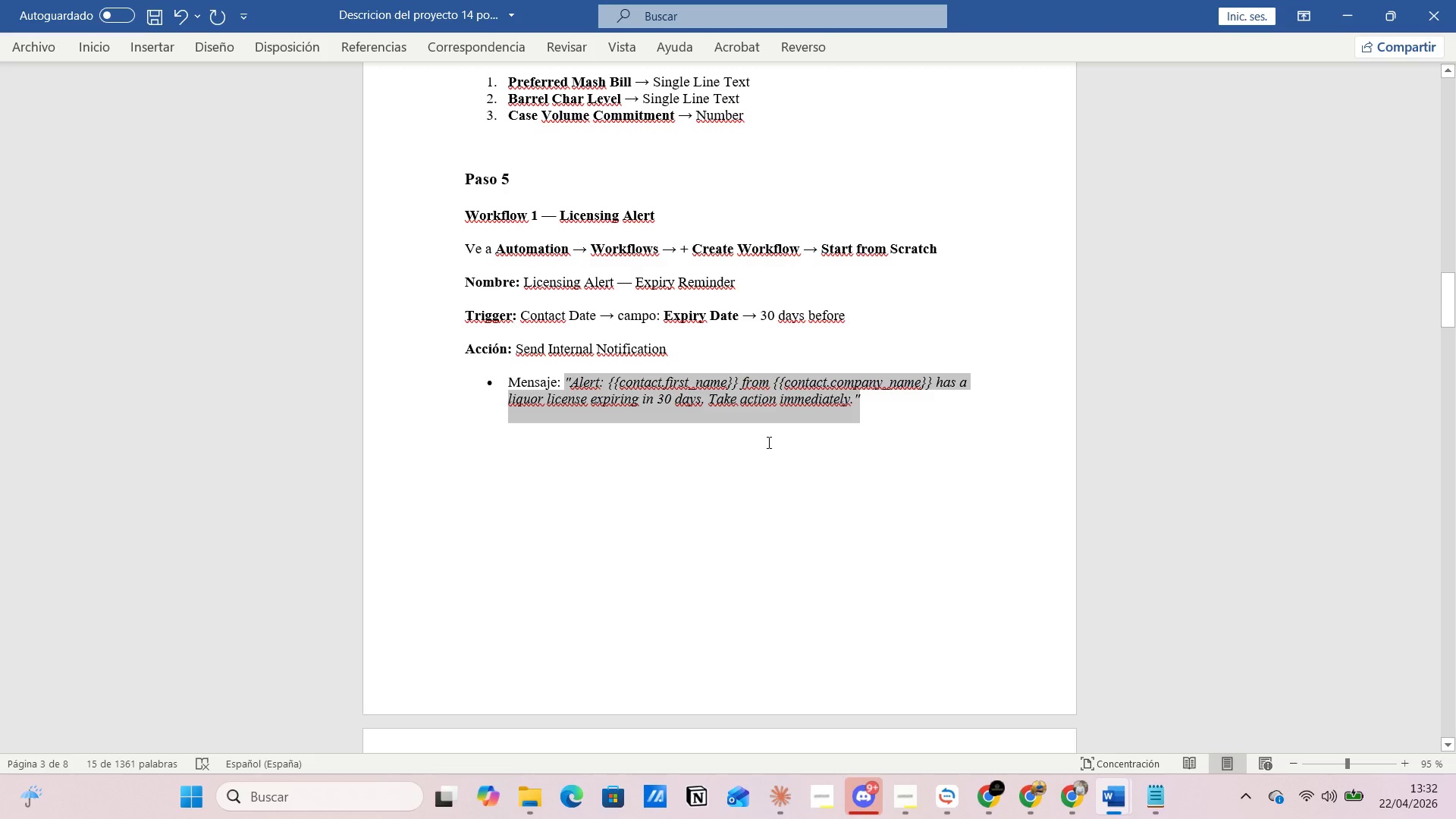 
right_click([755, 419])
 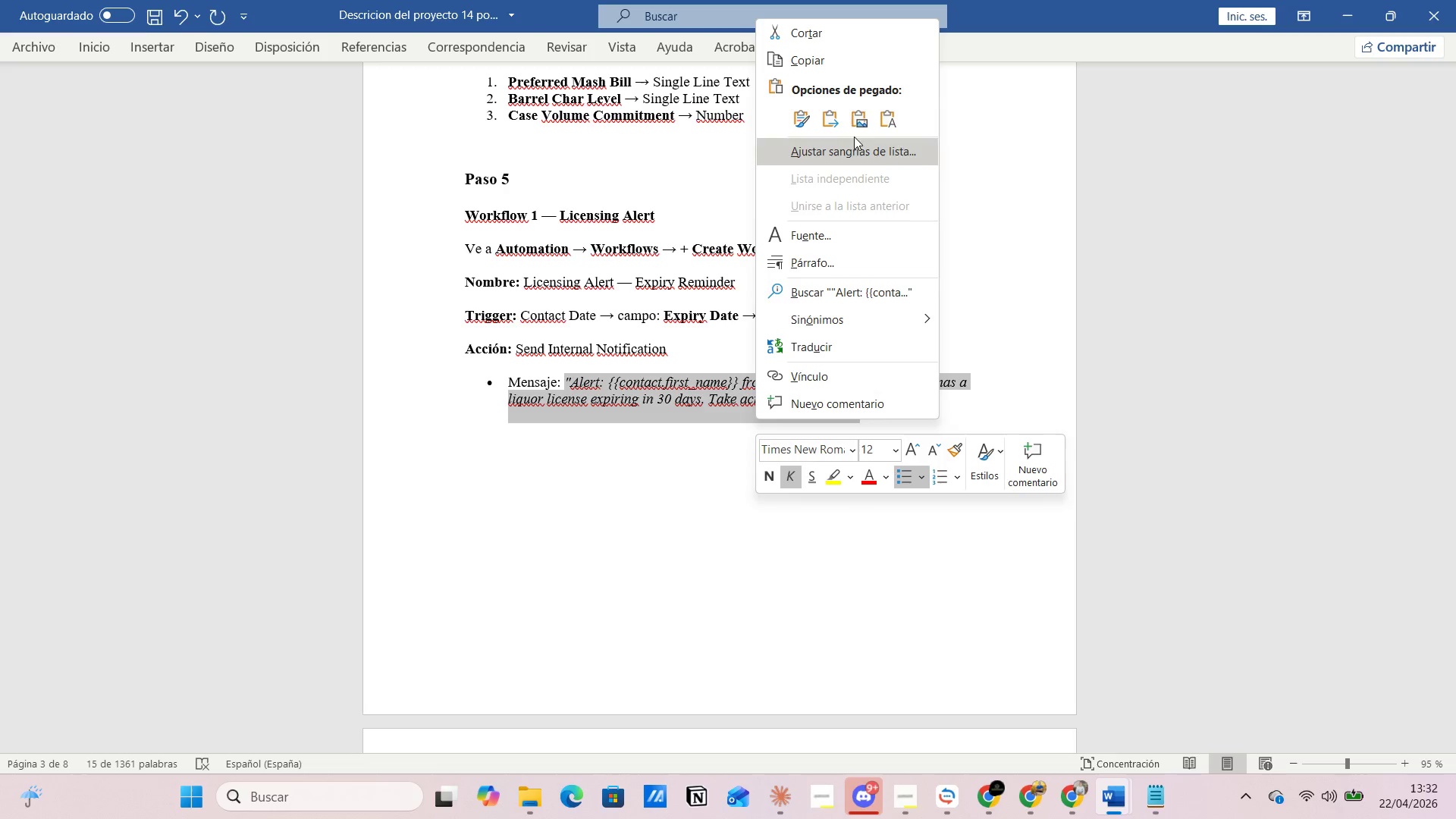 
left_click([856, 56])
 